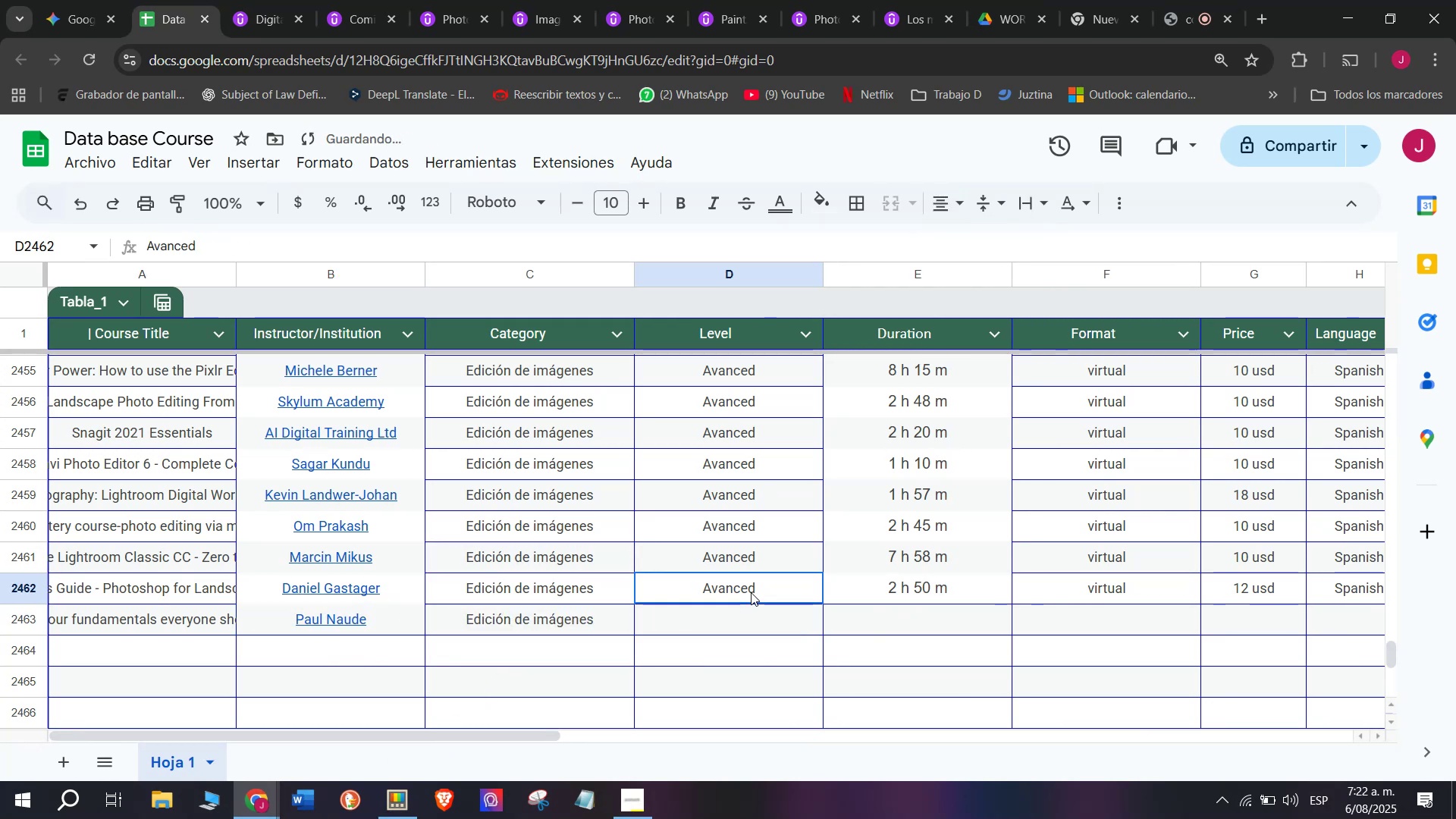 
key(Control+ControlLeft)
 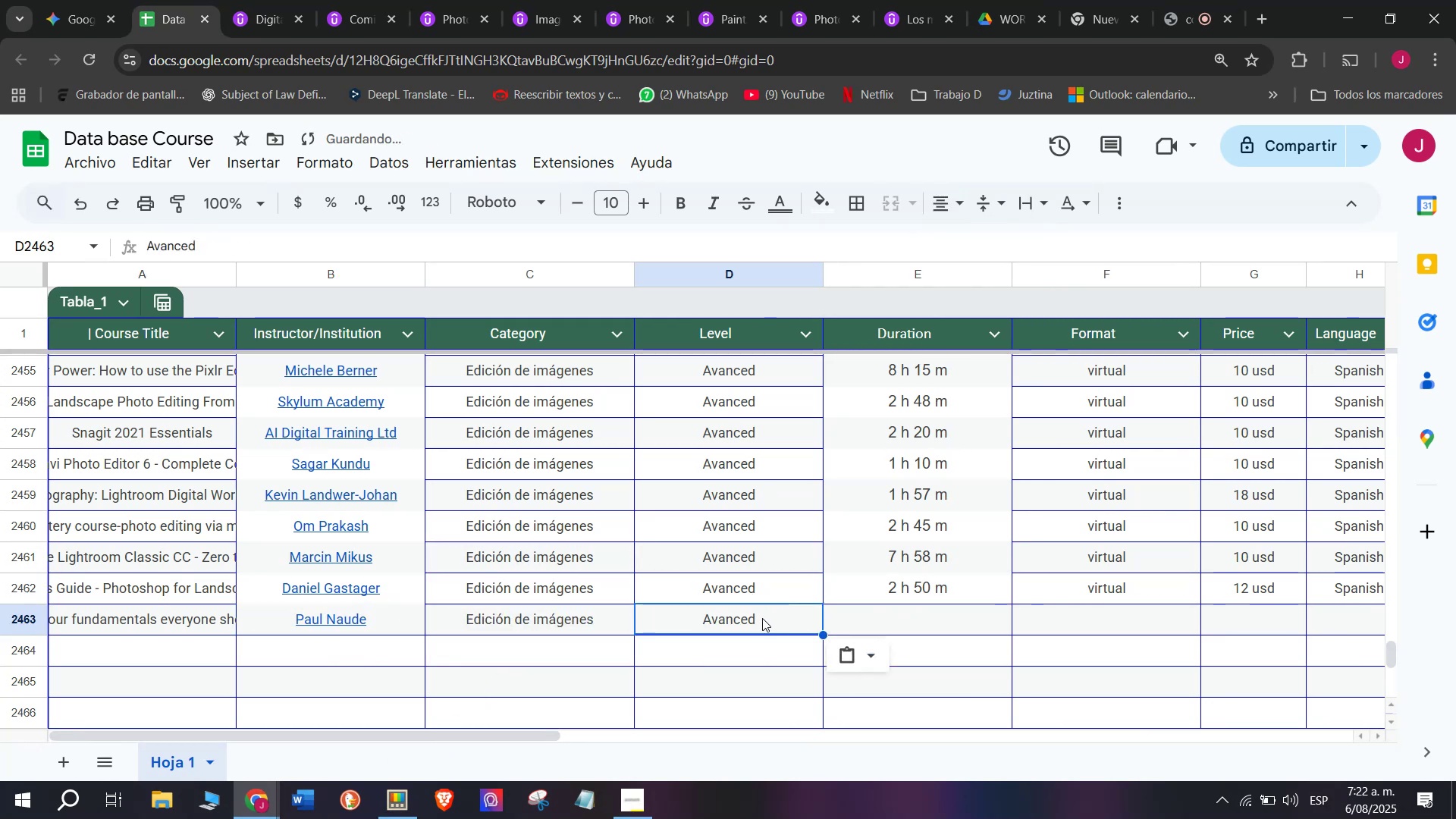 
key(Break)
 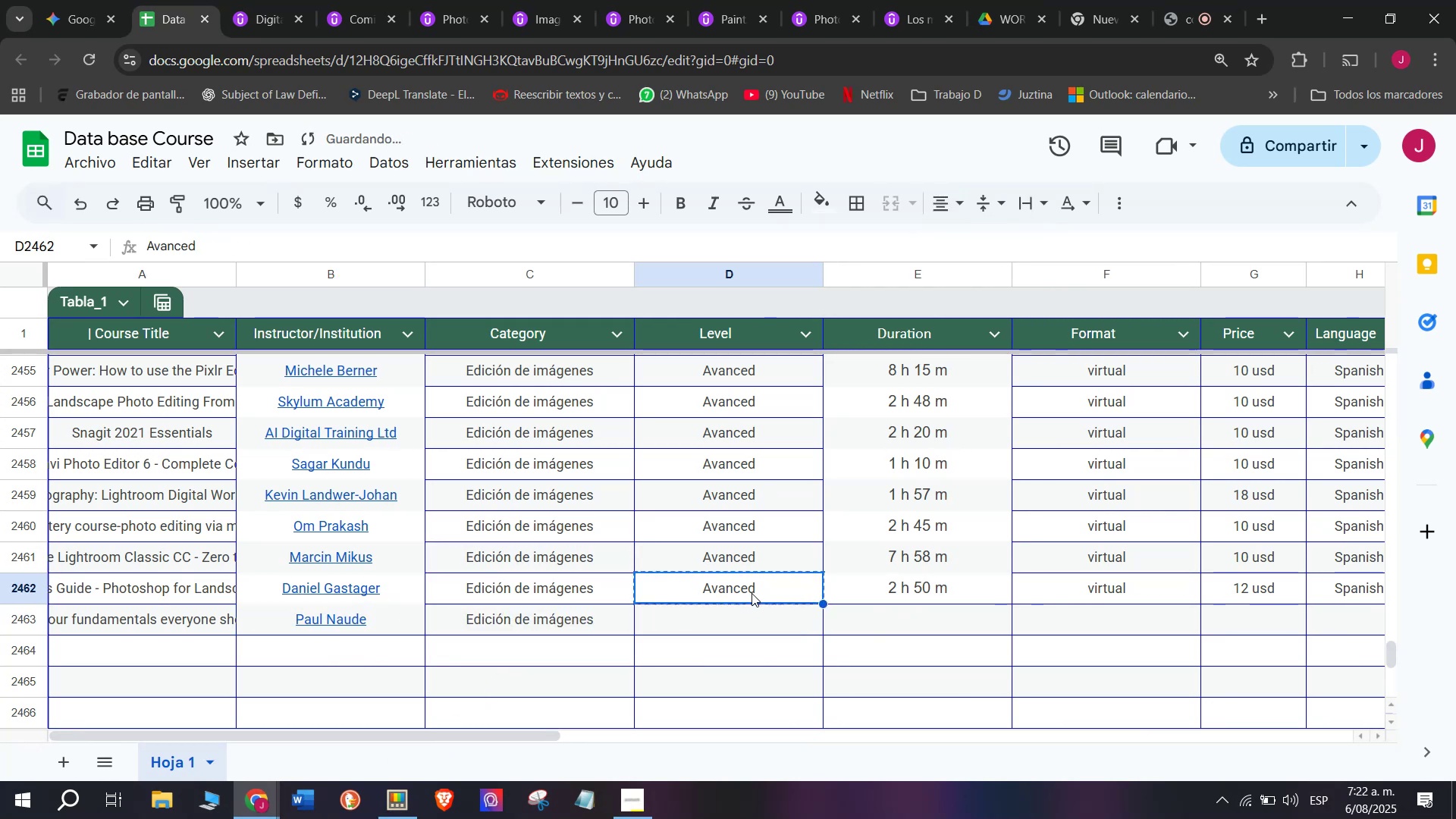 
key(Control+C)
 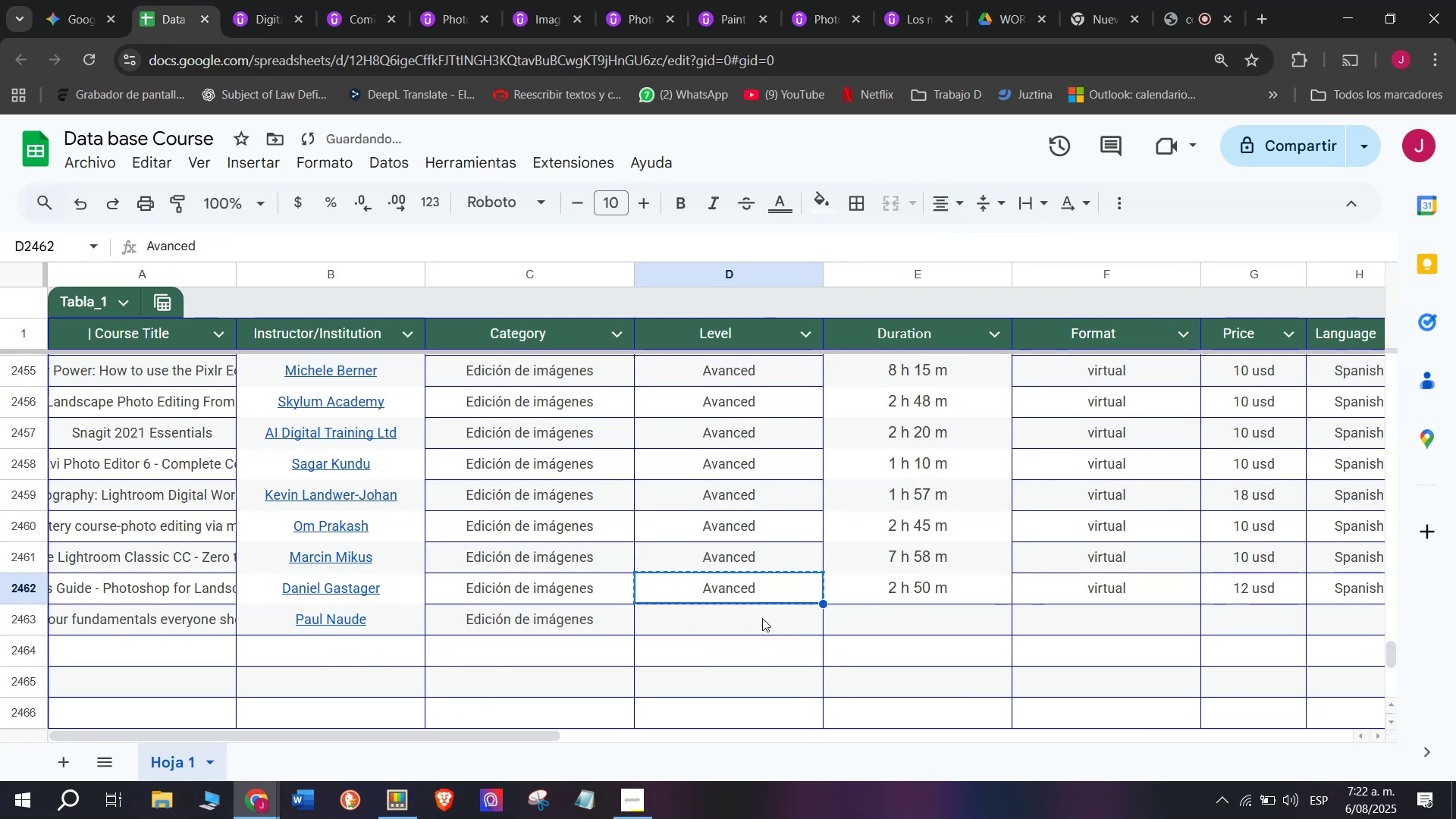 
triple_click([762, 618])
 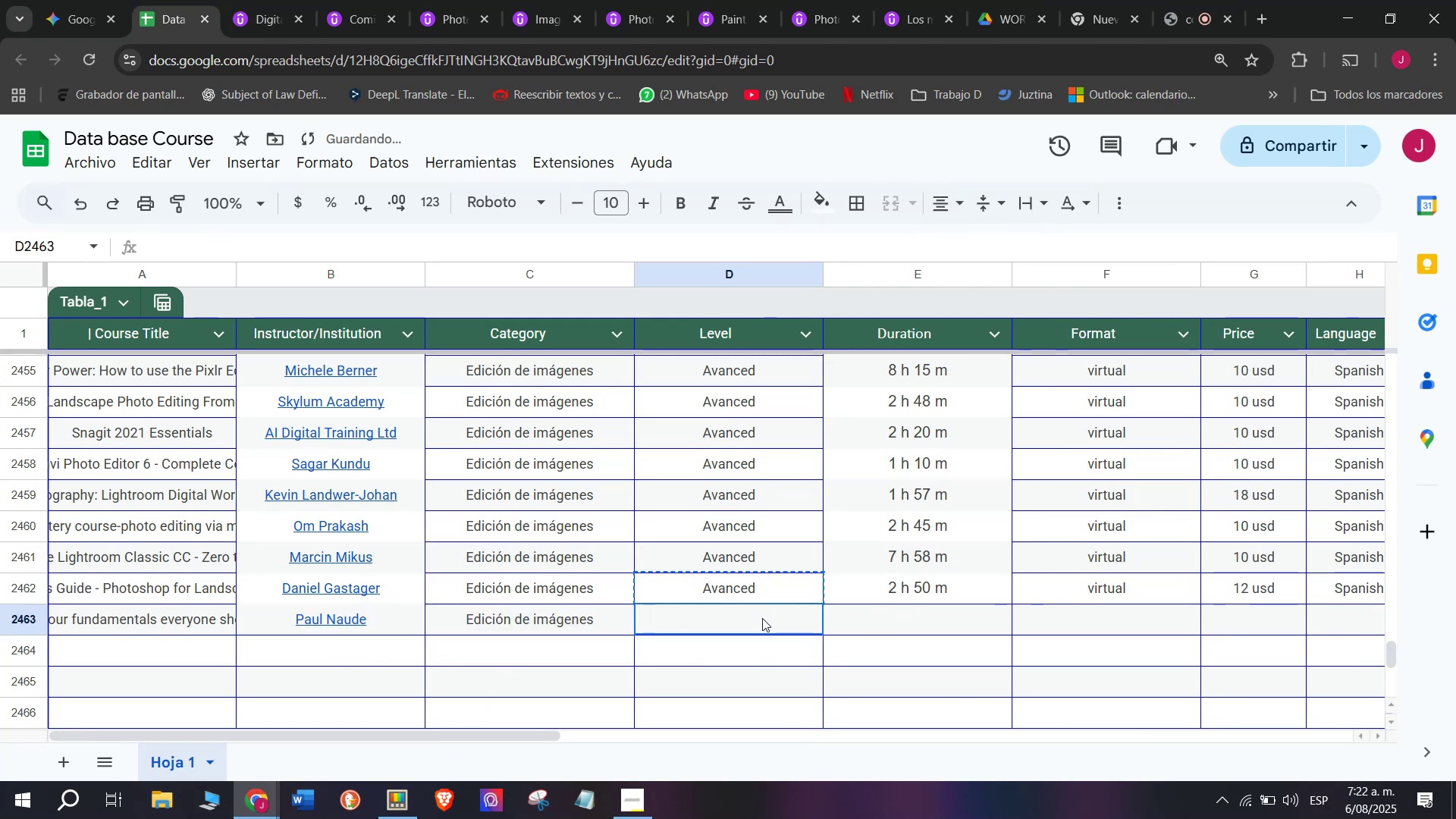 
key(Control+ControlLeft)
 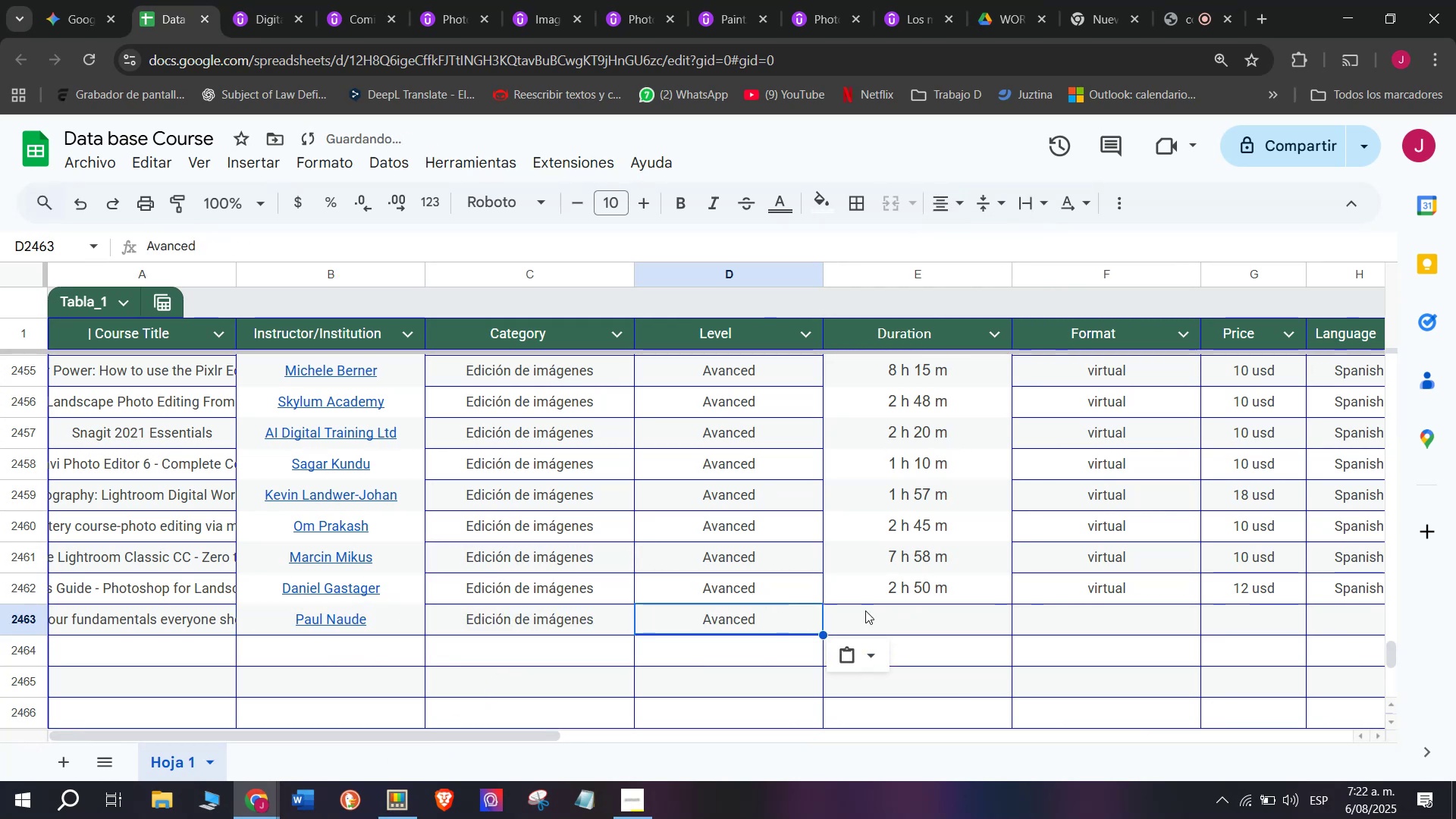 
key(Z)
 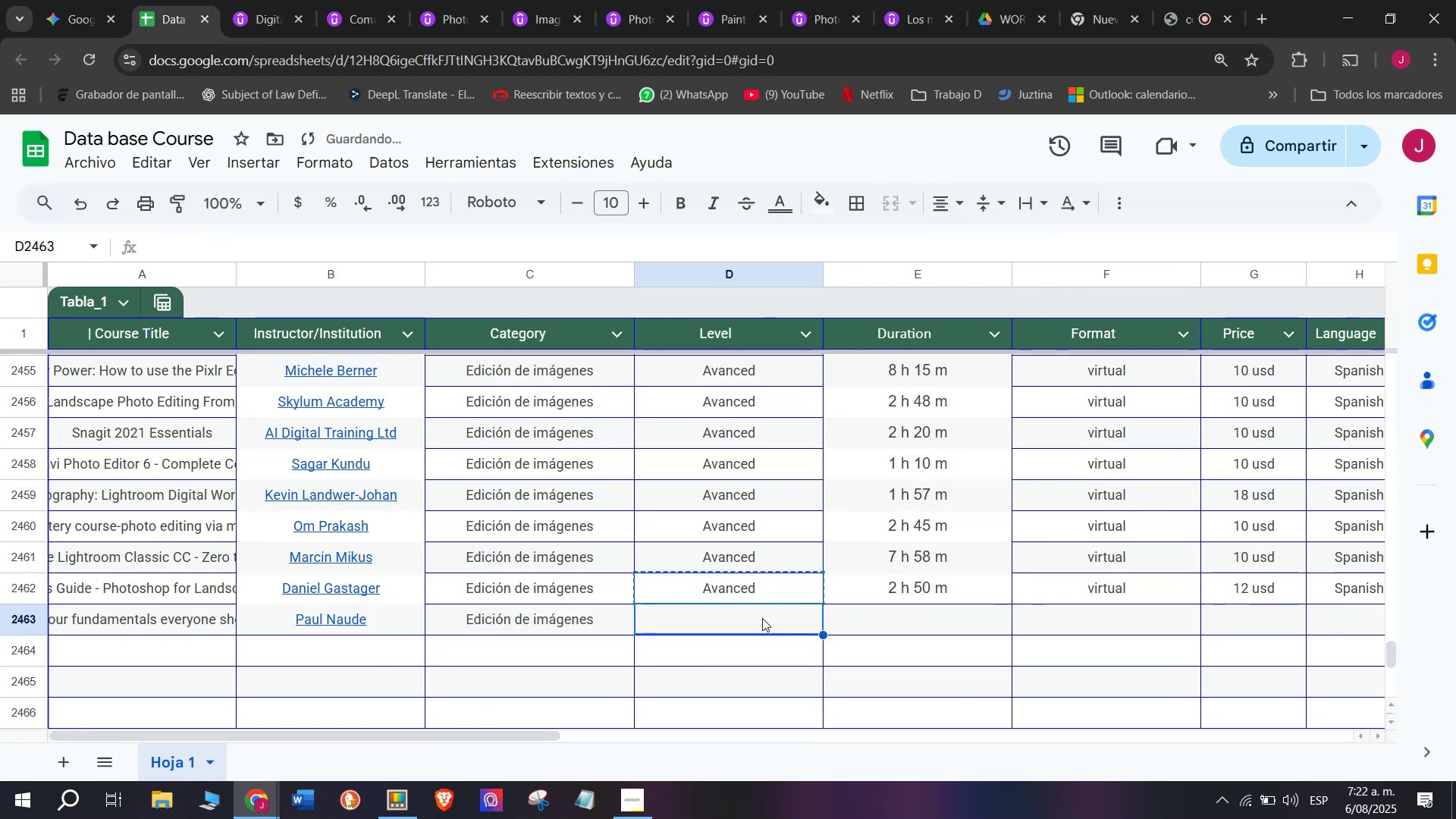 
key(Control+V)
 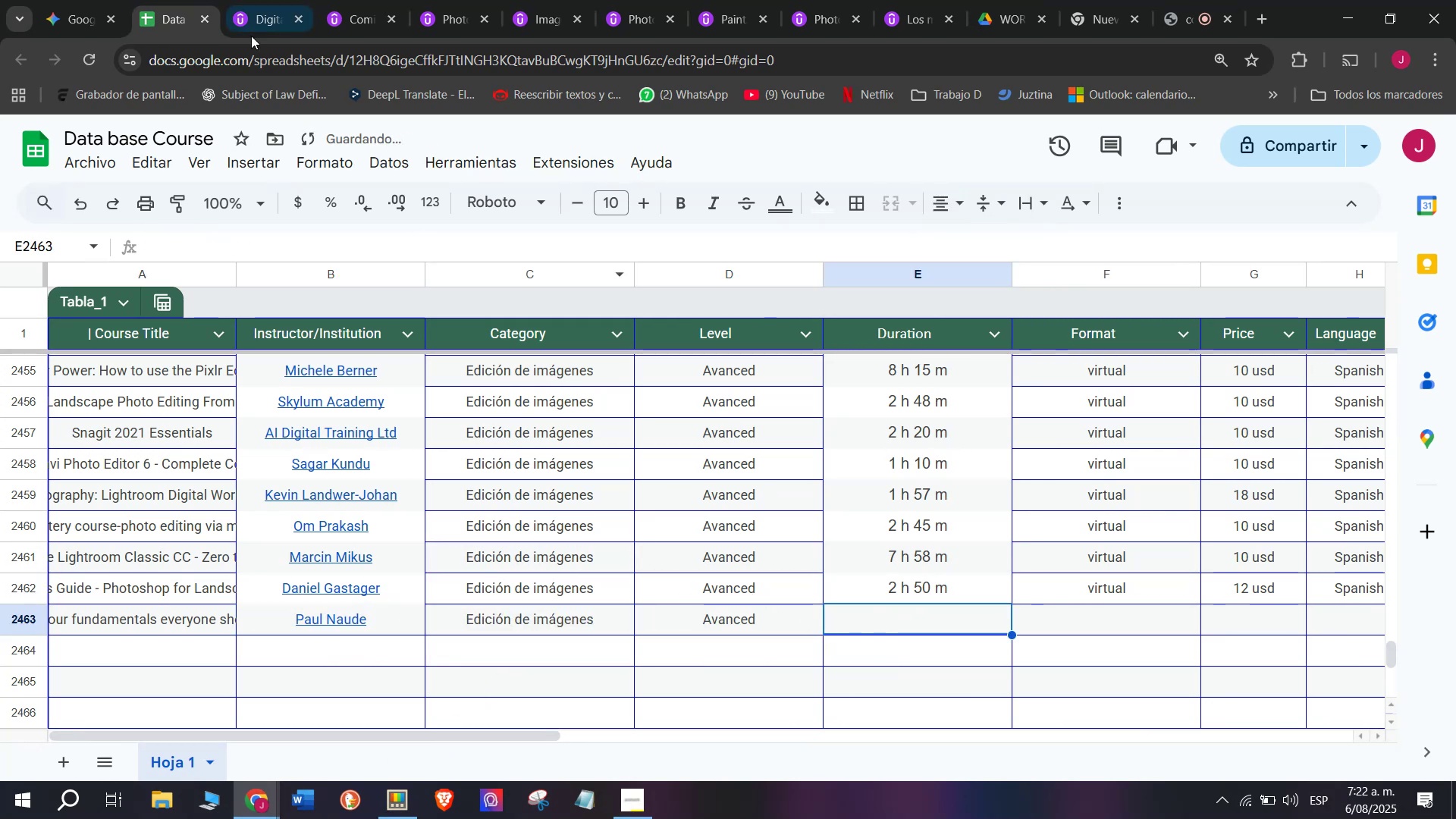 
left_click([283, 0])
 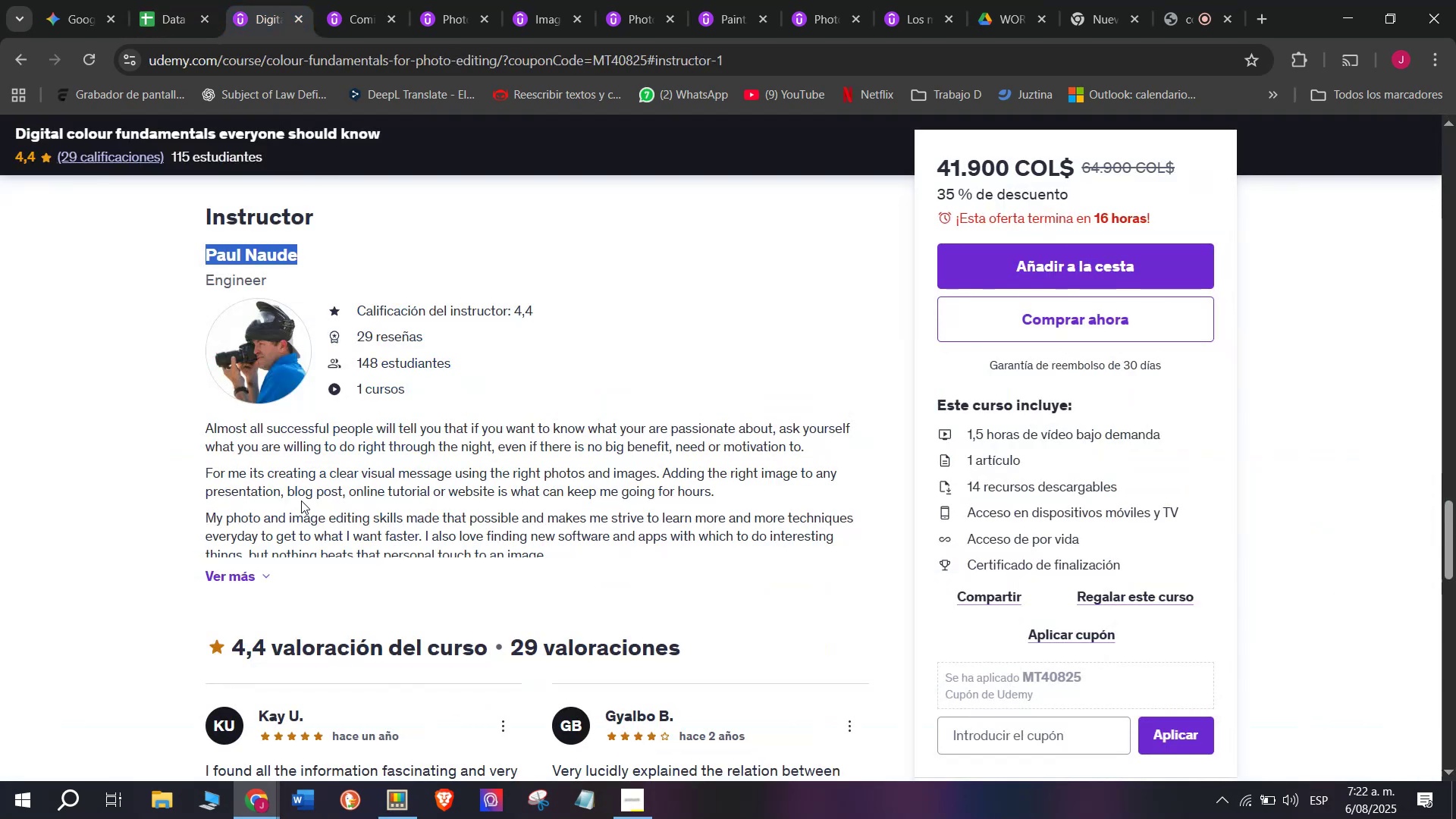 
scroll: coordinate [231, 571], scroll_direction: up, amount: 9.0
 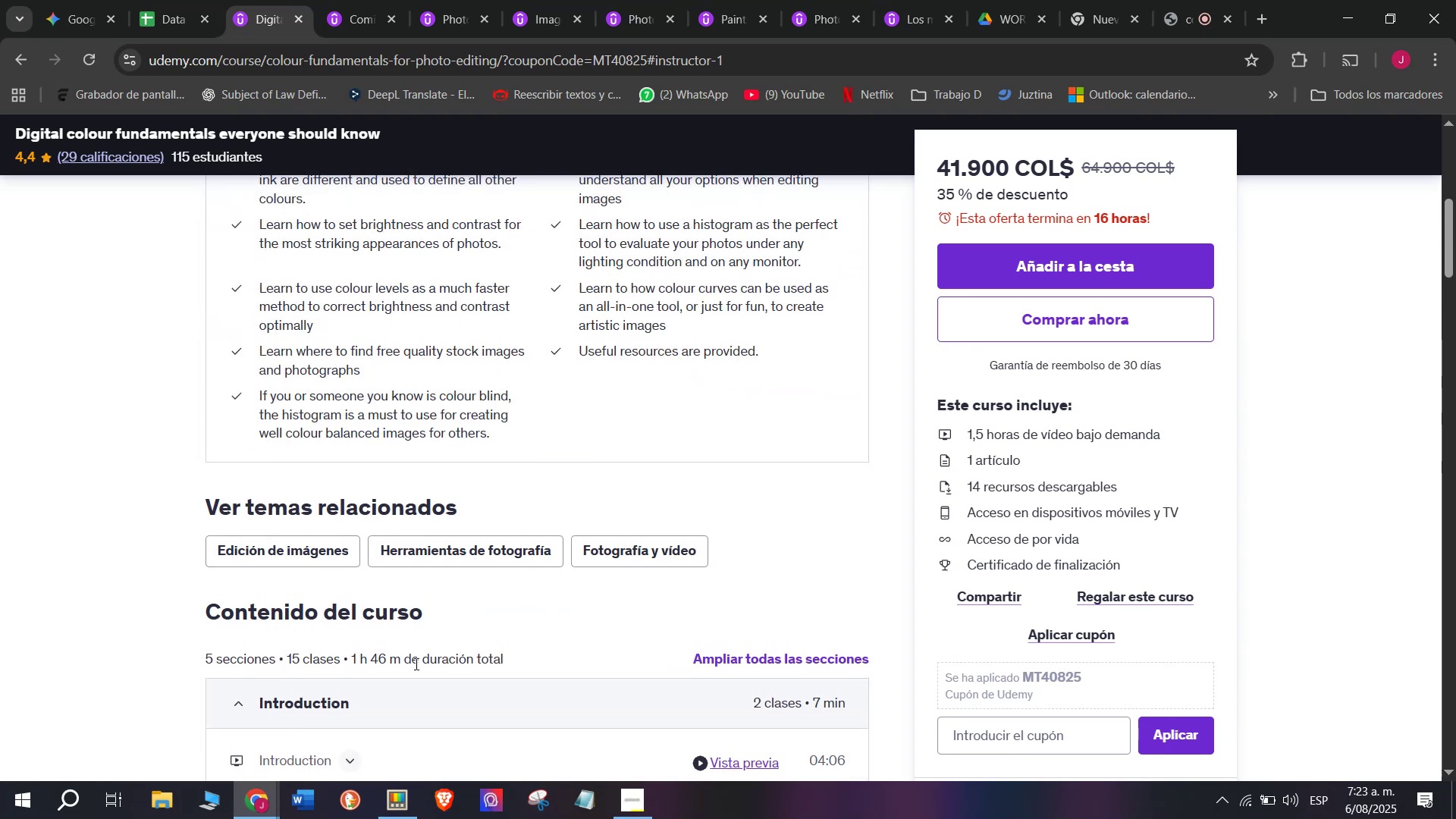 
left_click_drag(start_coordinate=[398, 670], to_coordinate=[392, 666])
 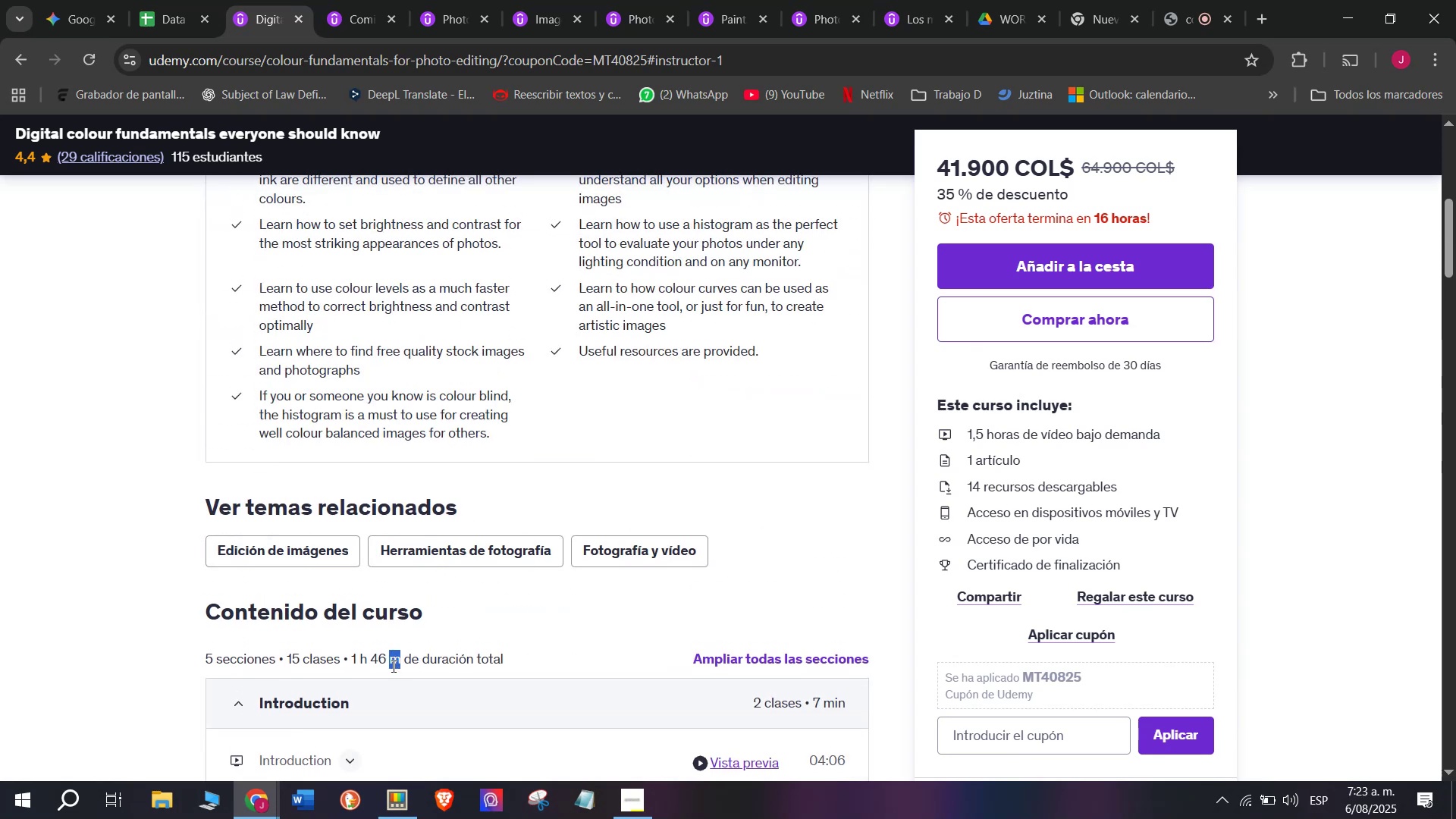 
double_click([392, 666])
 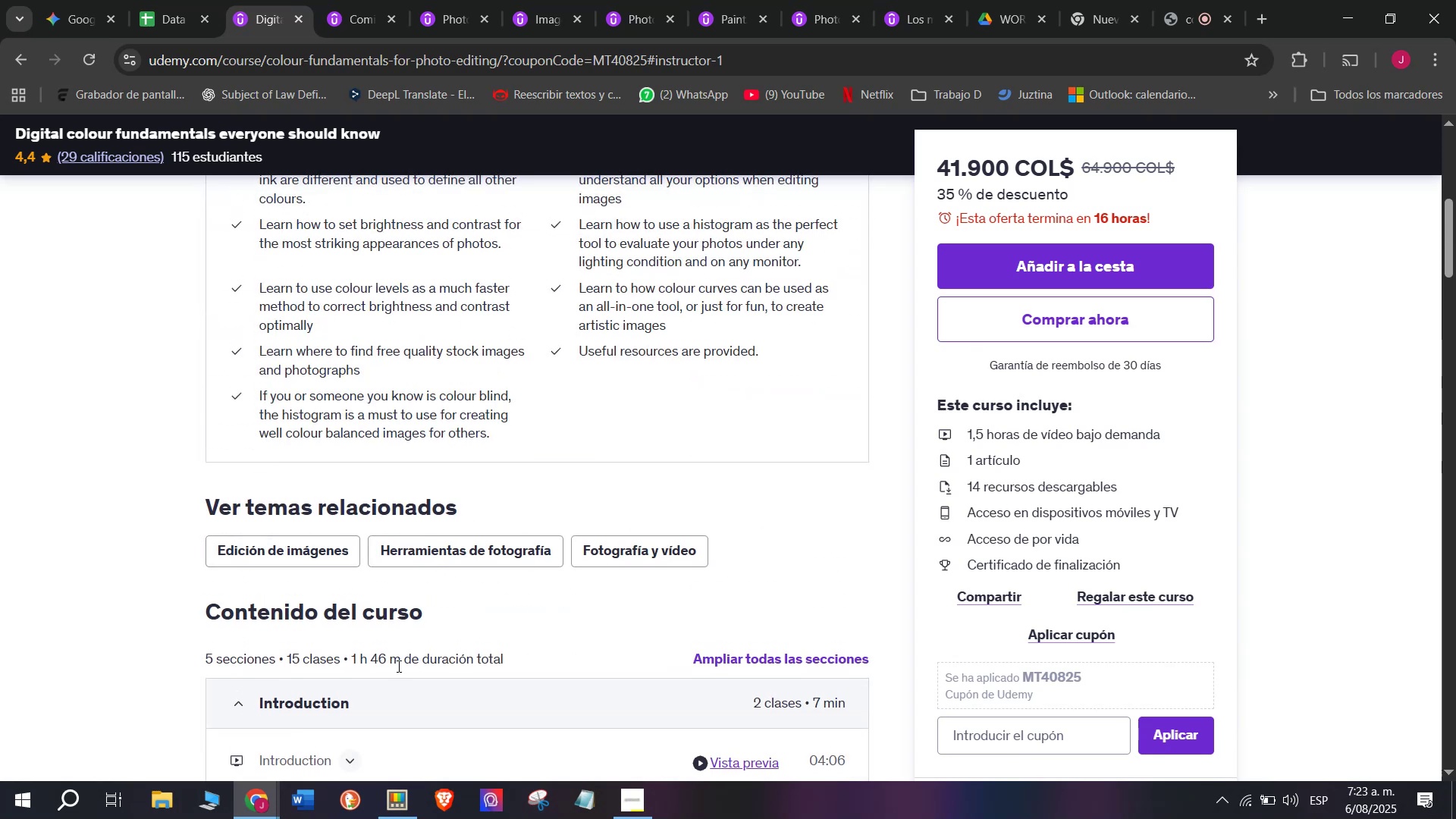 
left_click_drag(start_coordinate=[397, 666], to_coordinate=[350, 650])
 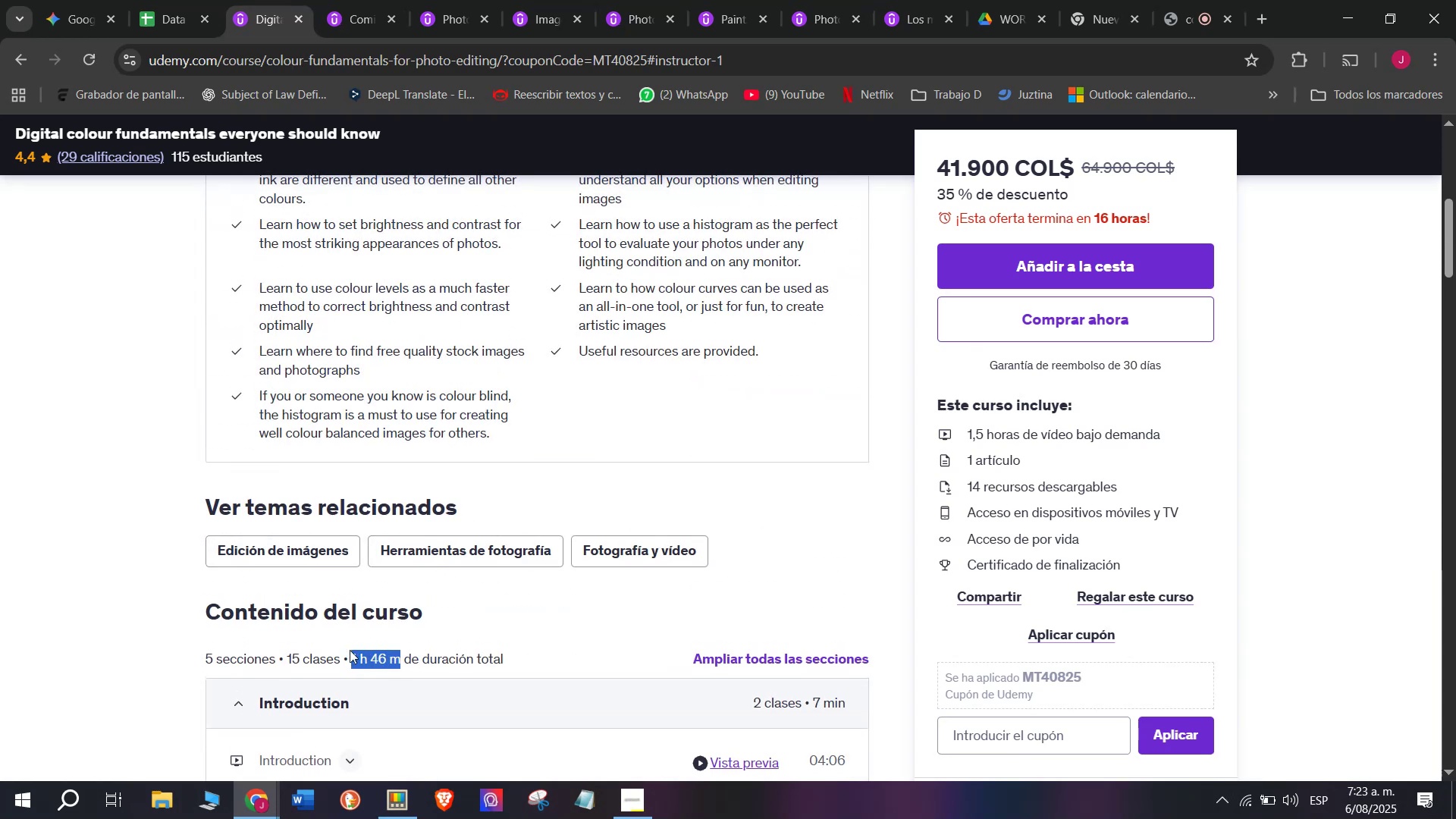 
key(Control+ControlLeft)
 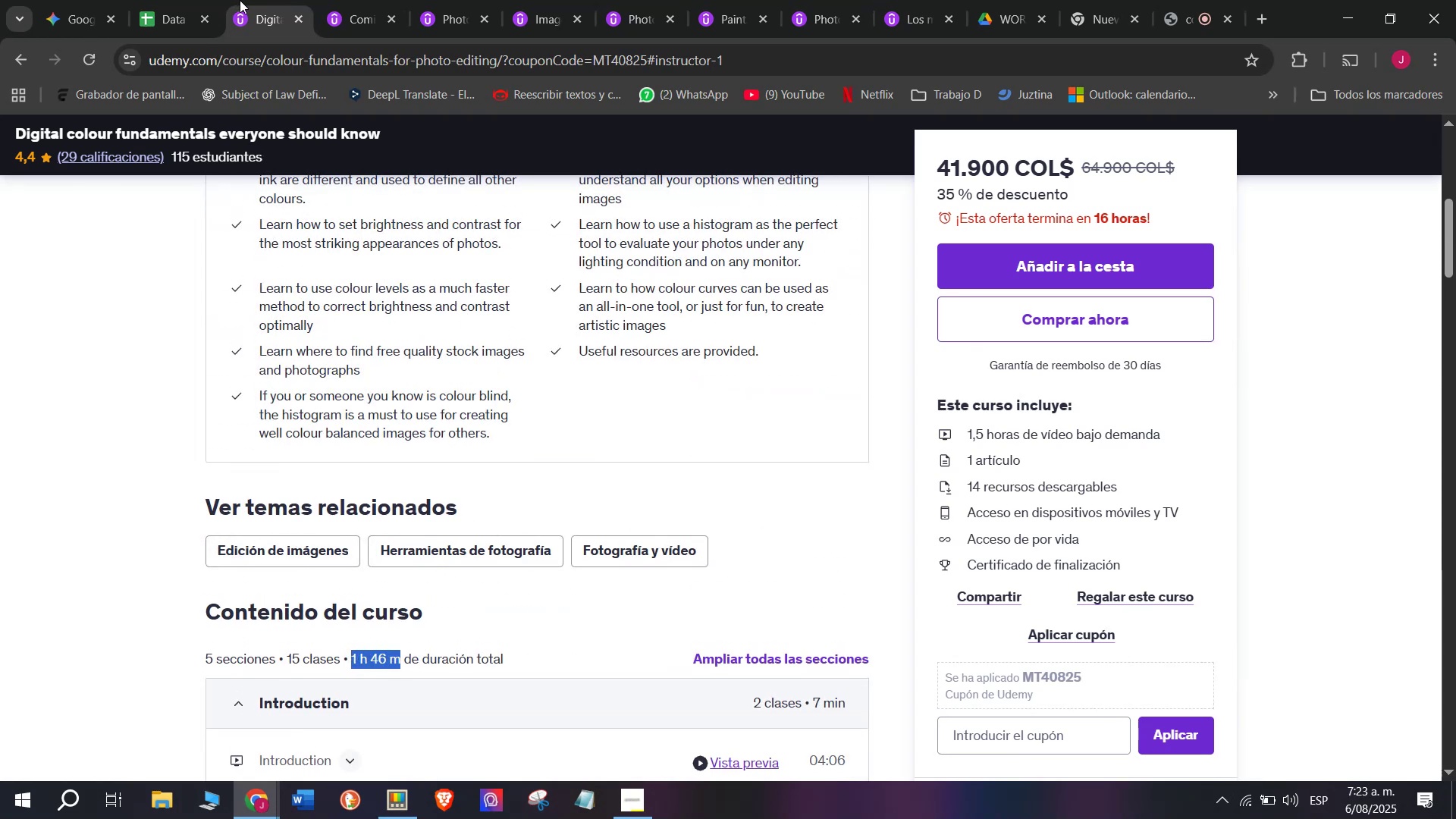 
key(Break)
 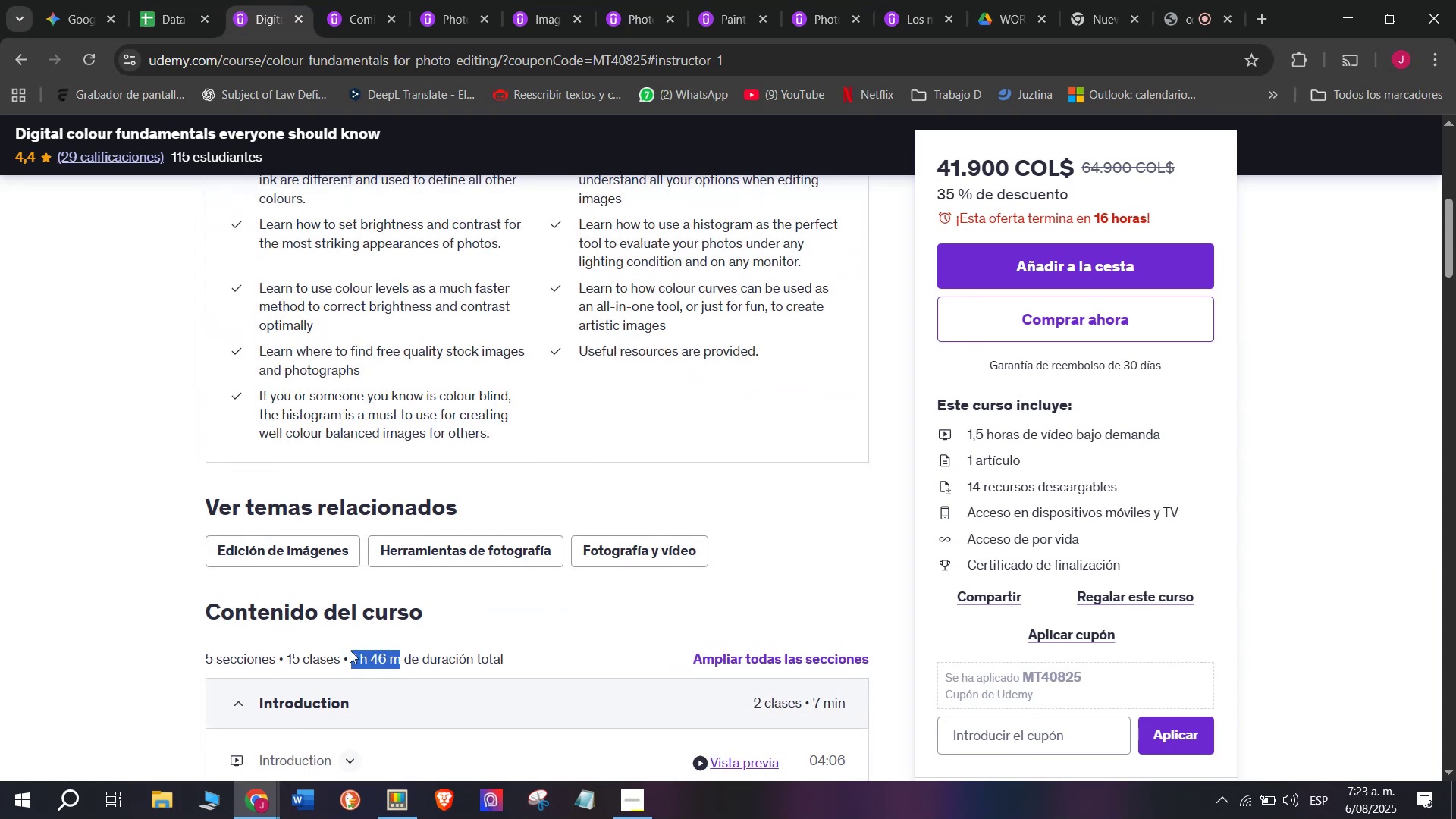 
key(Control+C)
 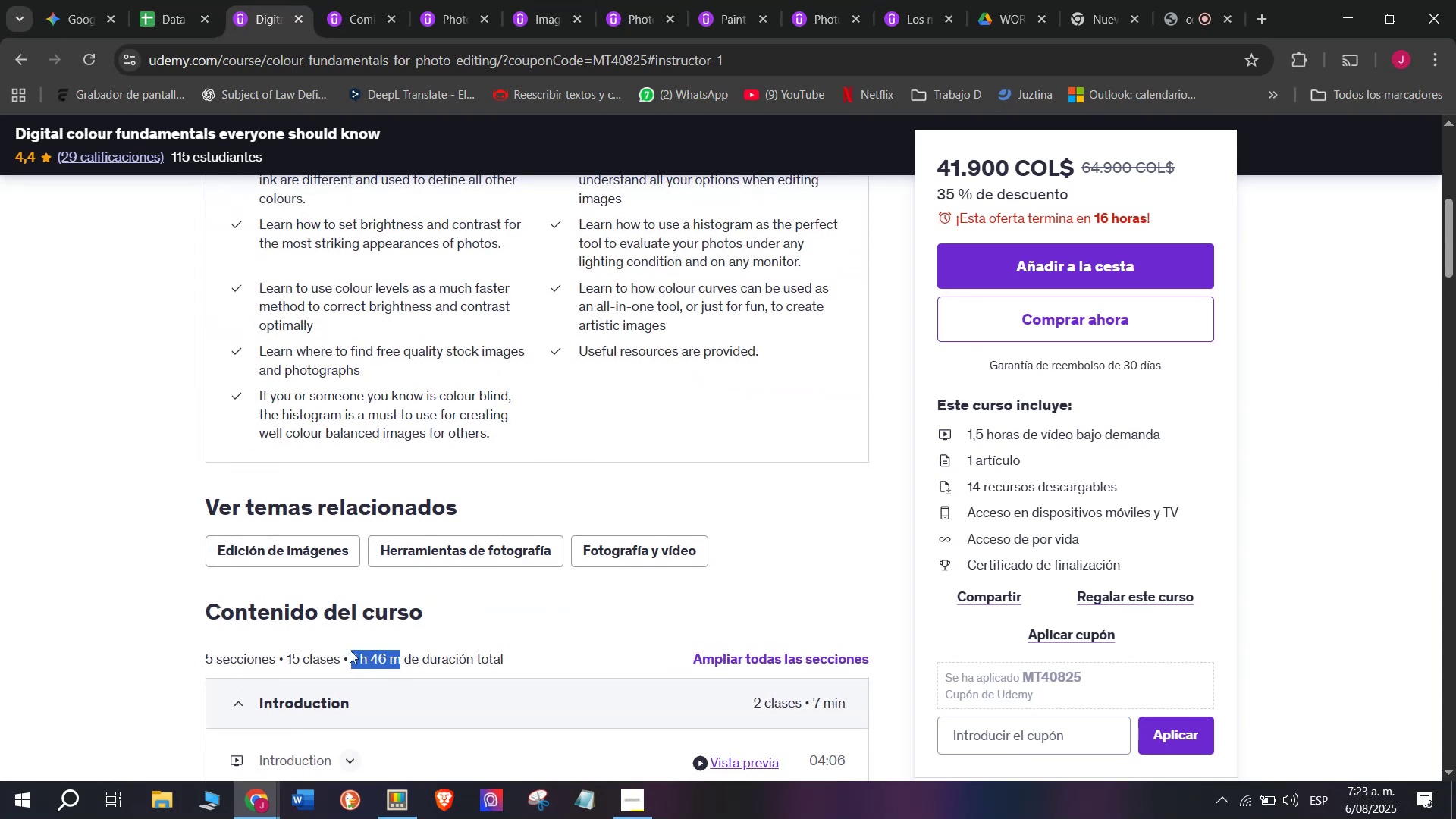 
key(Break)
 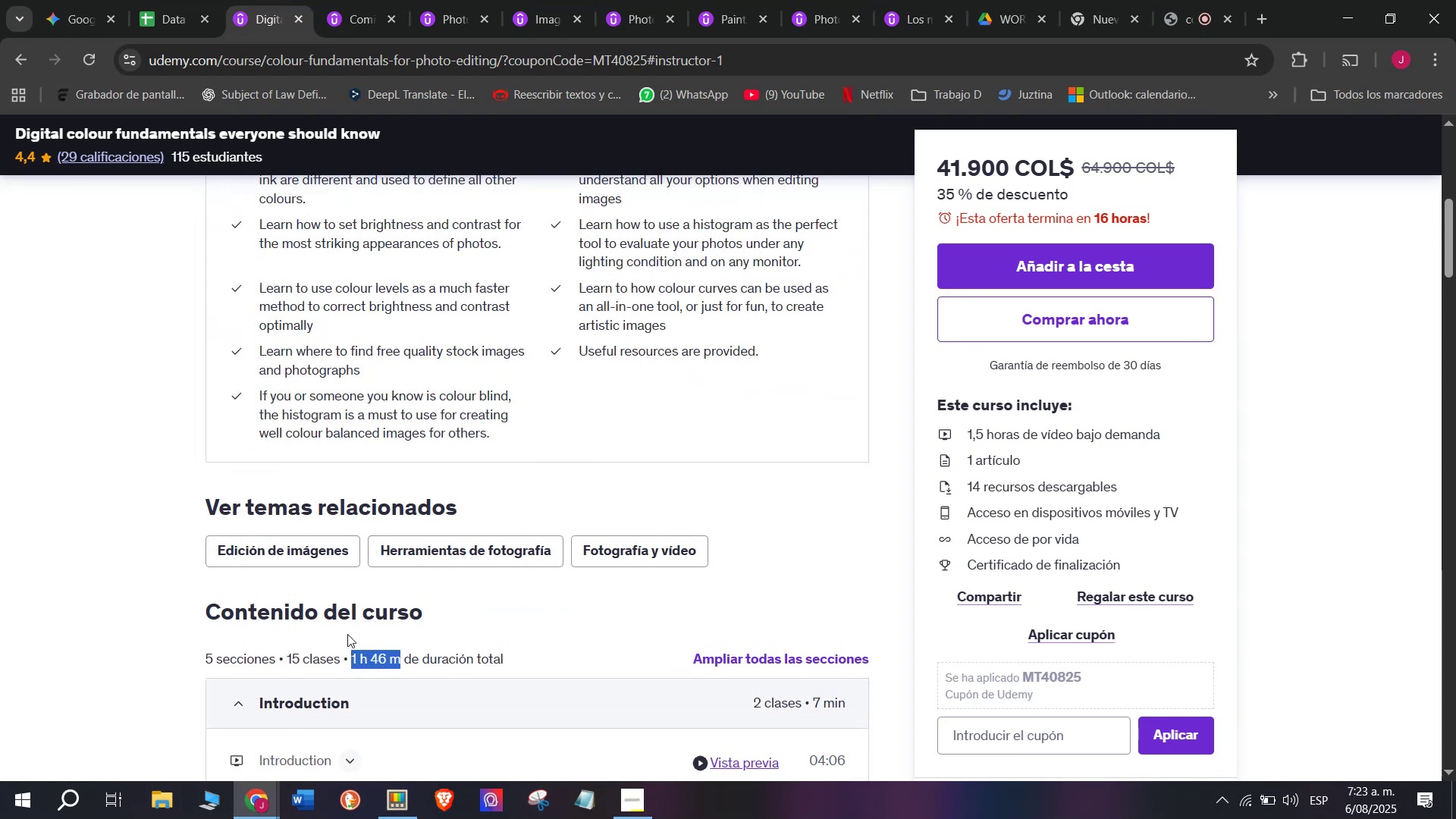 
key(Control+ControlLeft)
 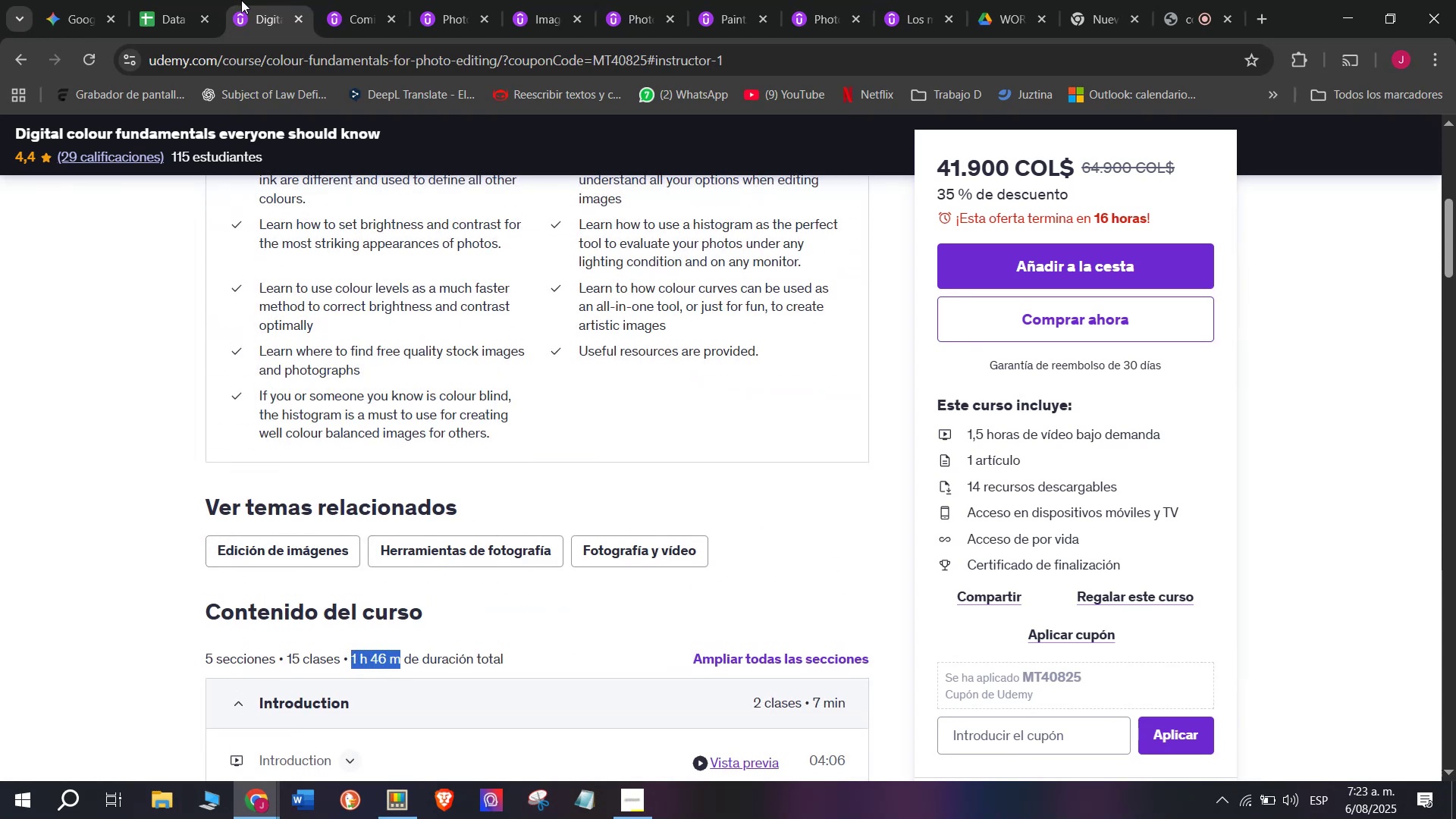 
key(Control+C)
 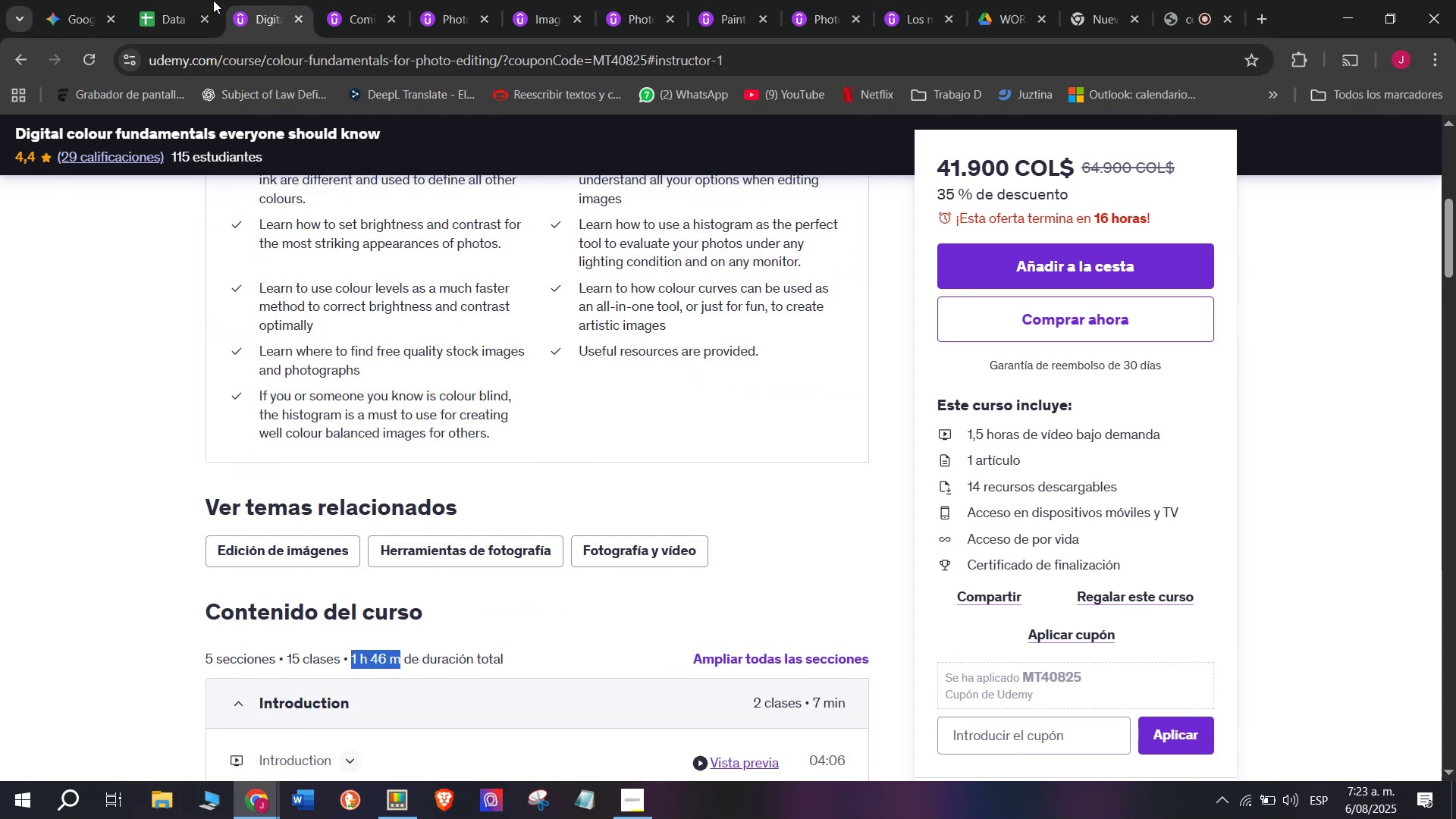 
left_click([186, 0])
 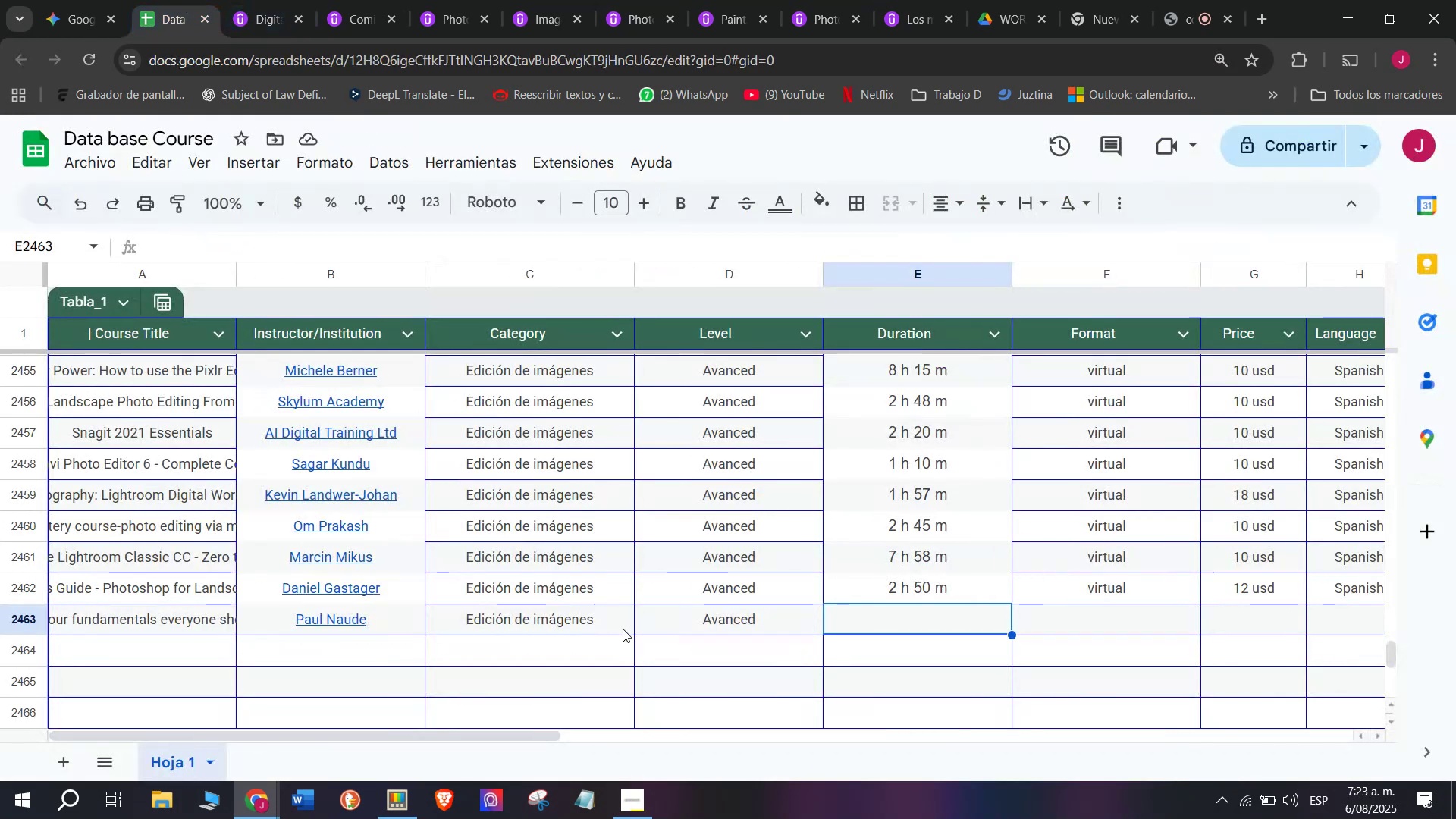 
key(Z)
 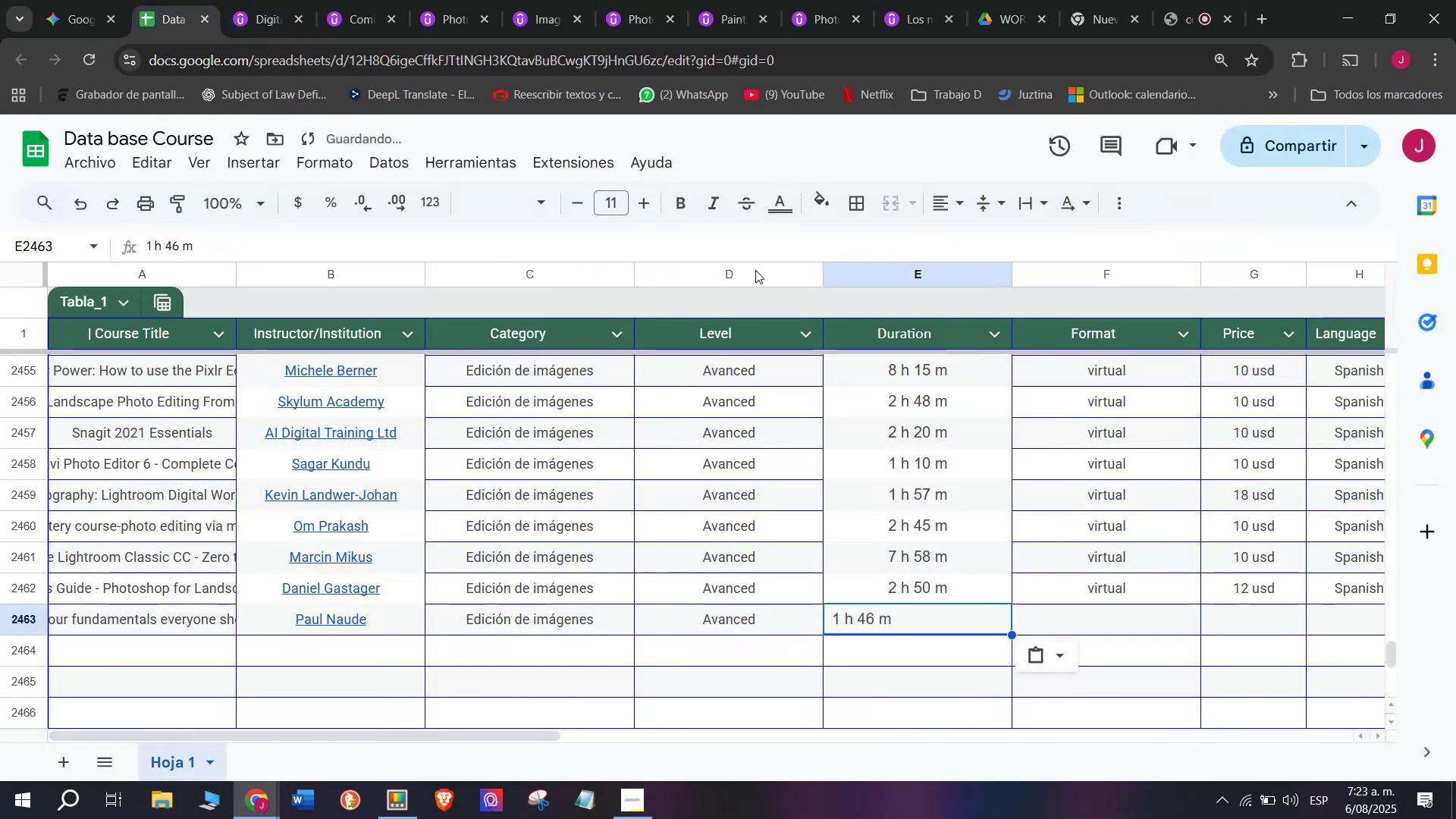 
key(Control+ControlLeft)
 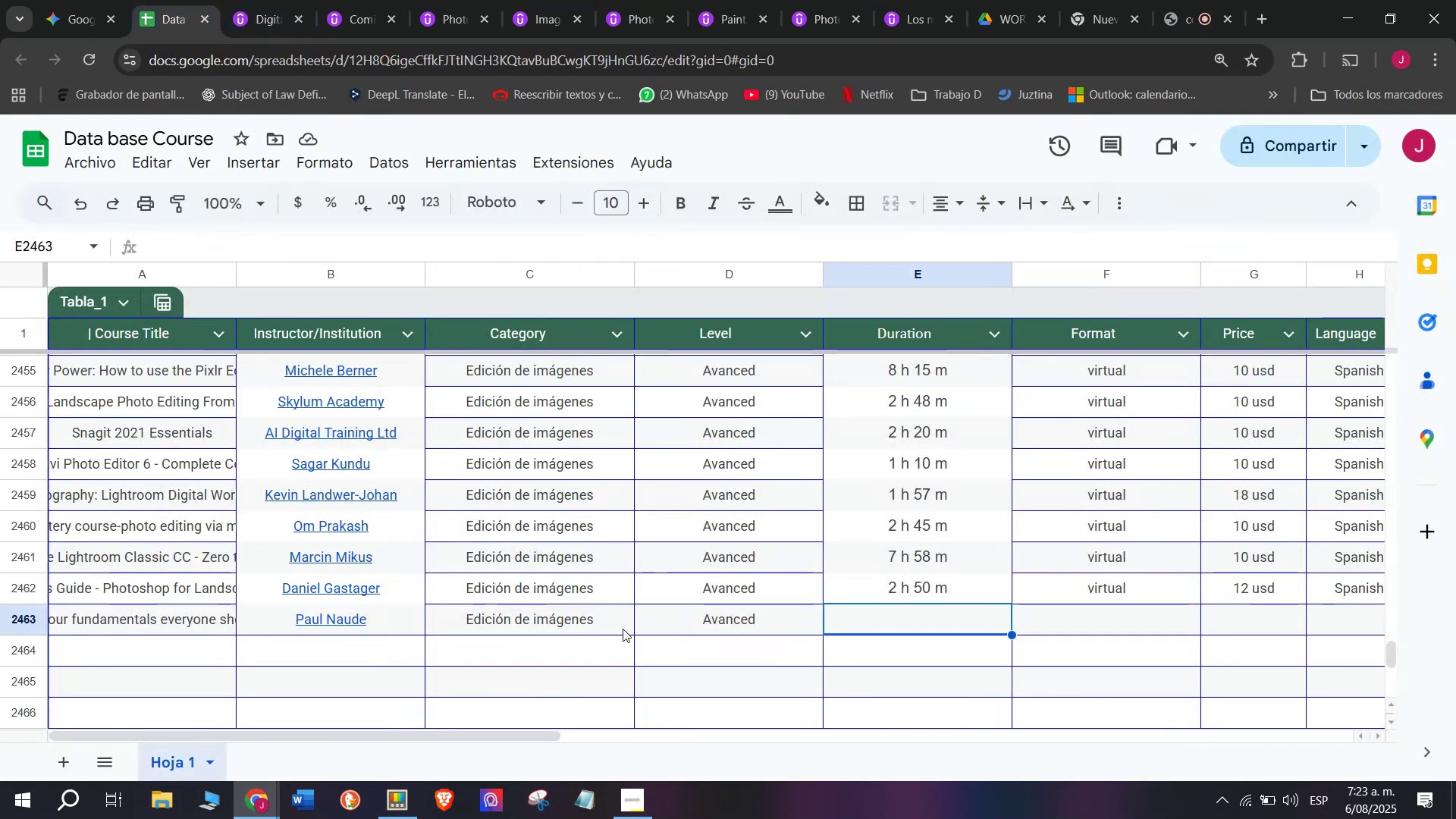 
key(Control+V)
 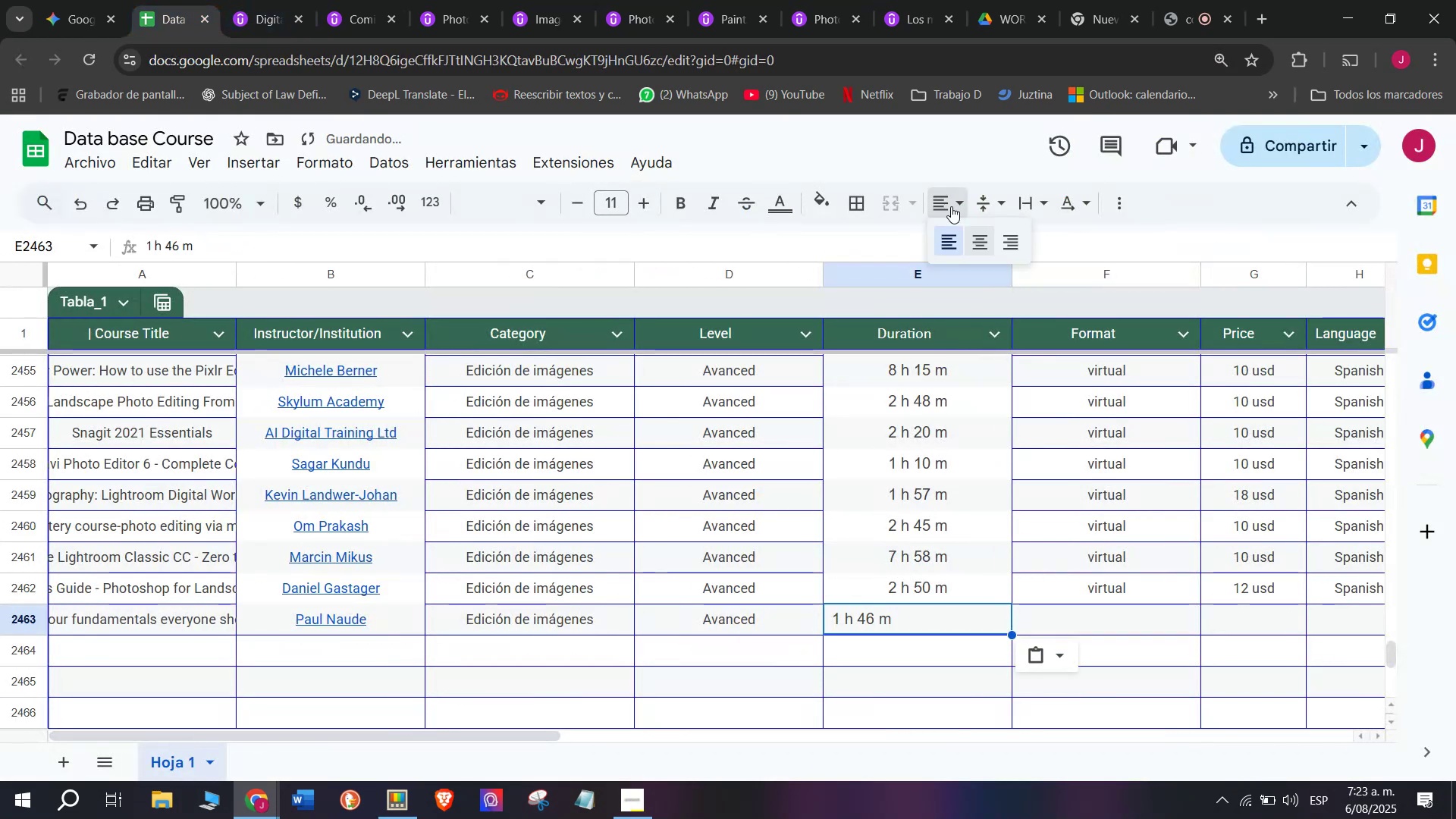 
double_click([977, 239])
 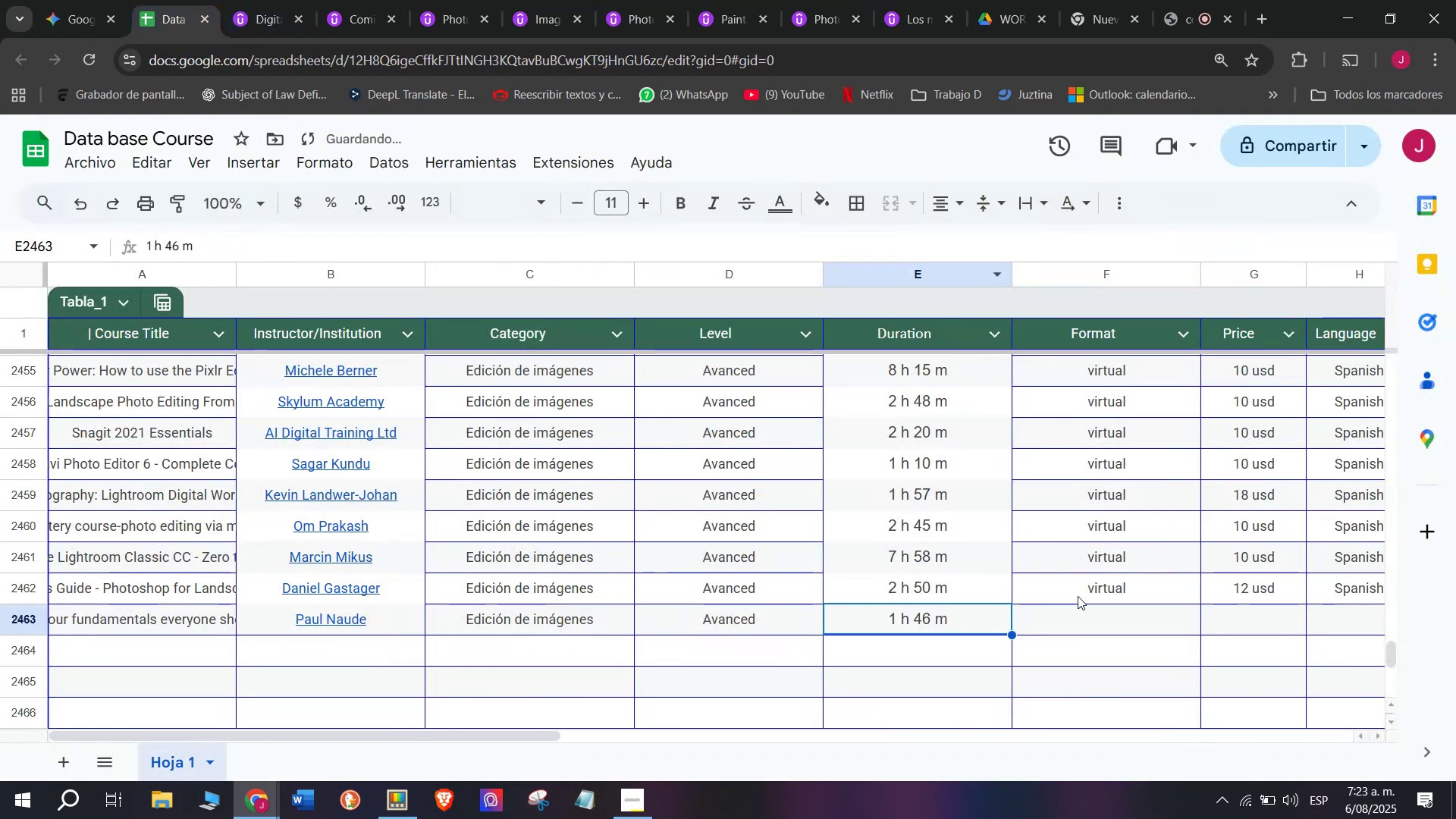 
left_click([1084, 592])
 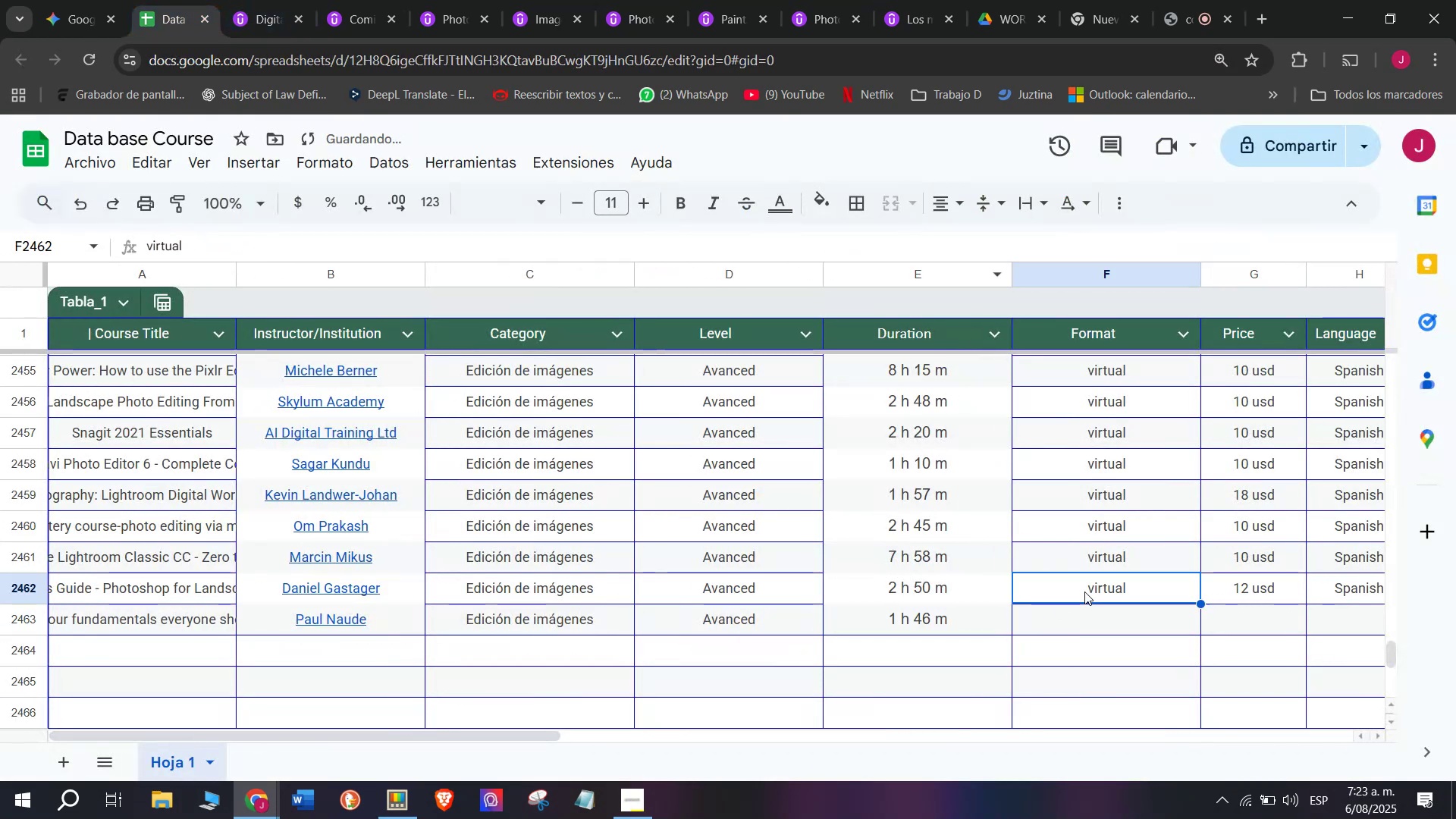 
key(Control+ControlLeft)
 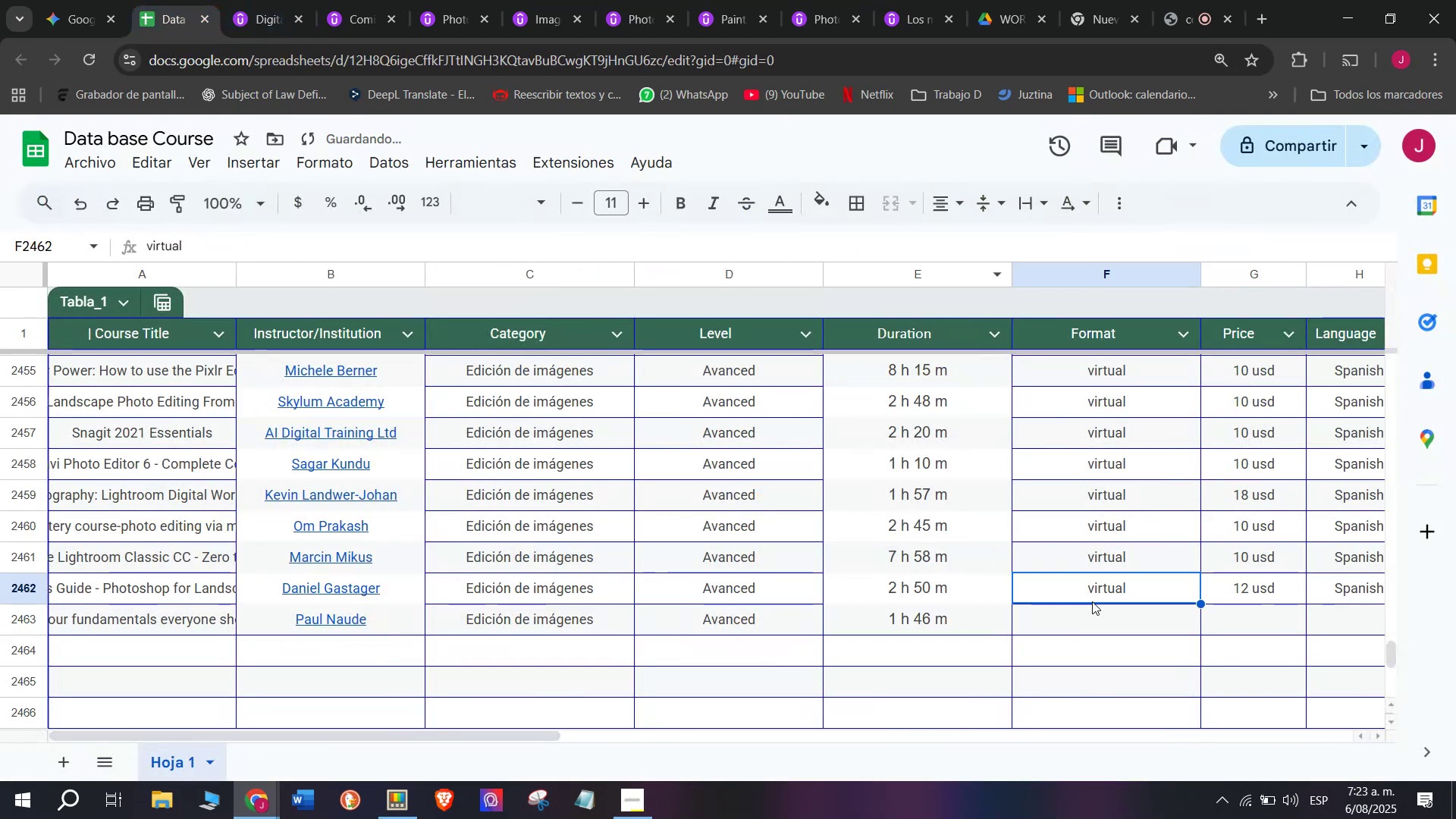 
key(Break)
 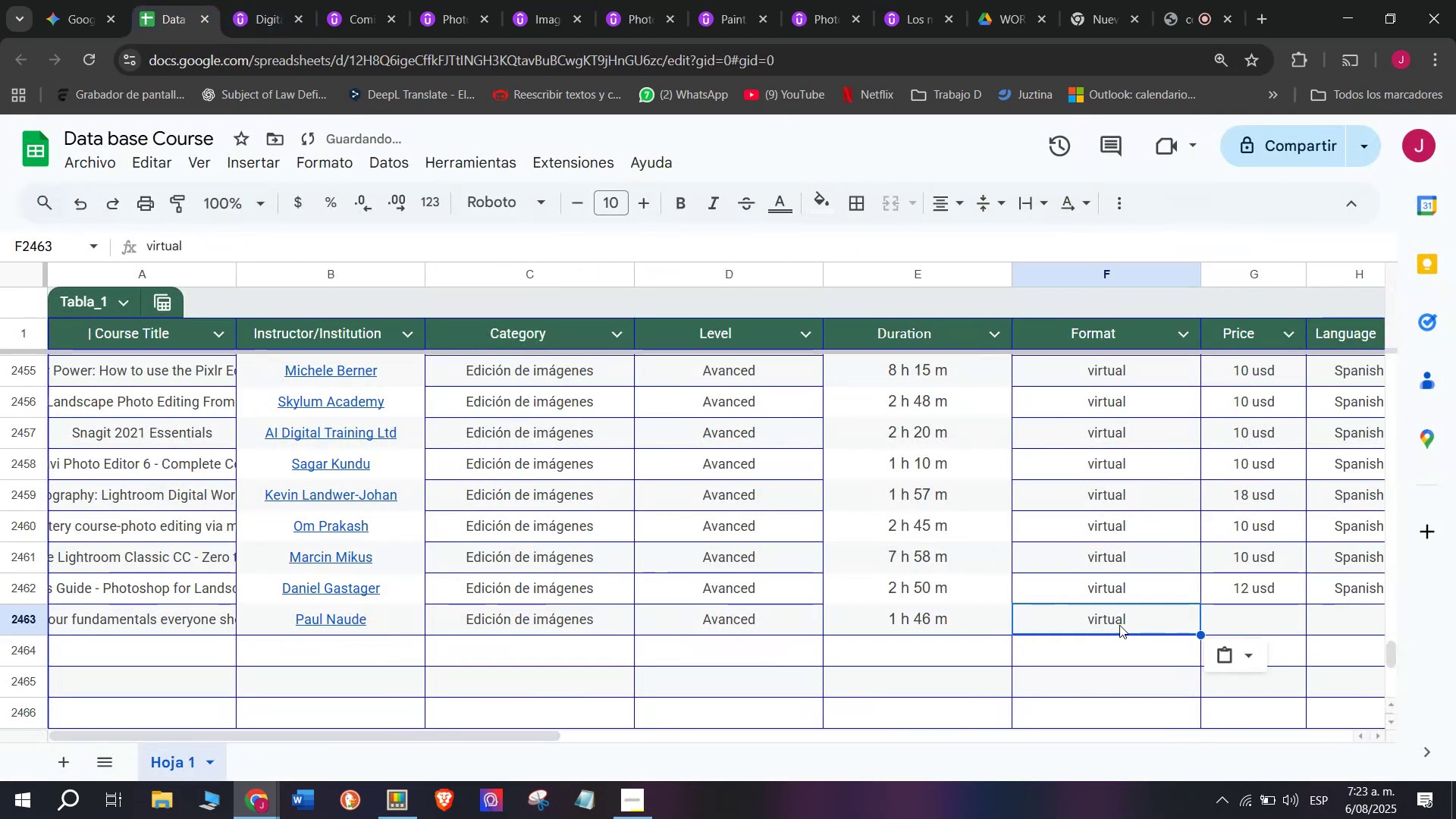 
key(Control+C)
 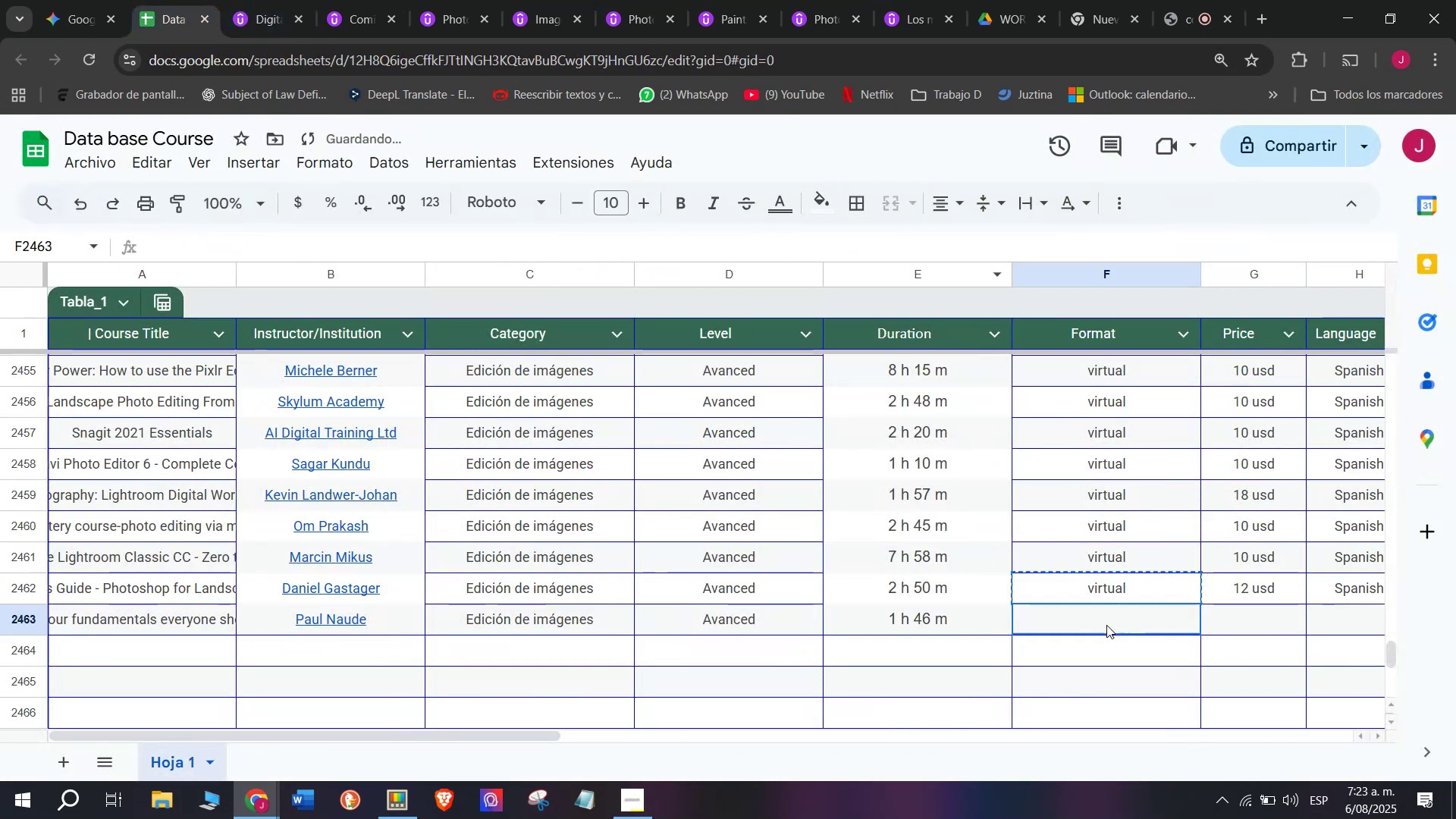 
double_click([1106, 625])
 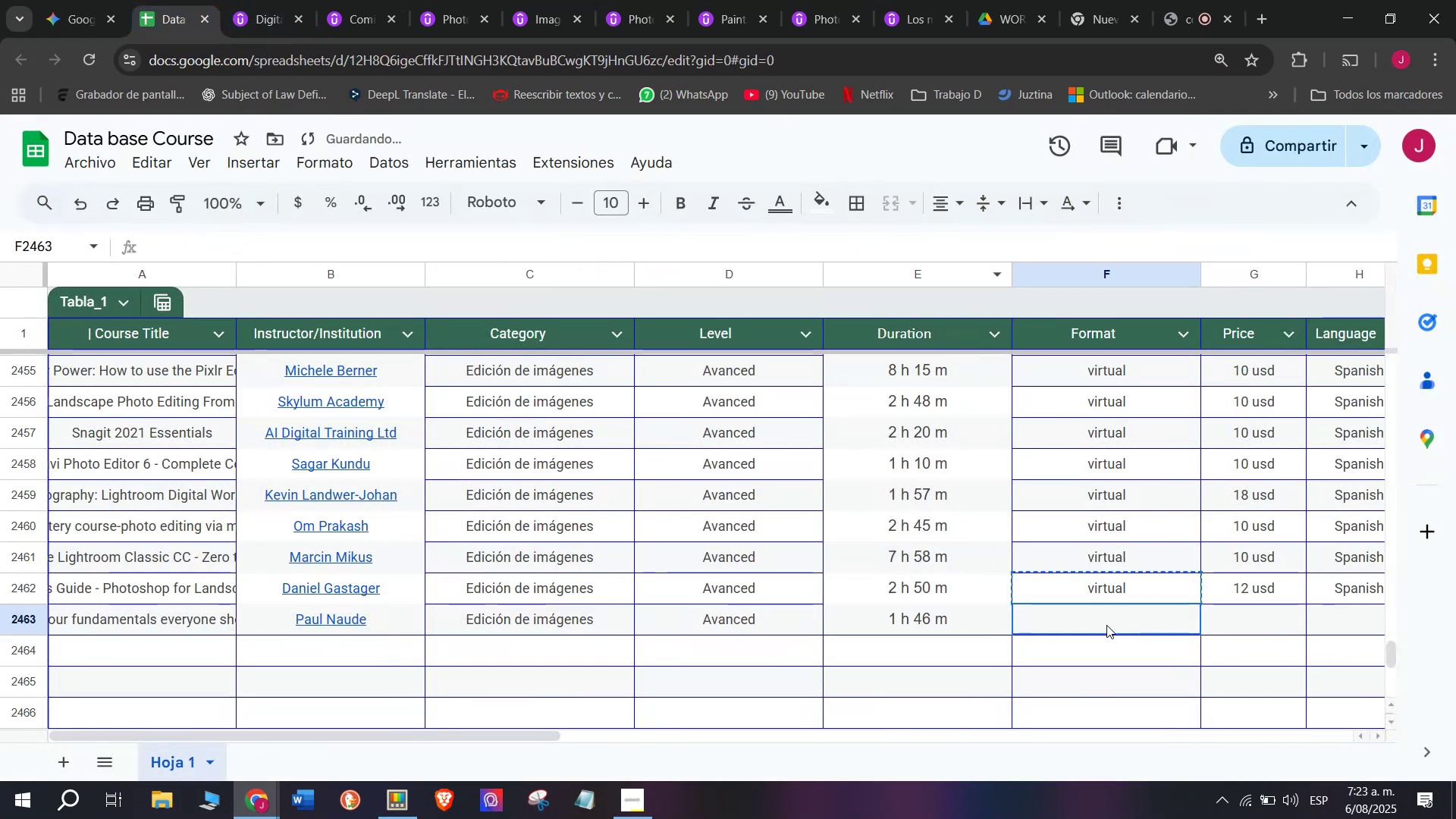 
key(Z)
 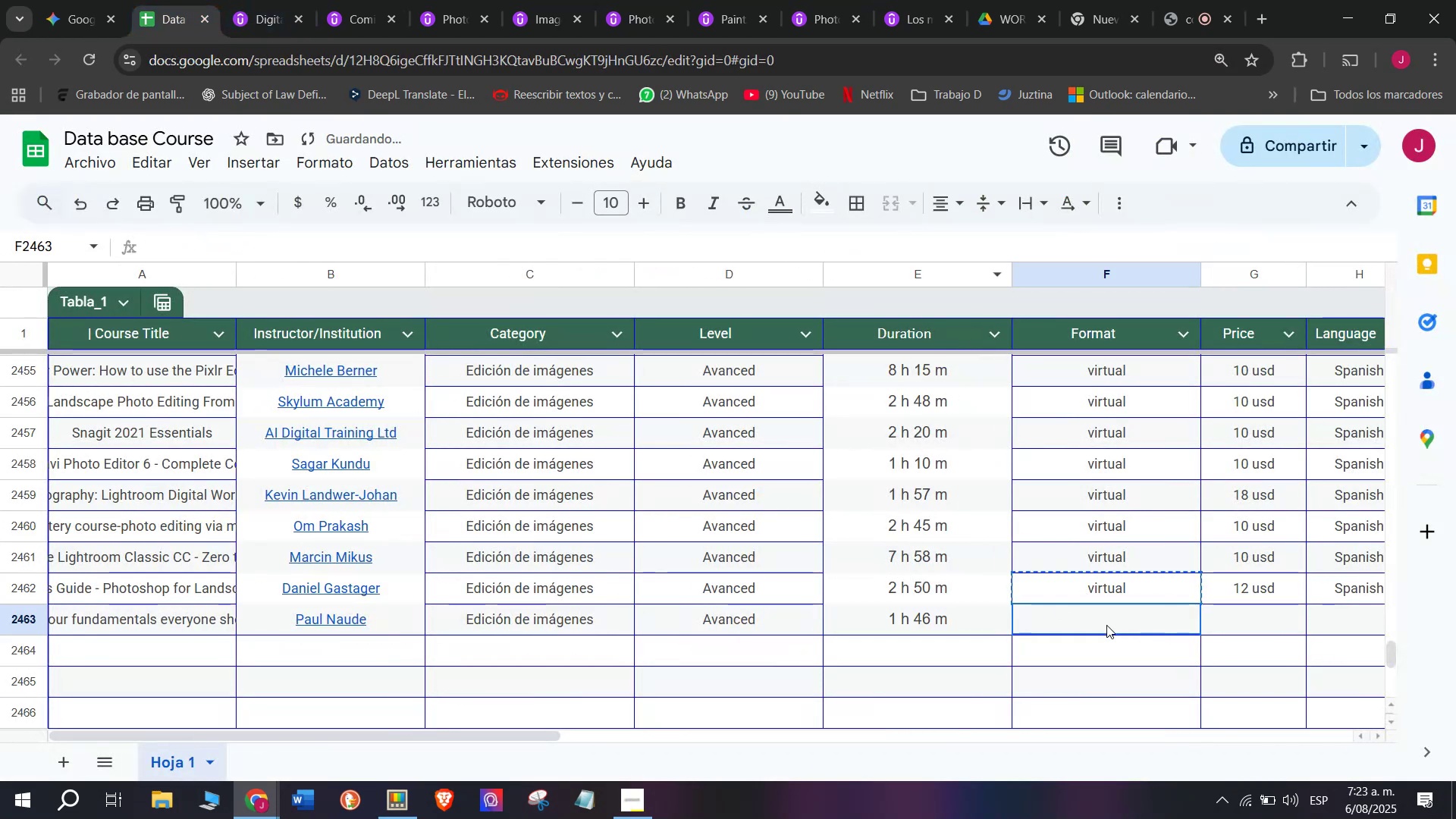 
key(Control+ControlLeft)
 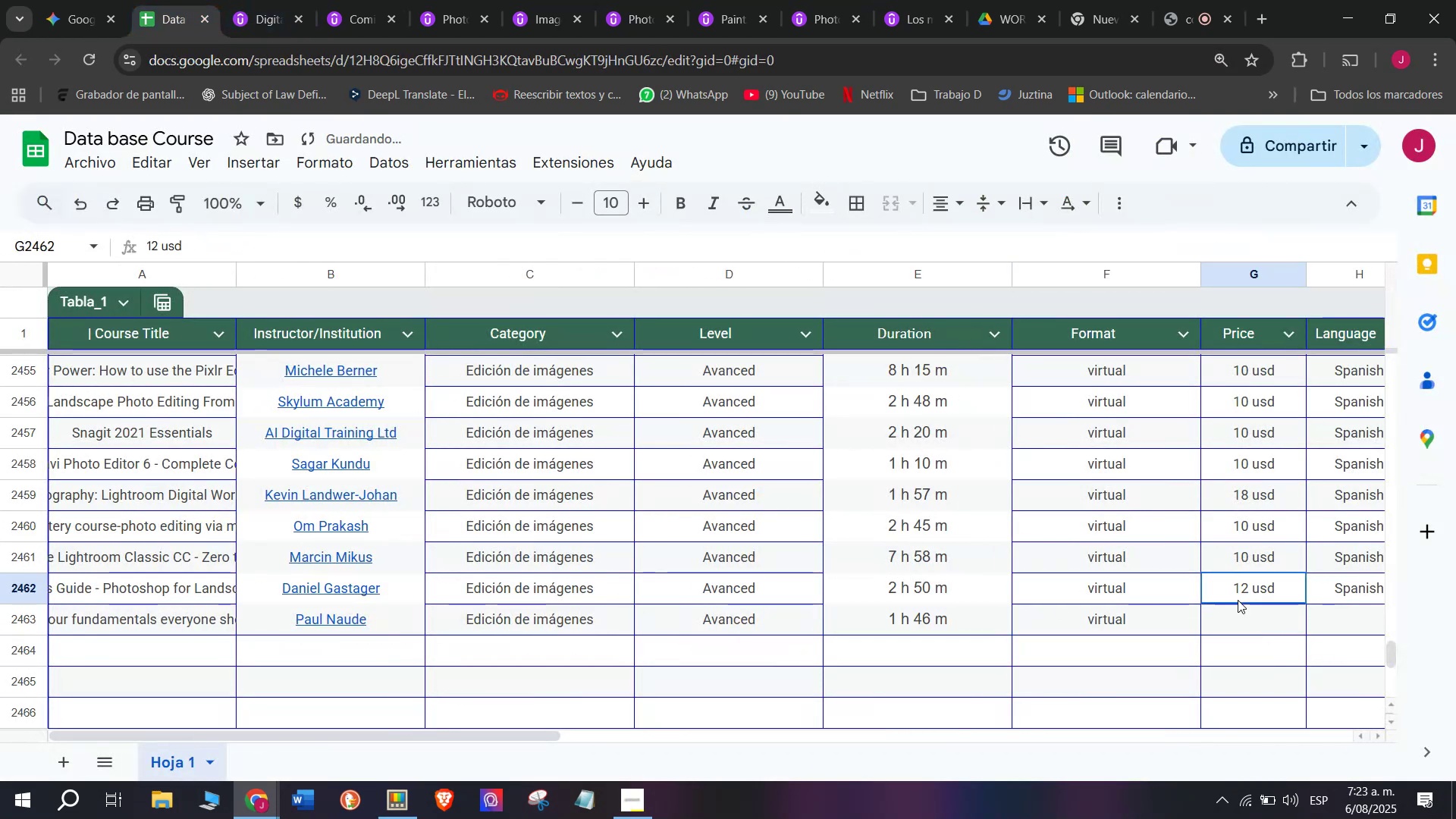 
key(Control+V)
 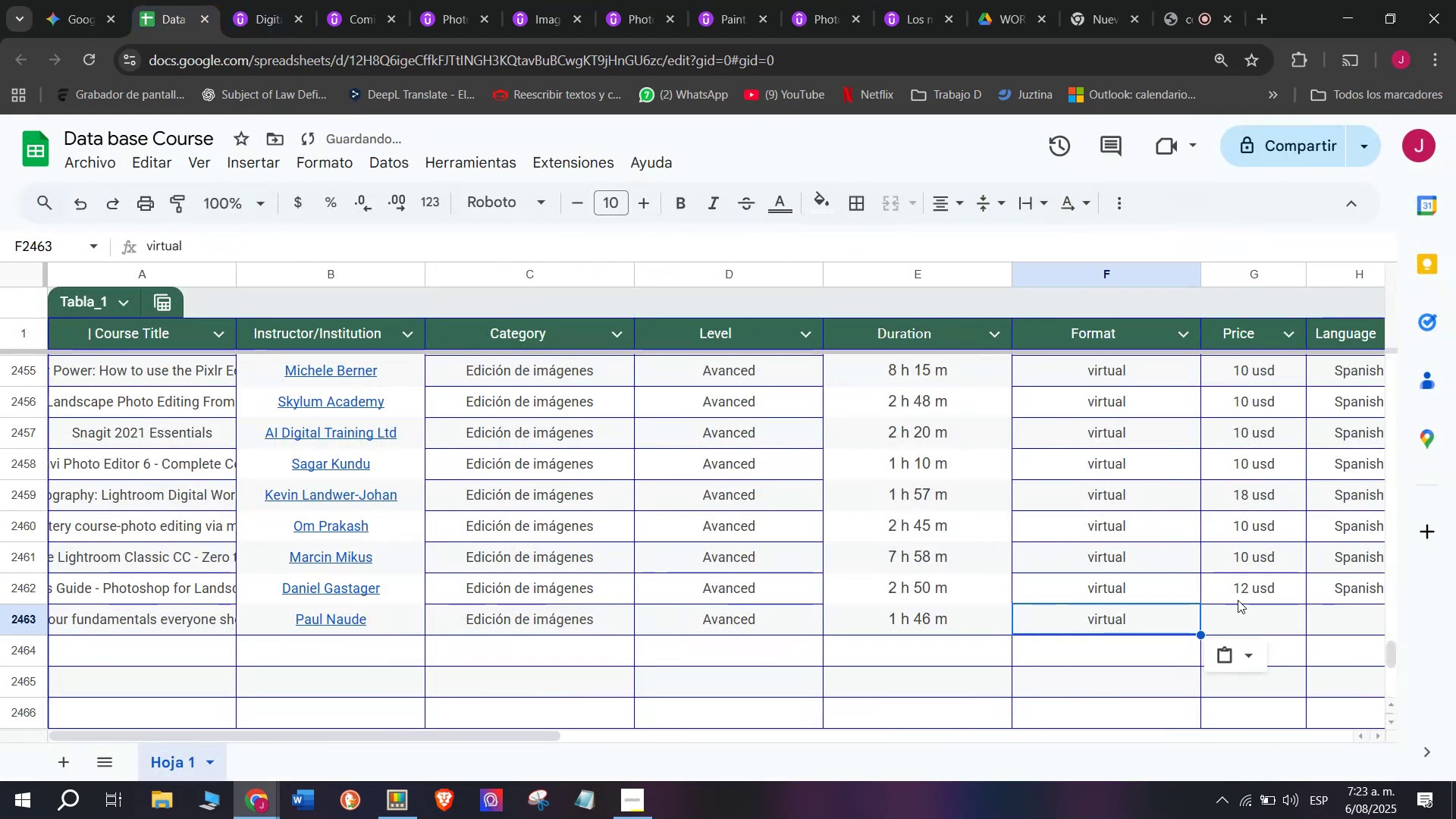 
triple_click([1238, 600])
 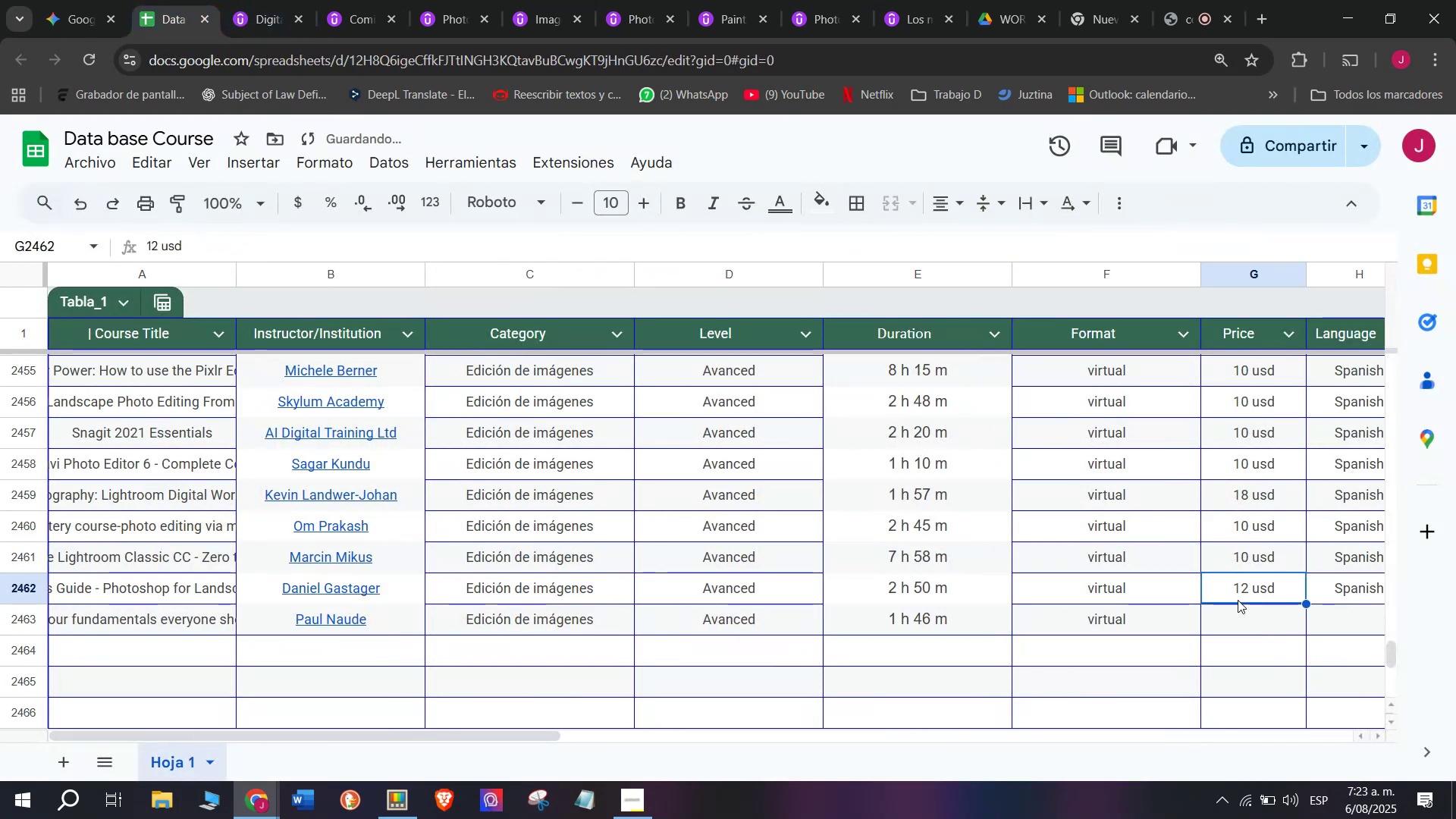 
key(Break)
 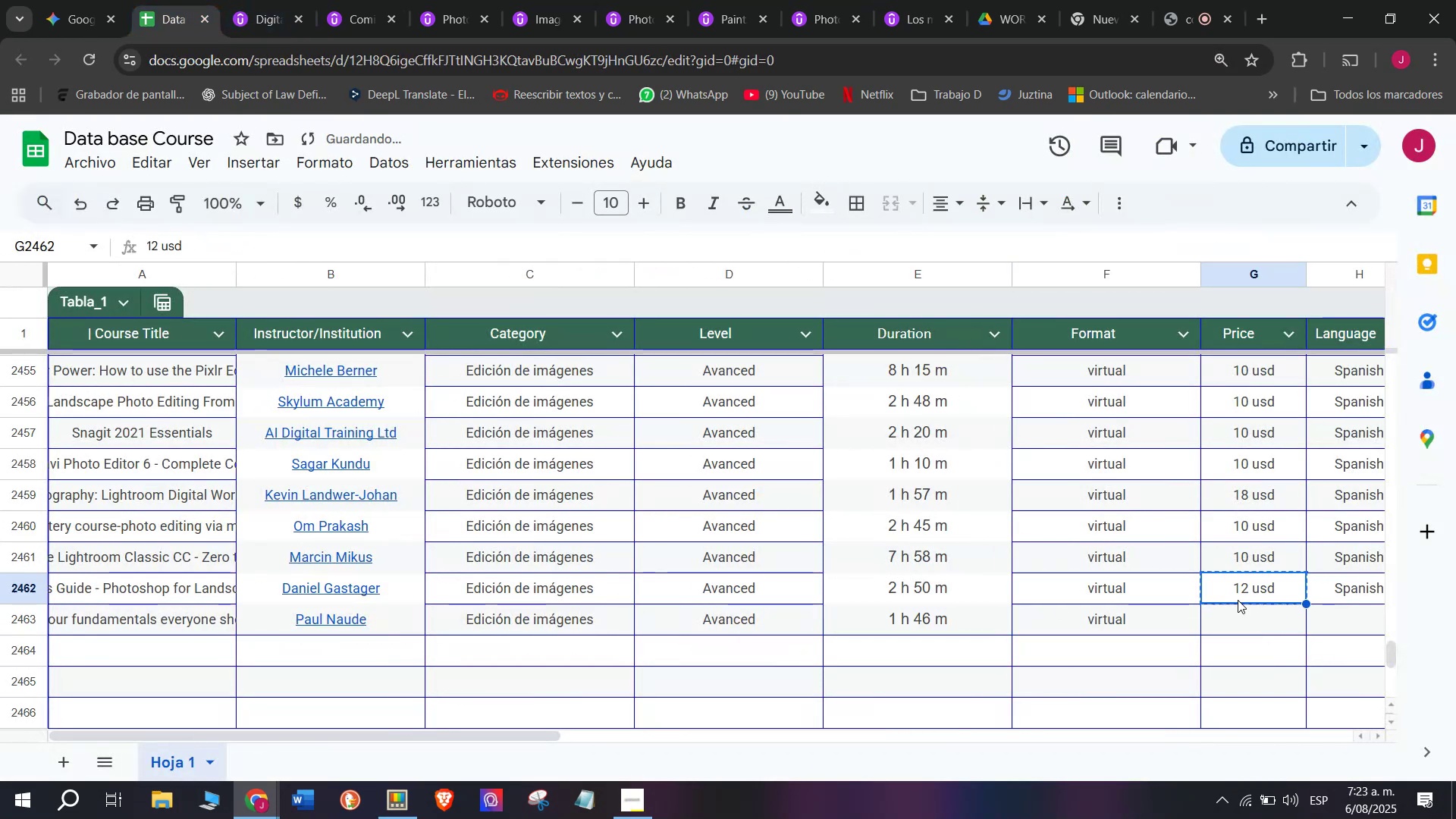 
key(Control+ControlLeft)
 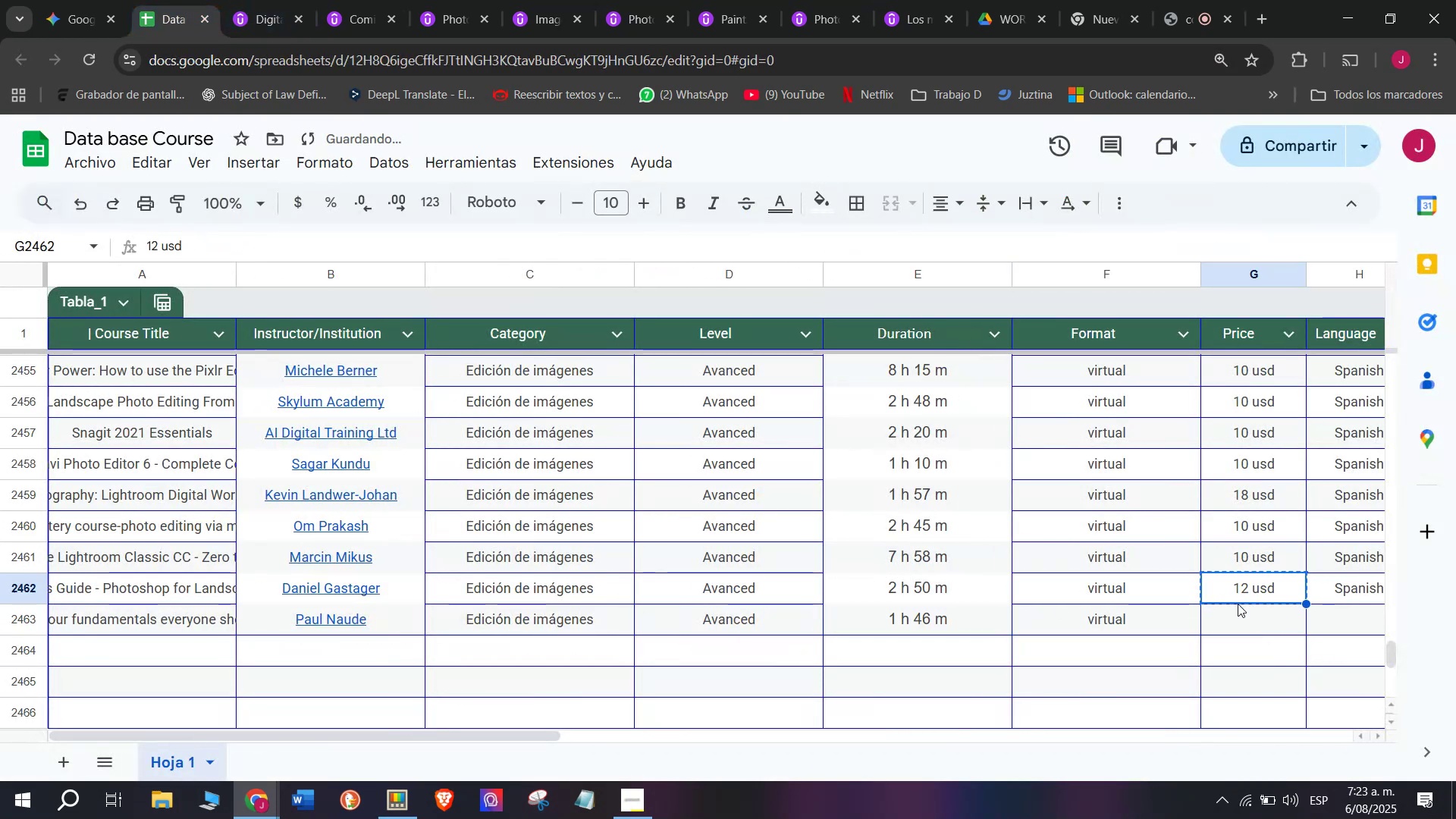 
key(Control+C)
 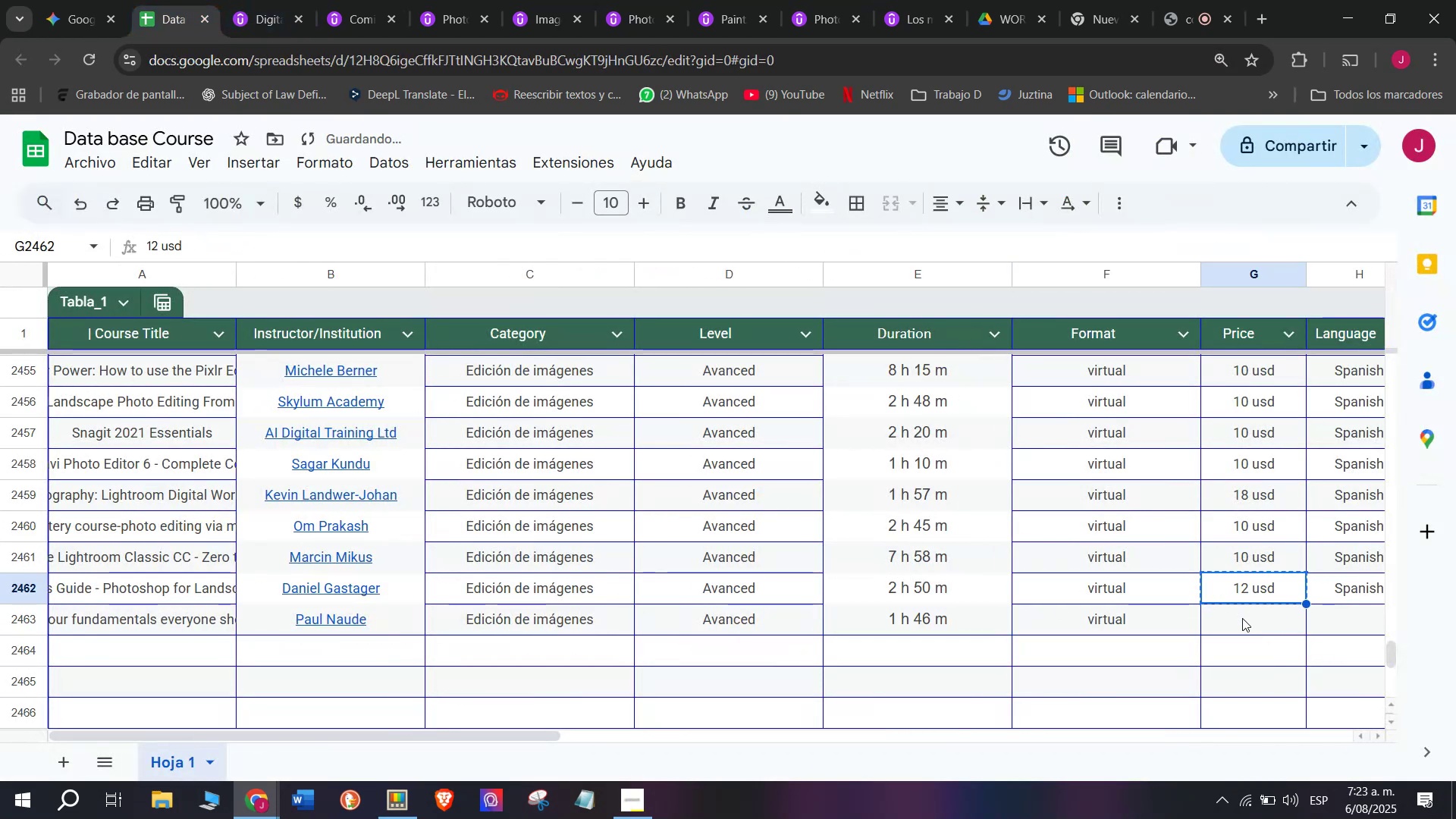 
triple_click([1242, 618])
 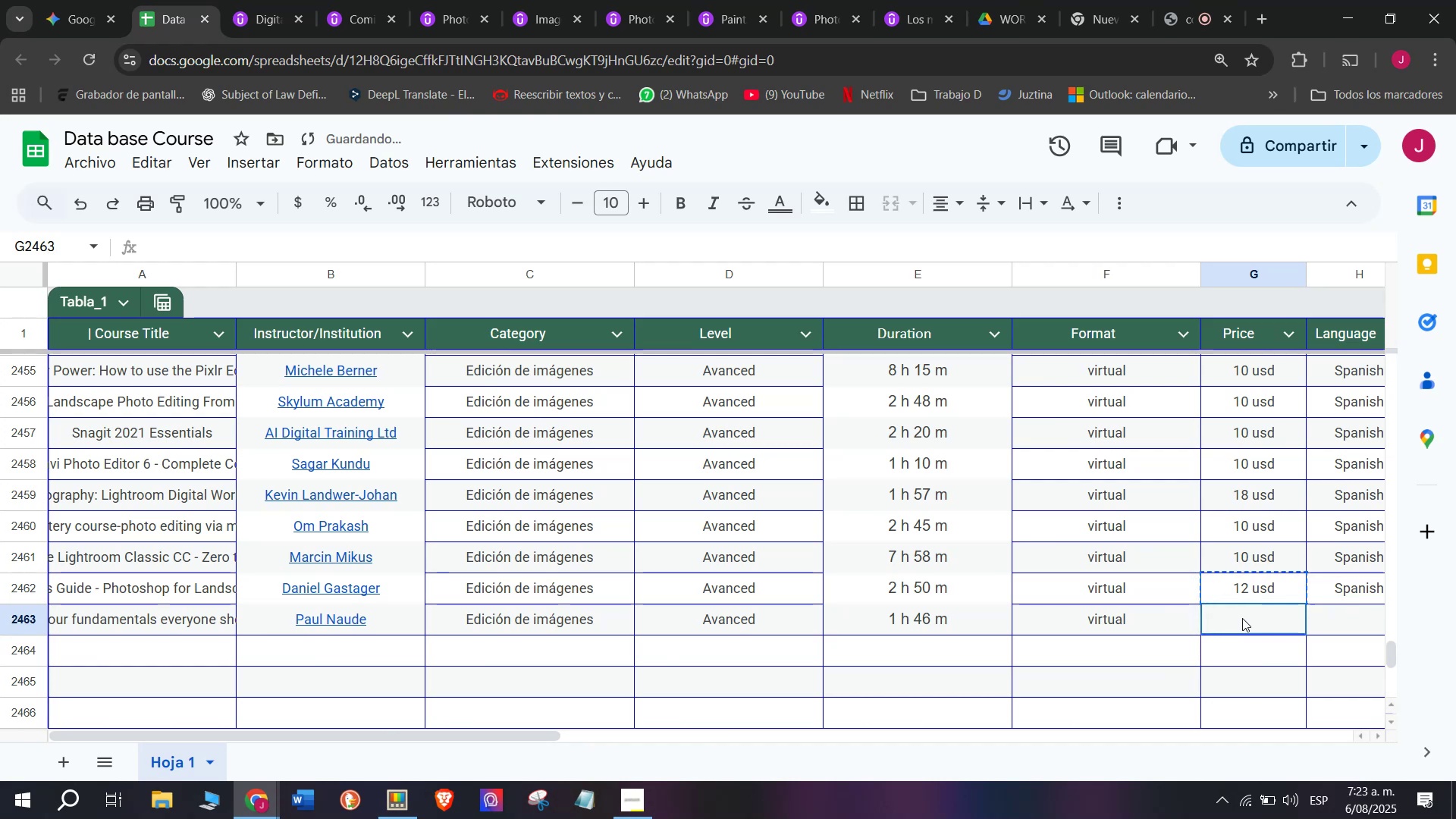 
key(Control+ControlLeft)
 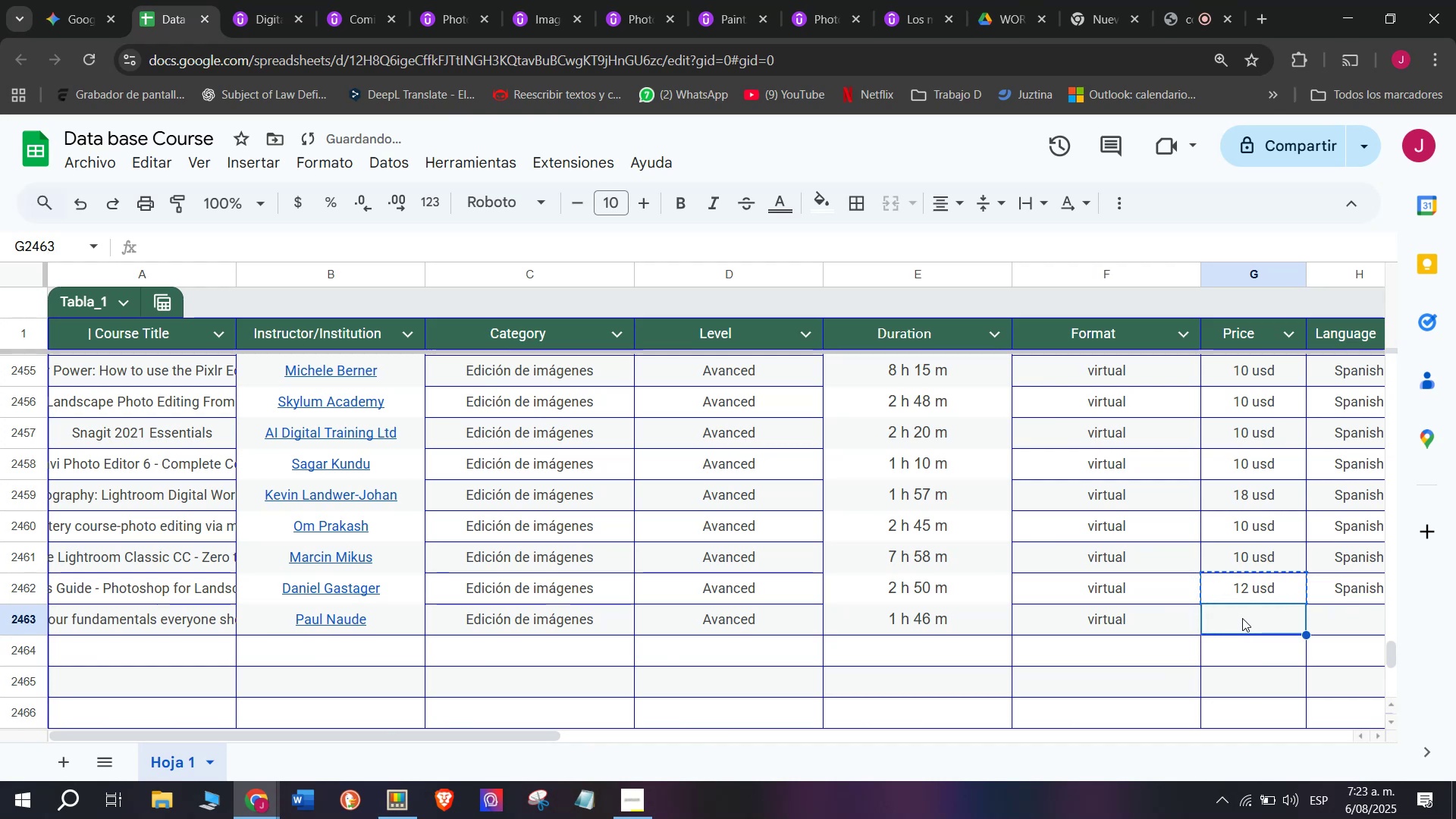 
key(Z)
 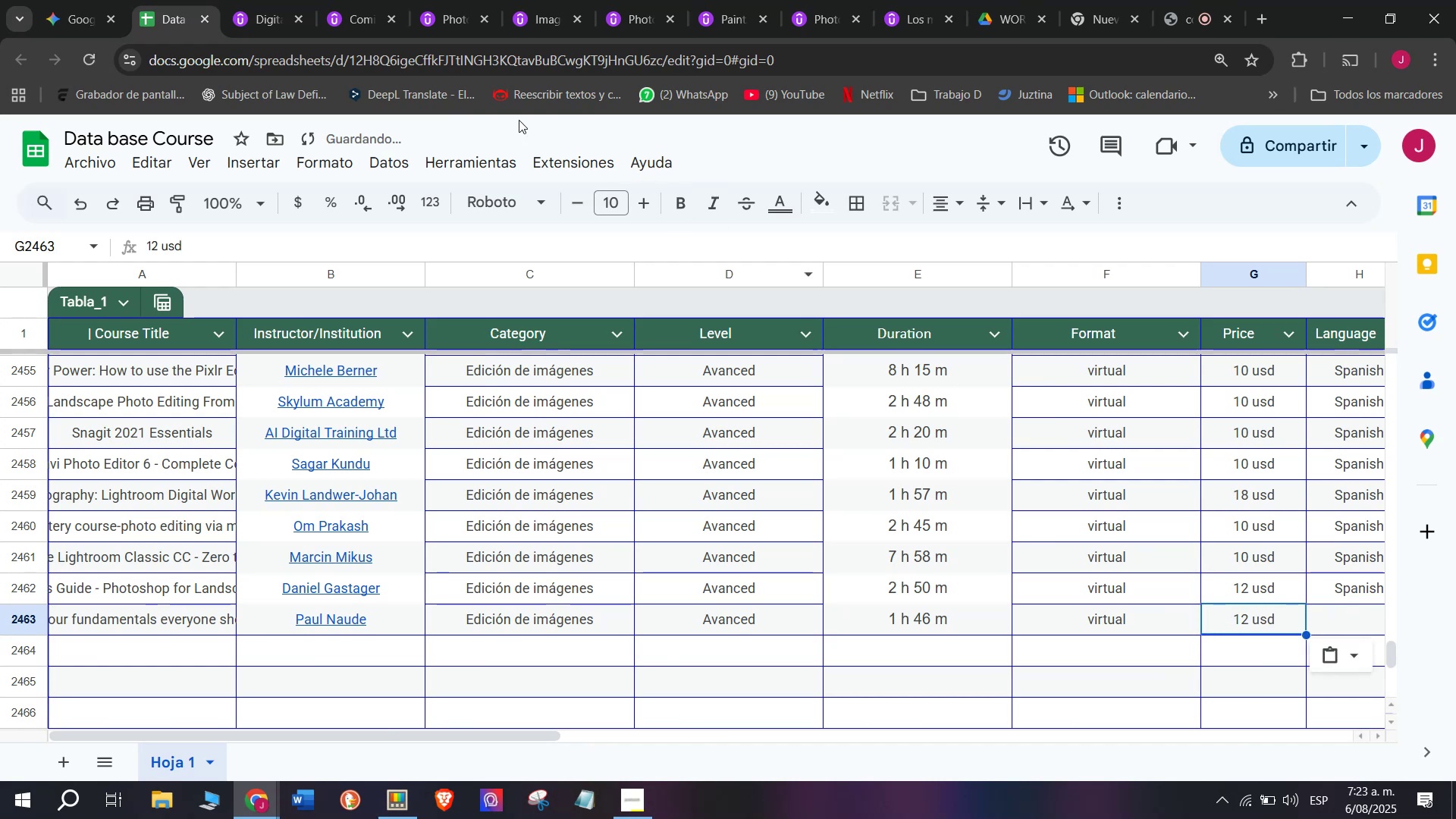 
key(Control+V)
 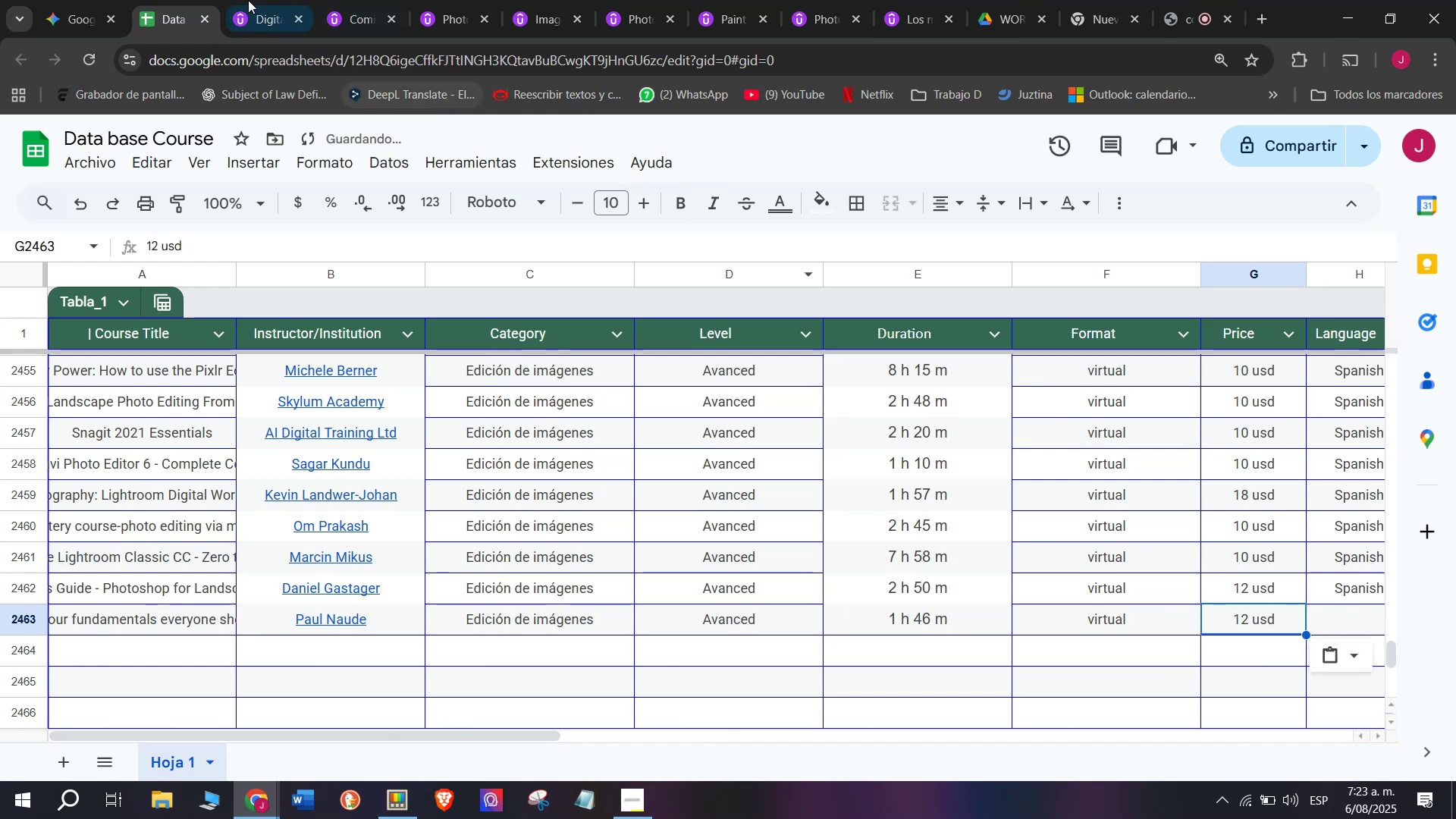 
left_click([244, 0])
 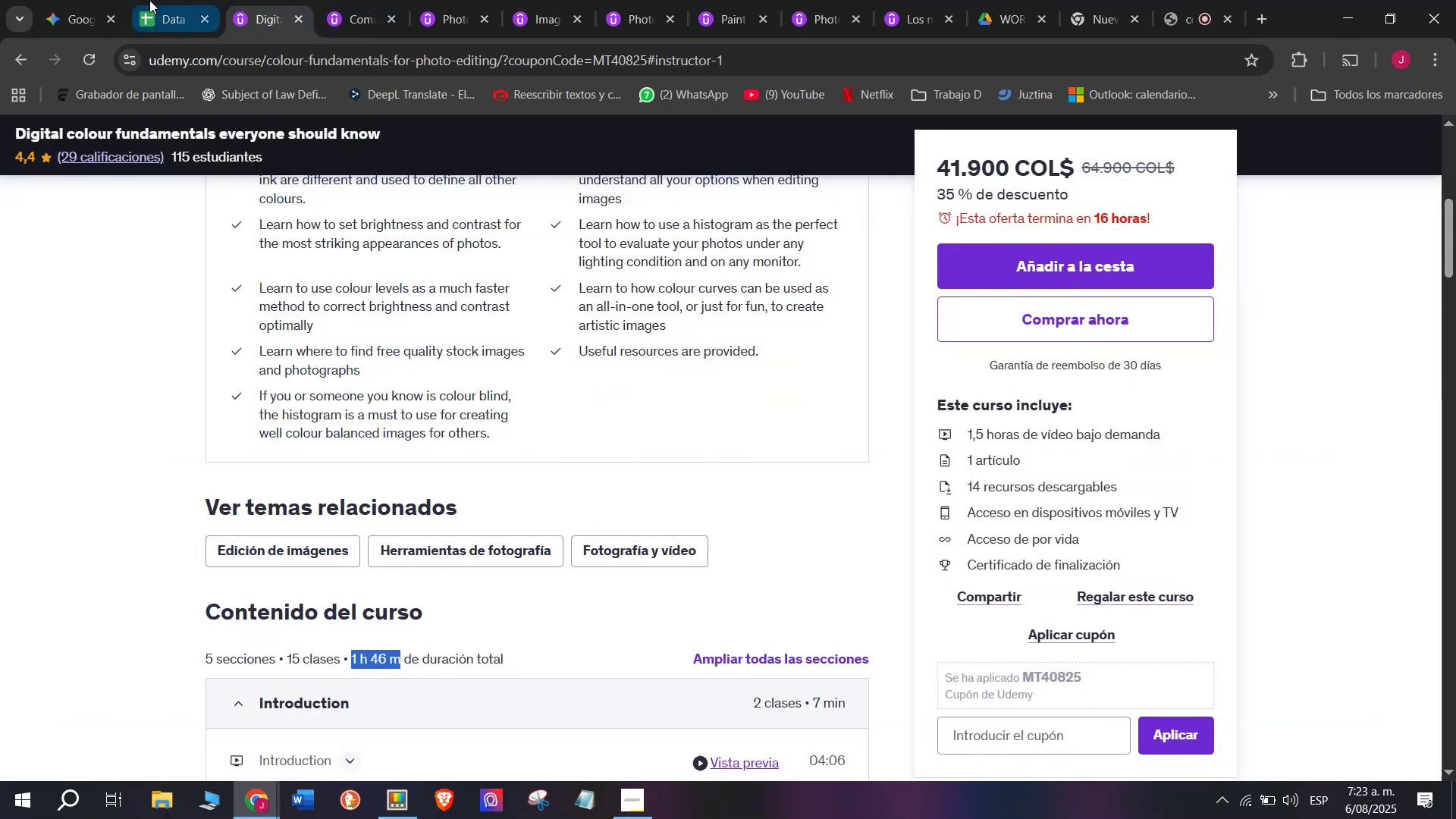 
left_click([130, 0])
 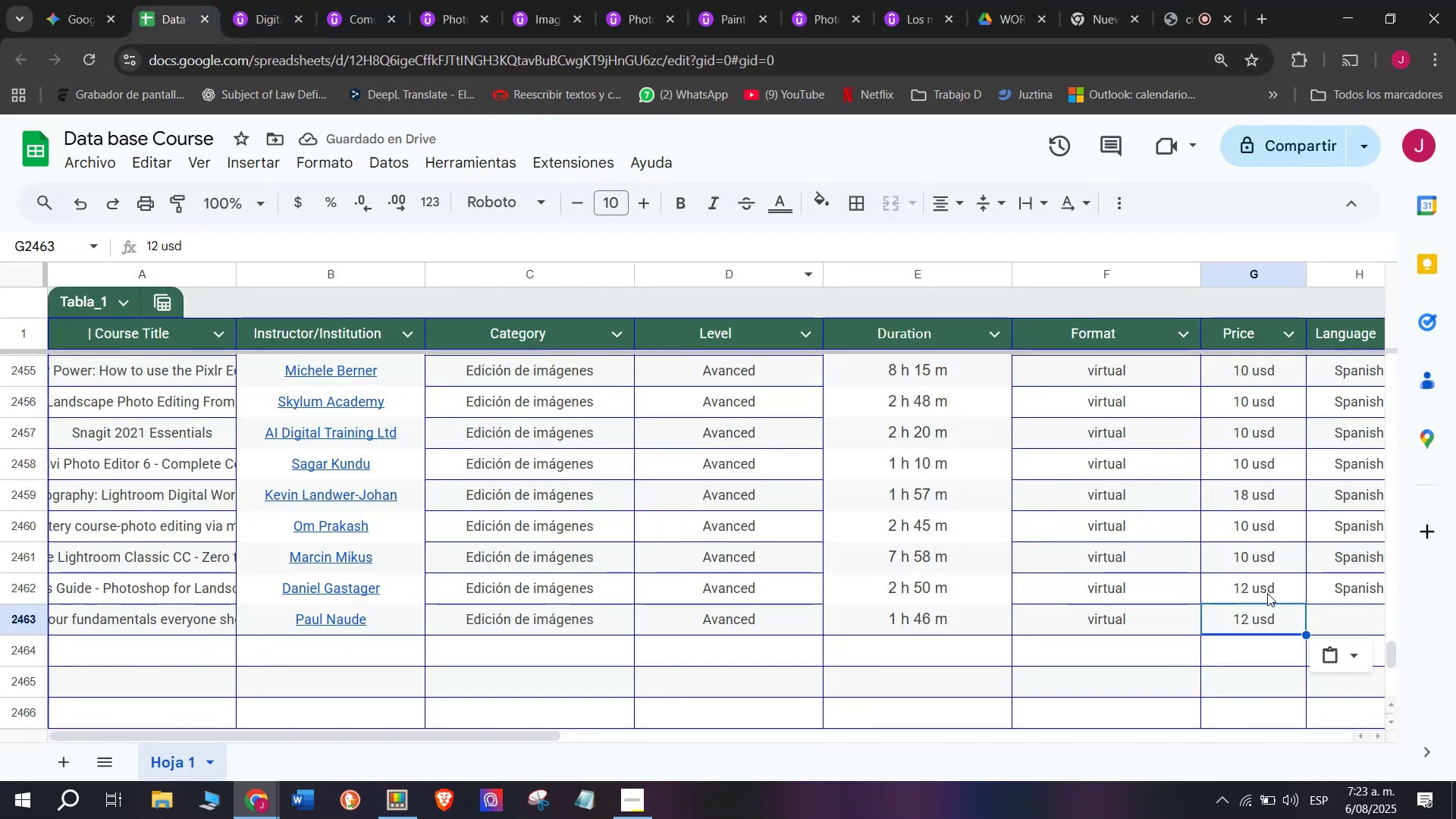 
left_click([1272, 569])
 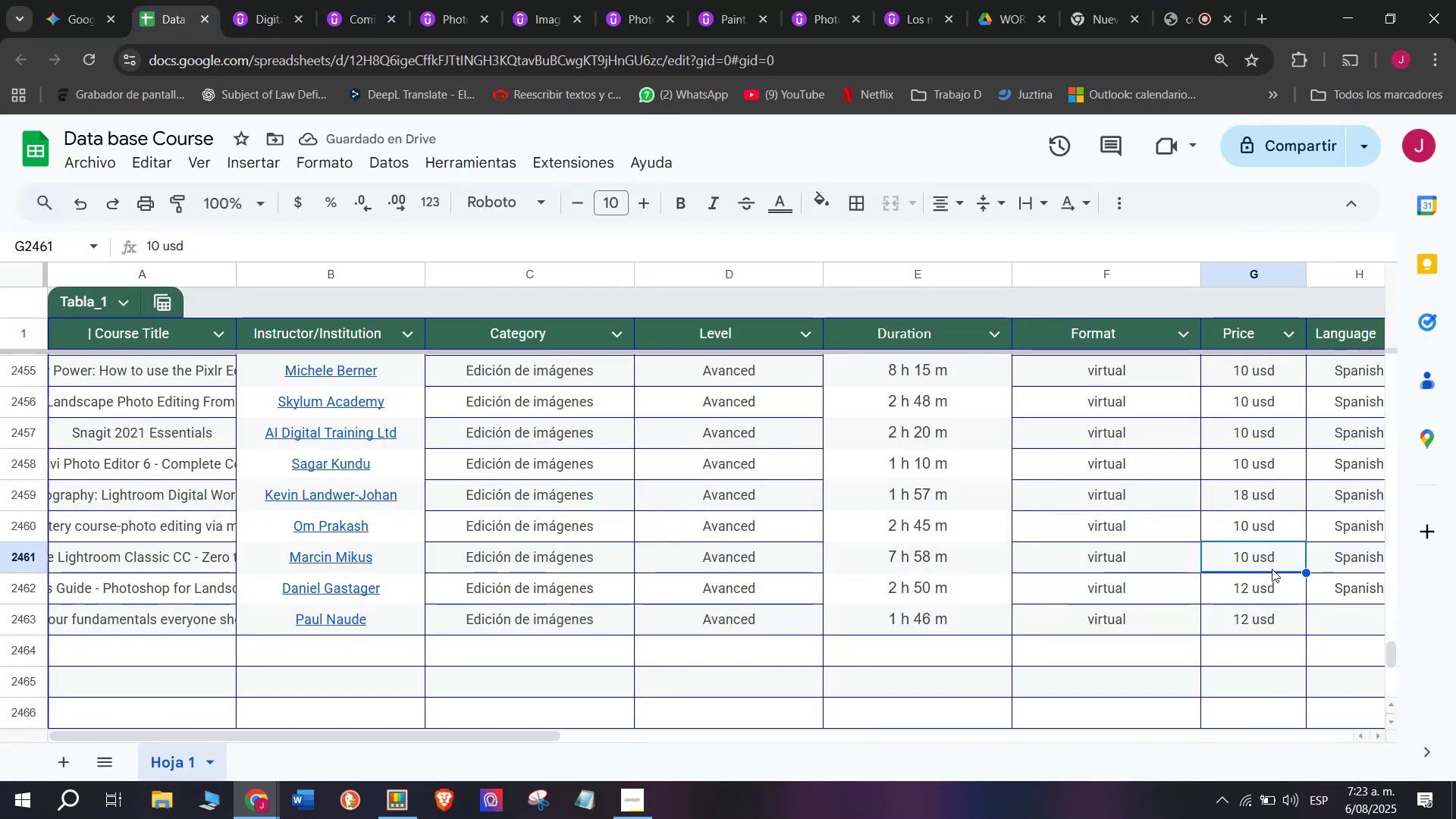 
key(Break)
 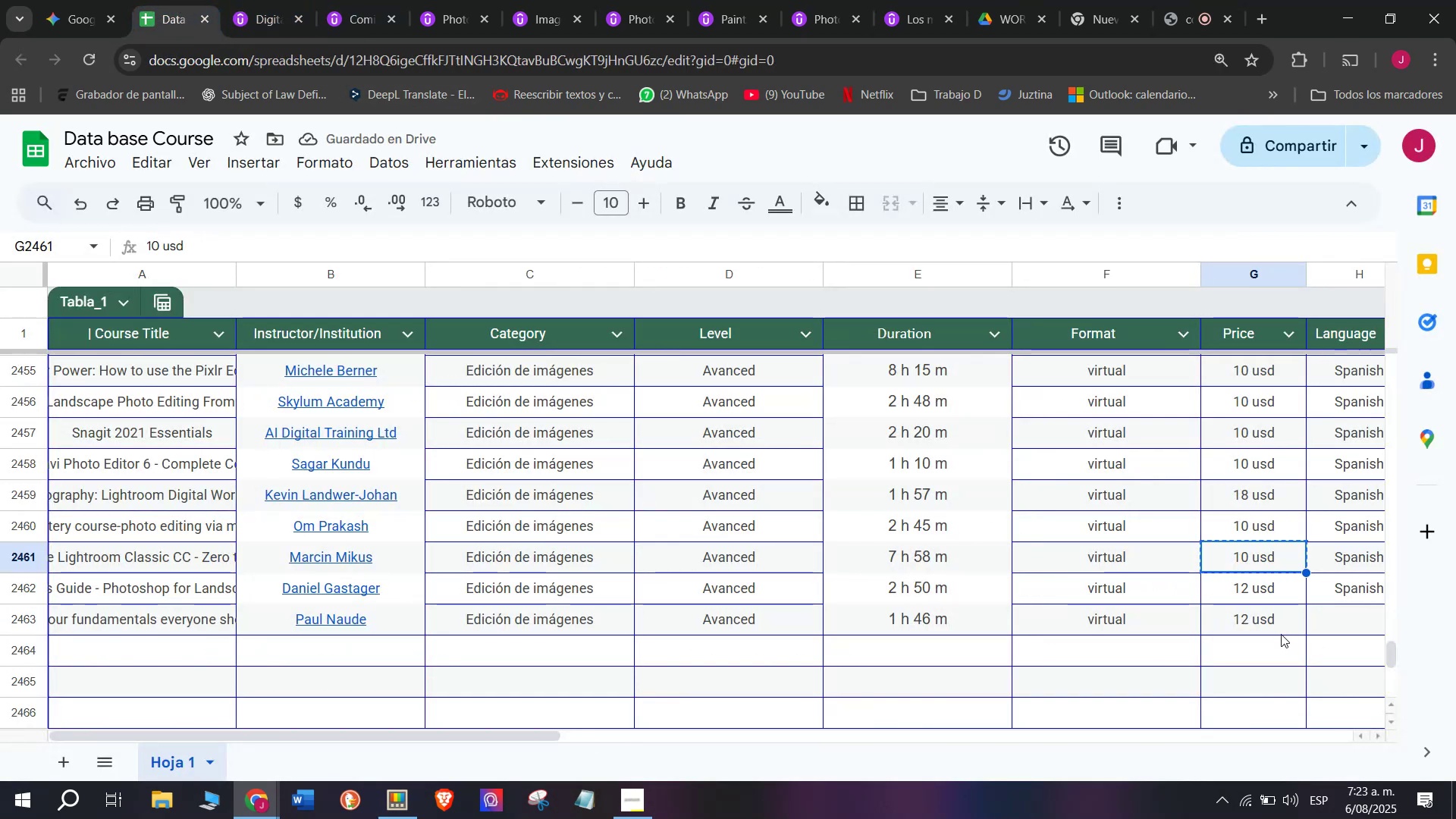 
key(Control+ControlLeft)
 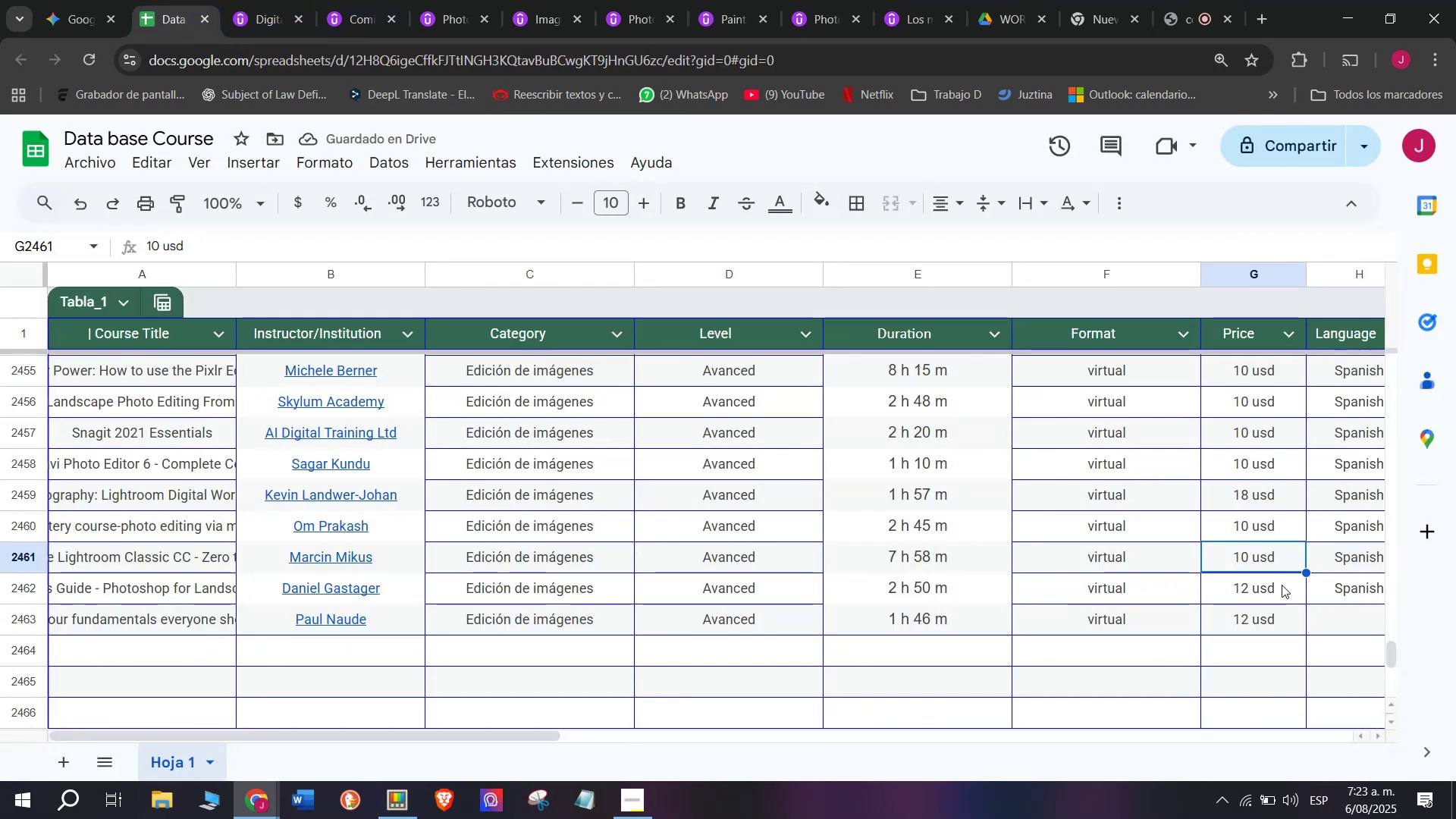 
key(Control+C)
 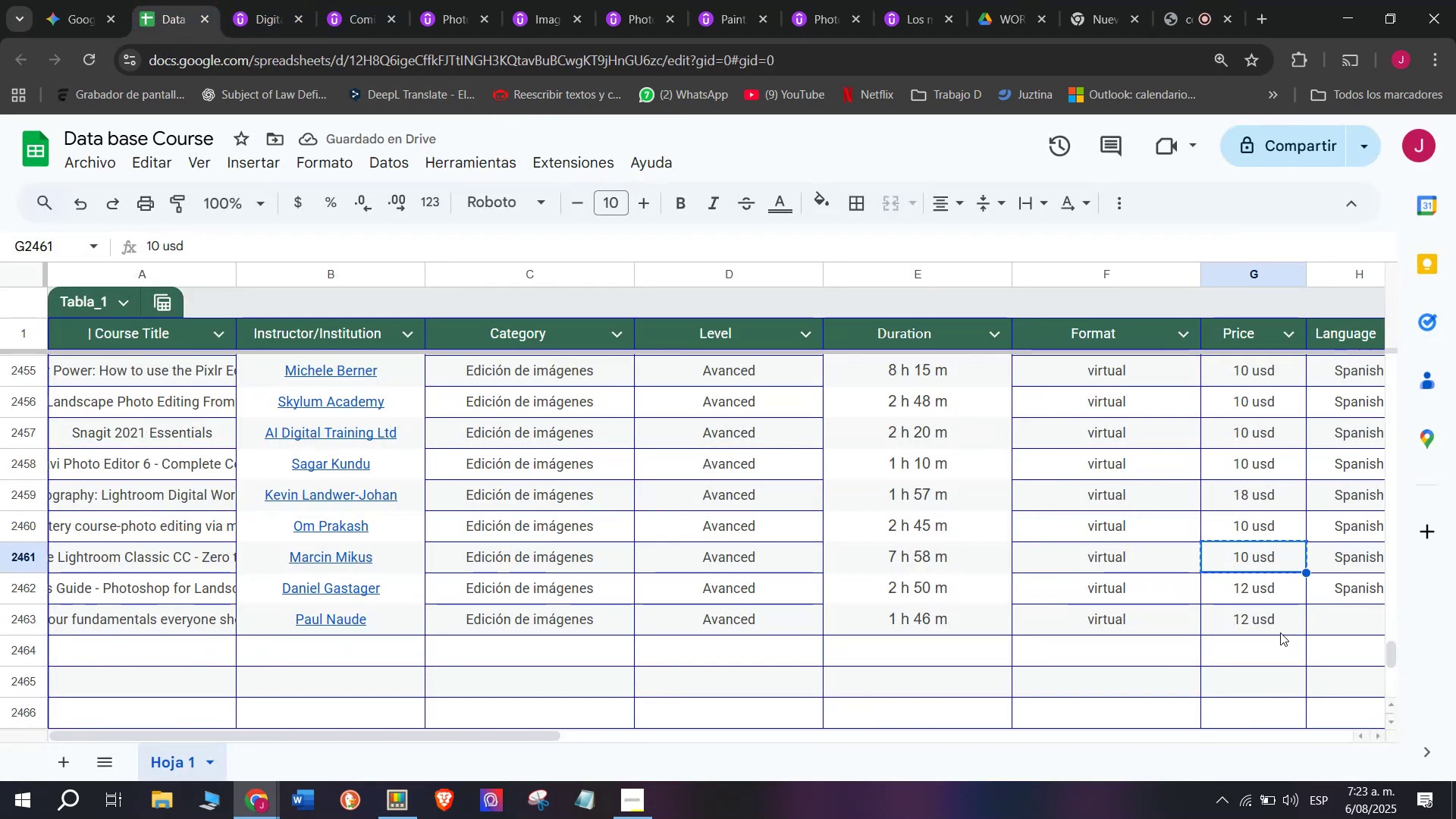 
left_click([1277, 632])
 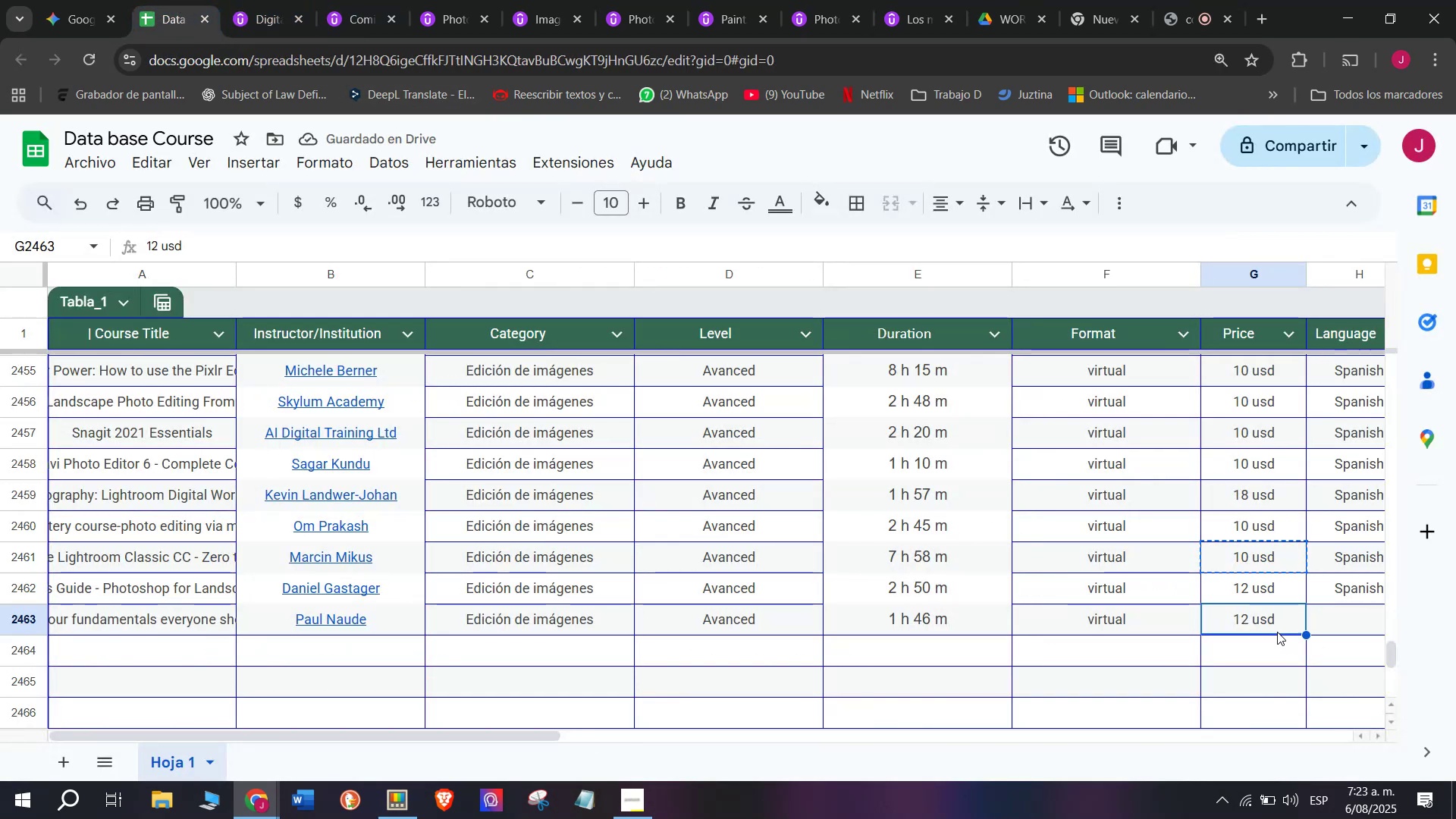 
key(Z)
 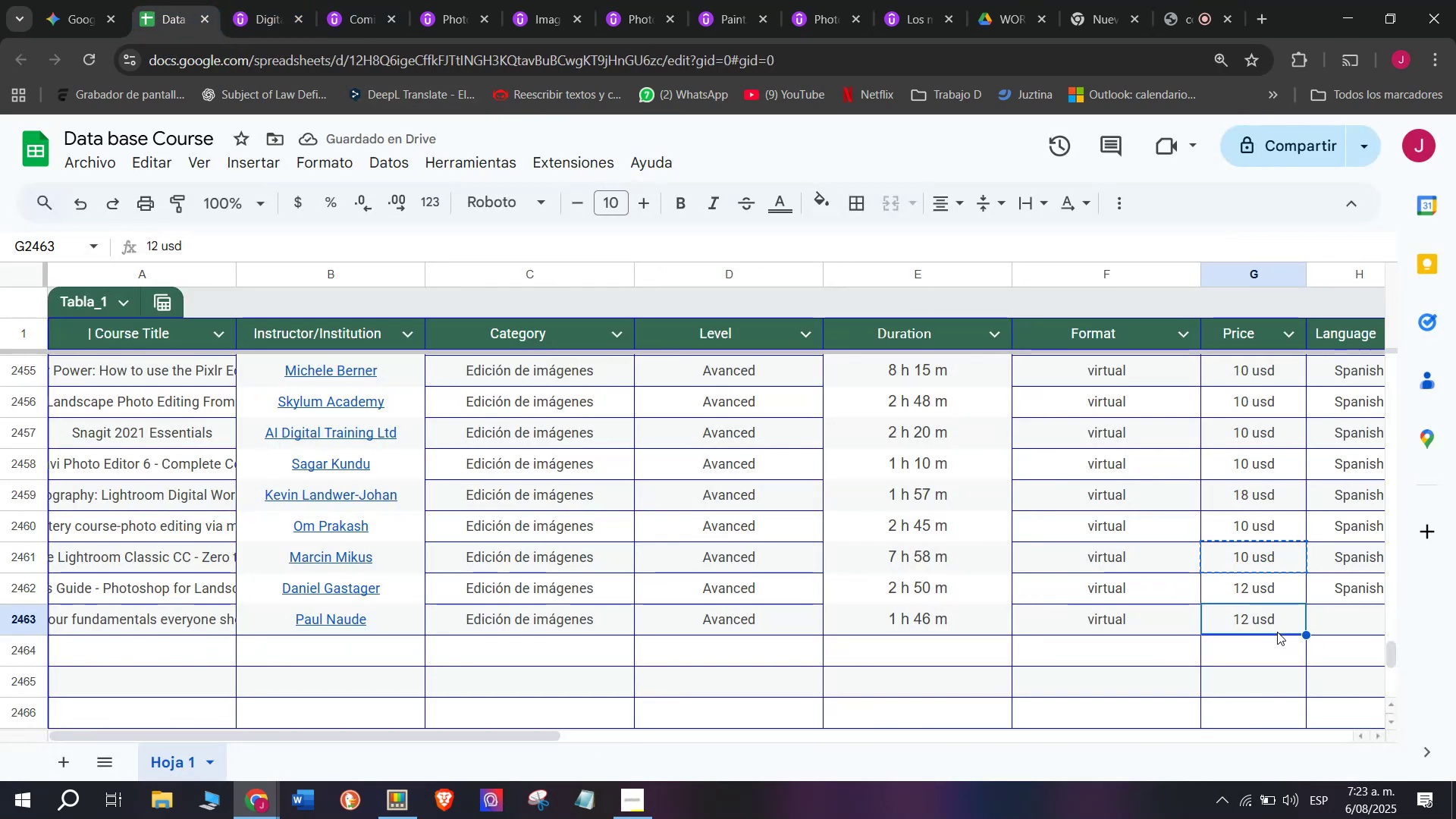 
key(Control+ControlLeft)
 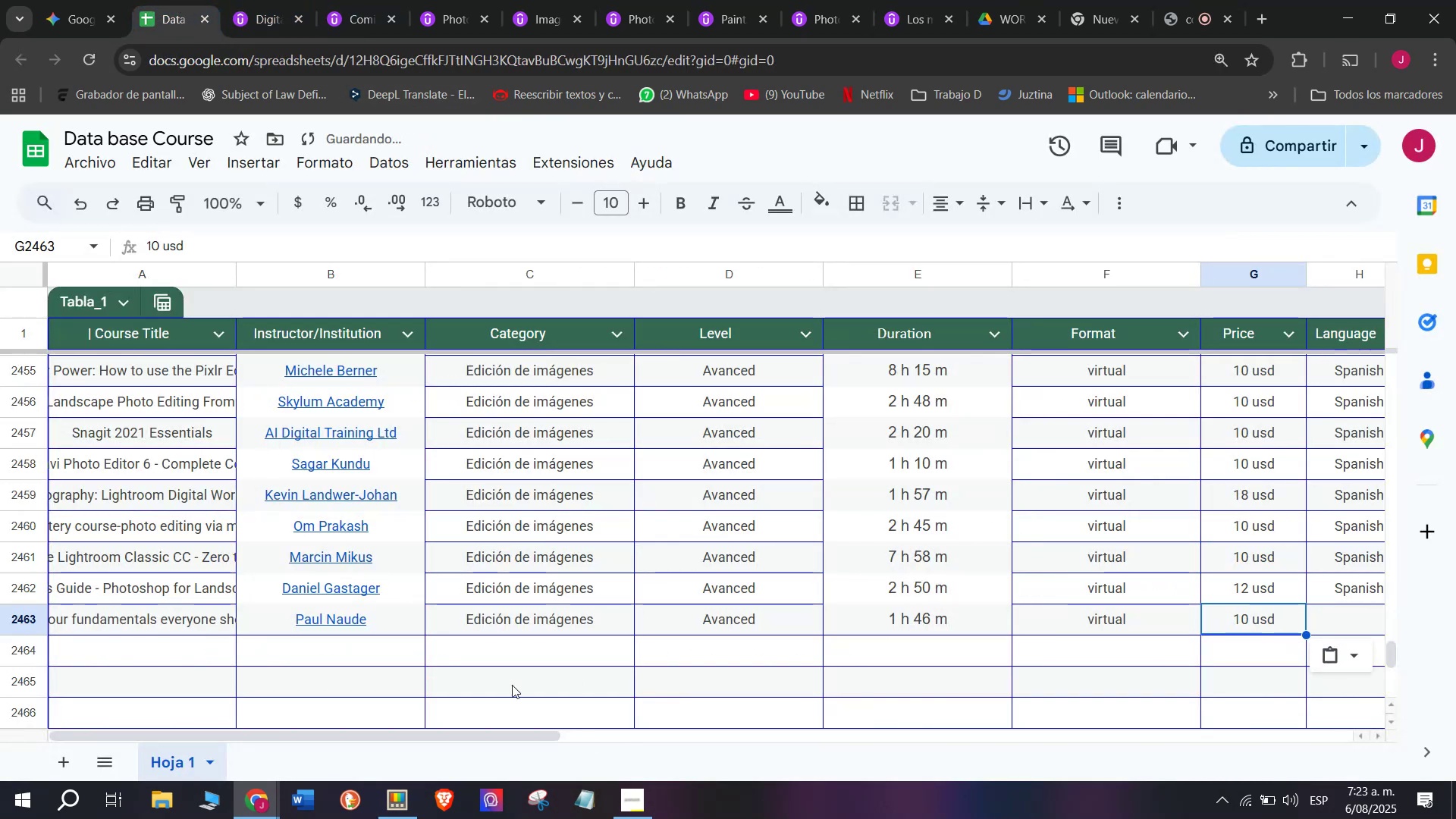 
key(Control+V)
 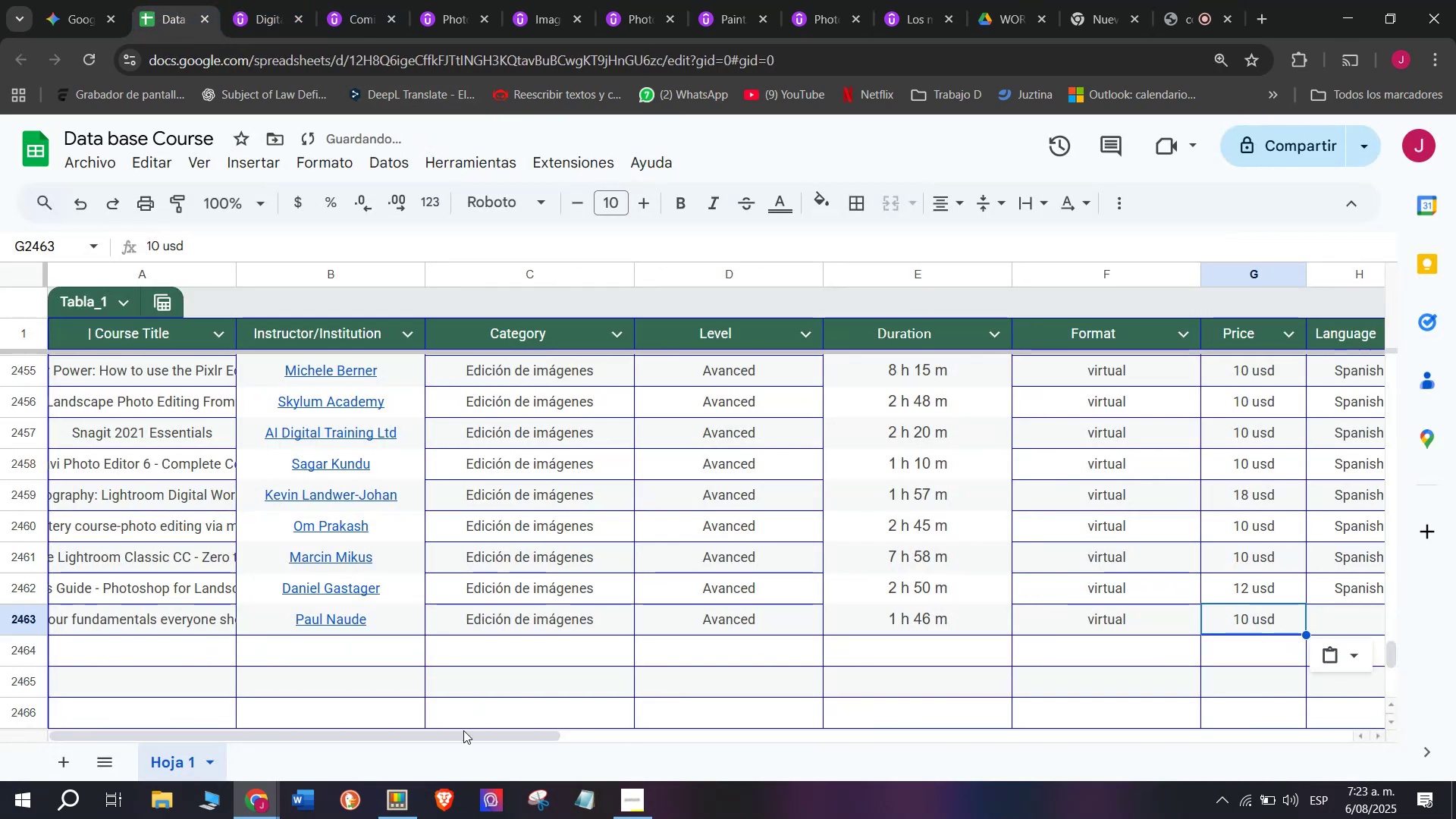 
left_click_drag(start_coordinate=[464, 739], to_coordinate=[858, 762])
 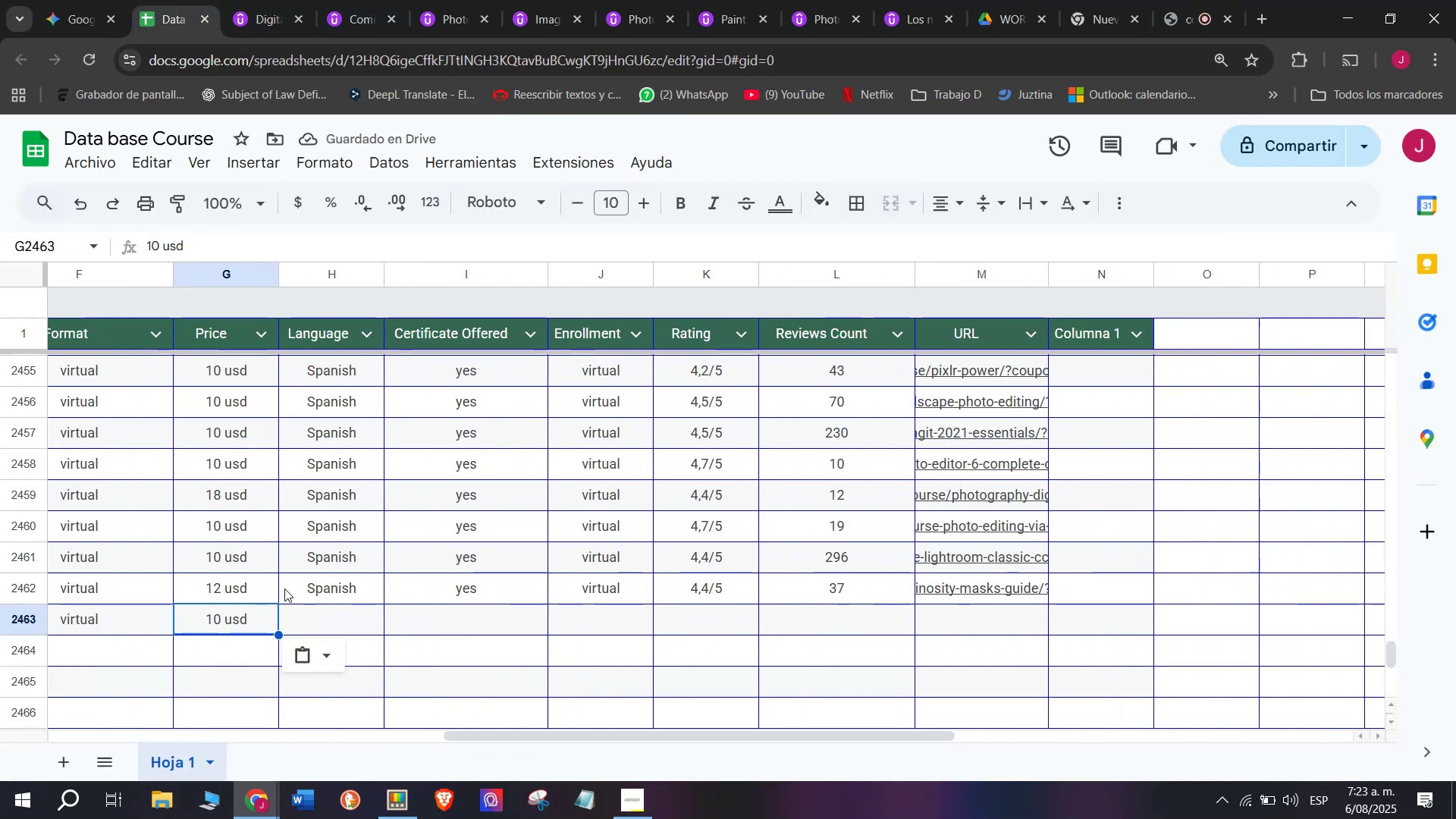 
key(Break)
 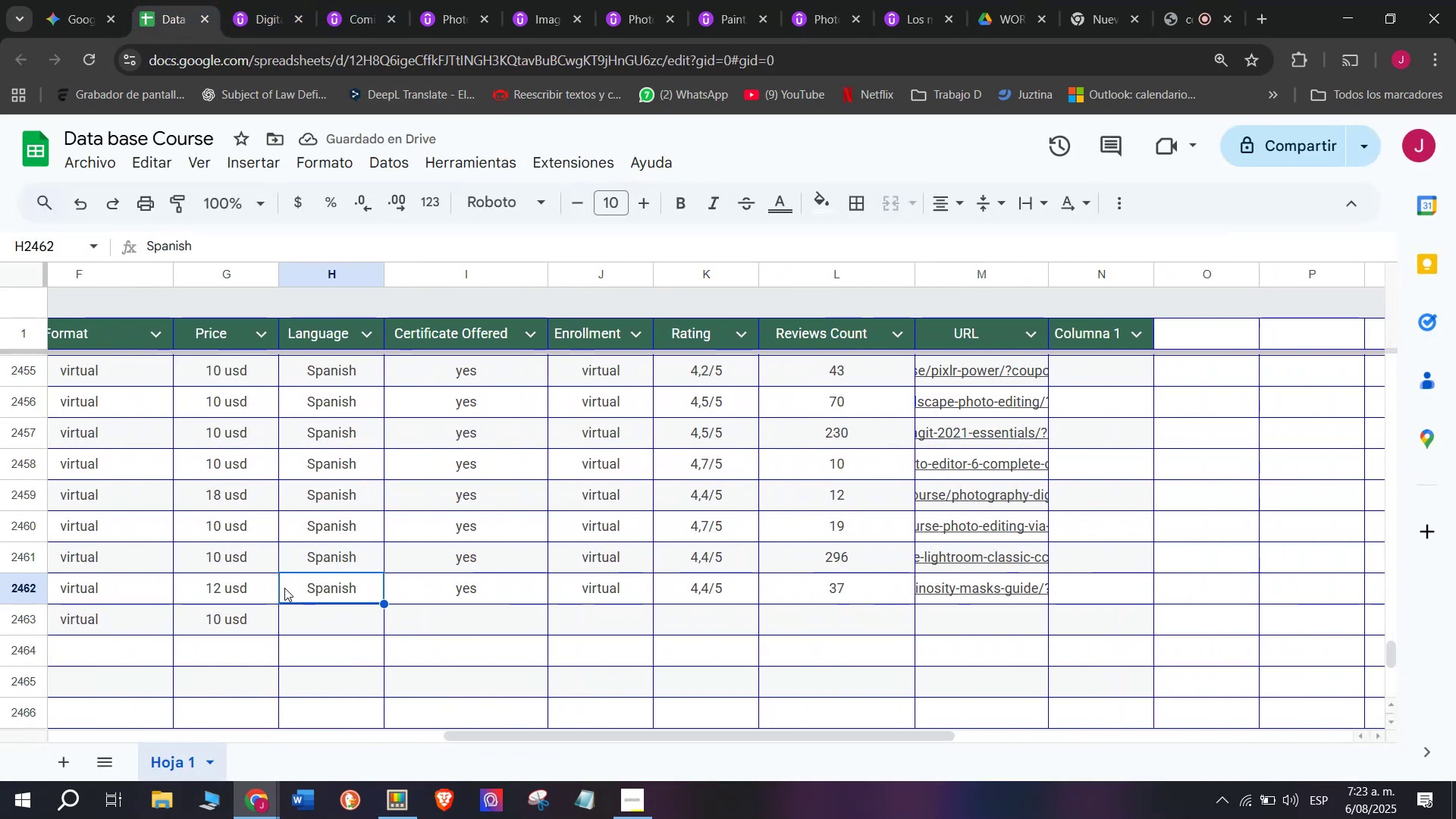 
key(Control+ControlLeft)
 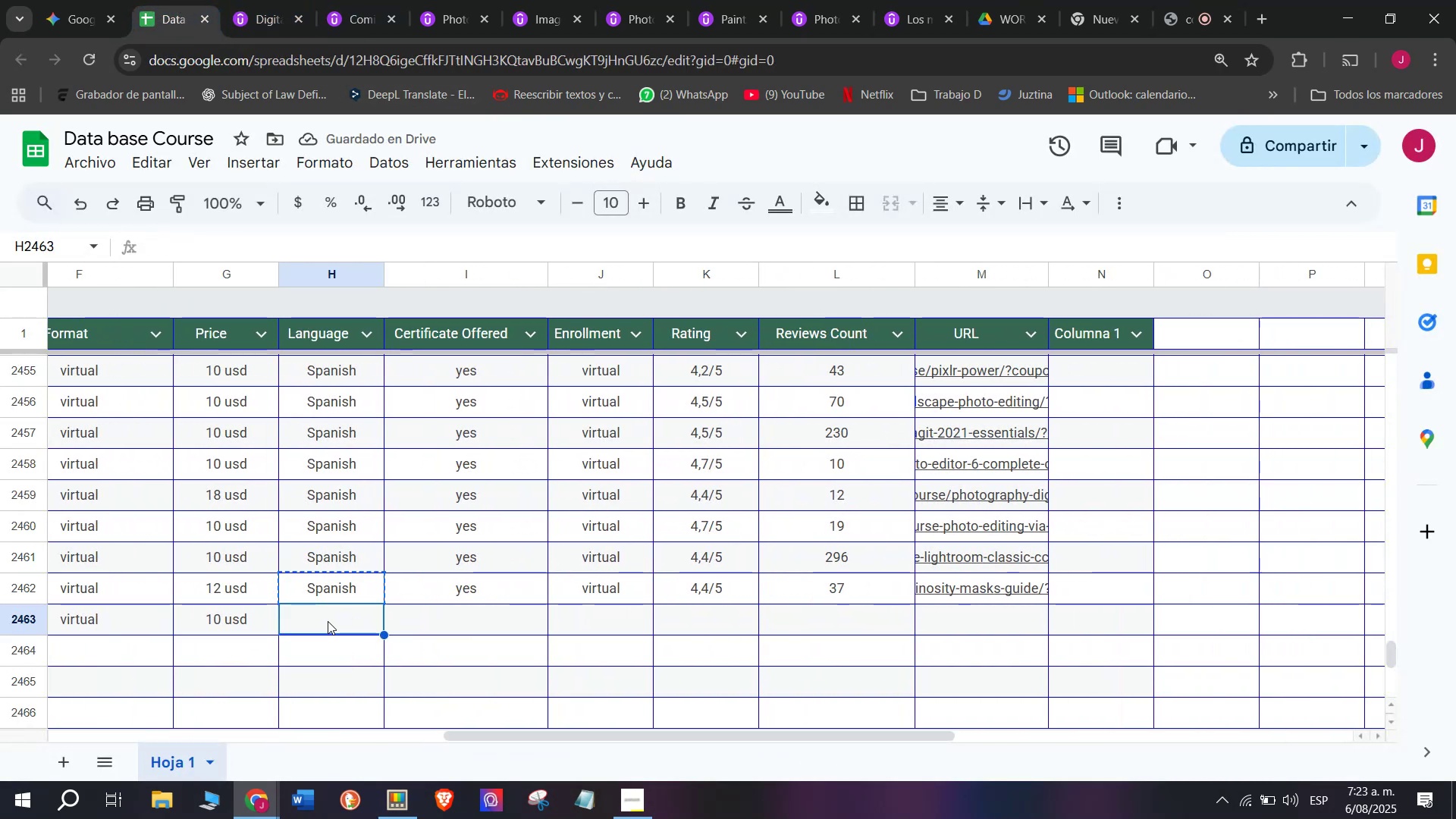 
key(Control+C)
 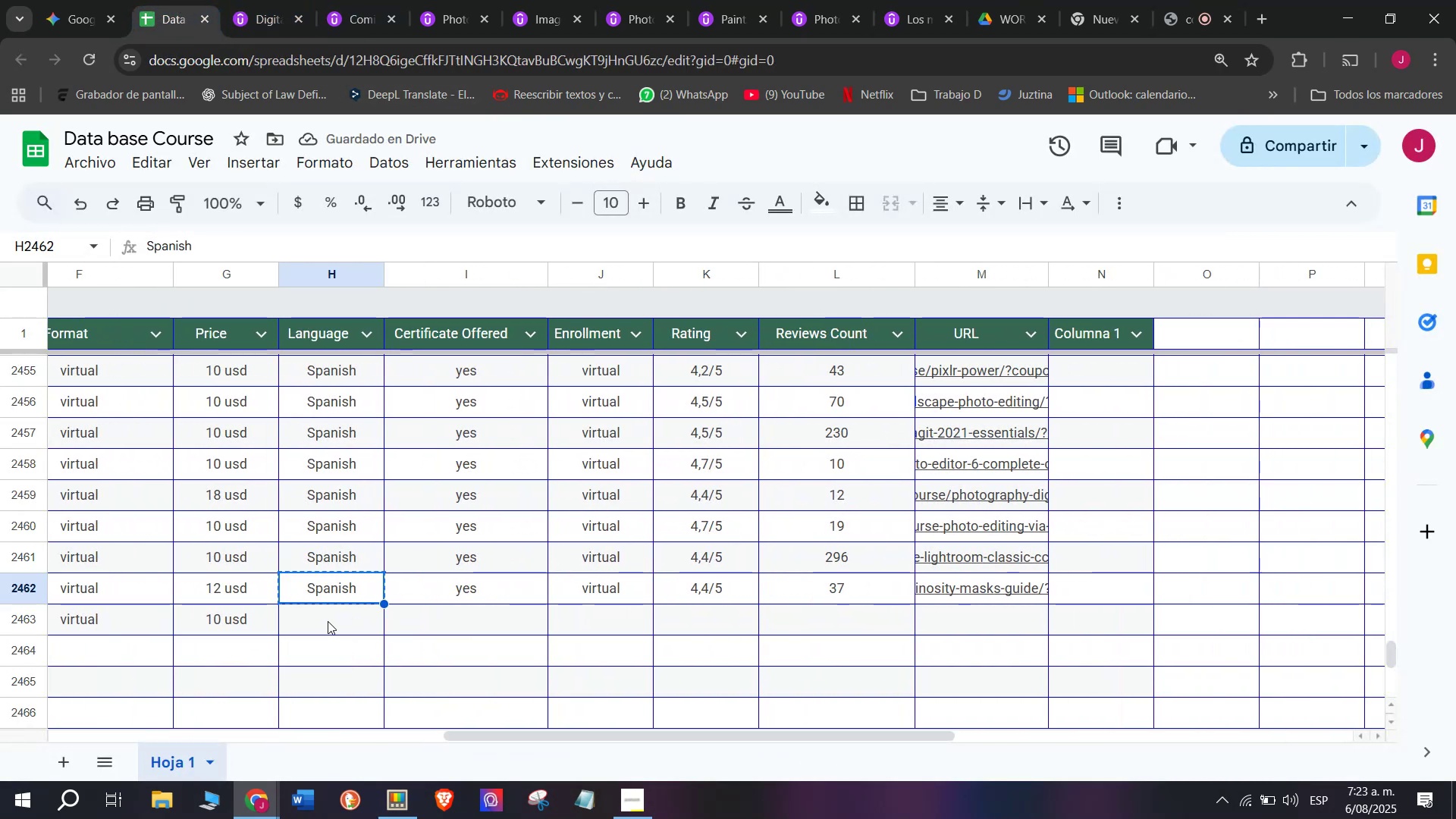 
left_click([328, 621])
 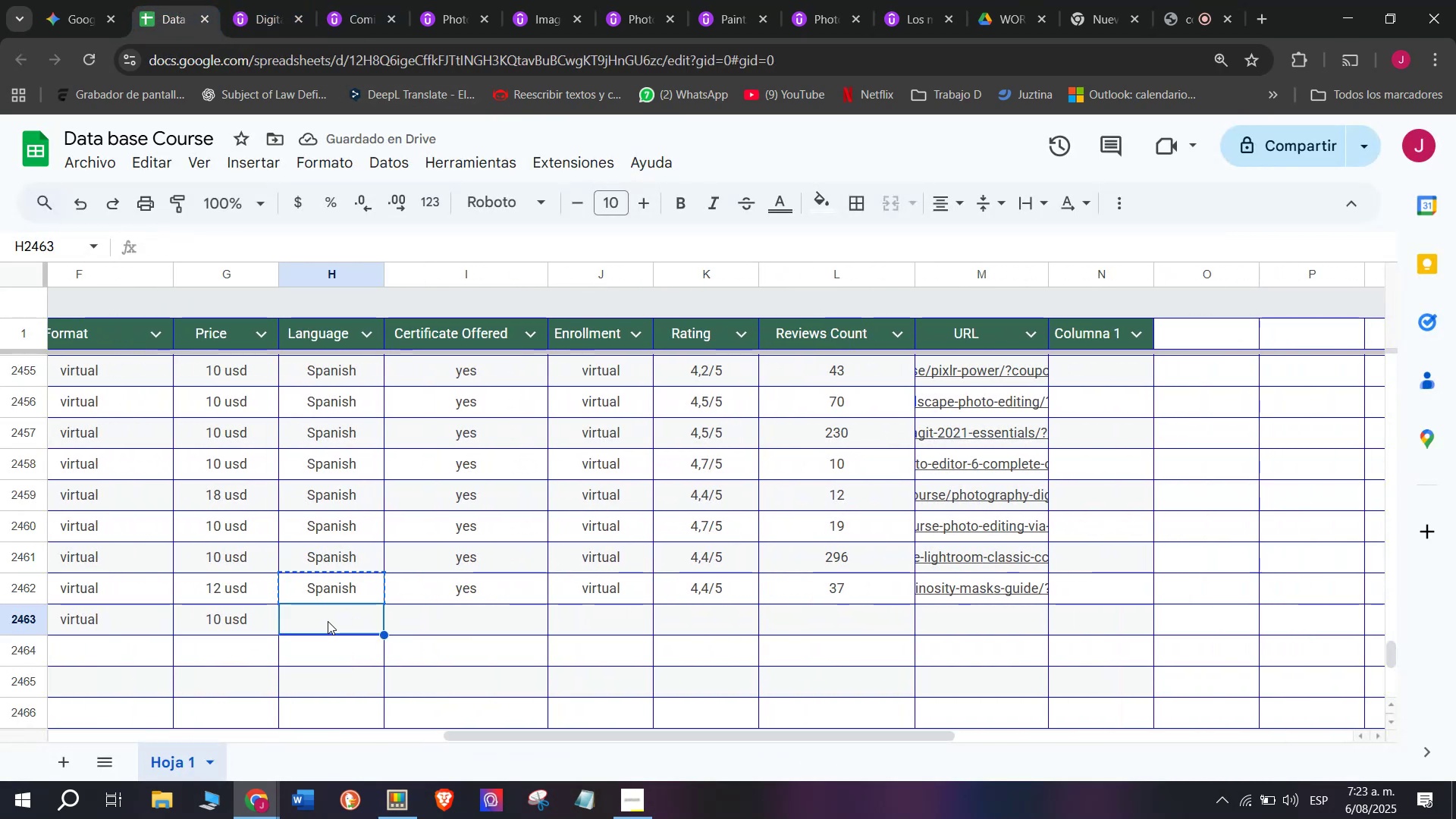 
key(Z)
 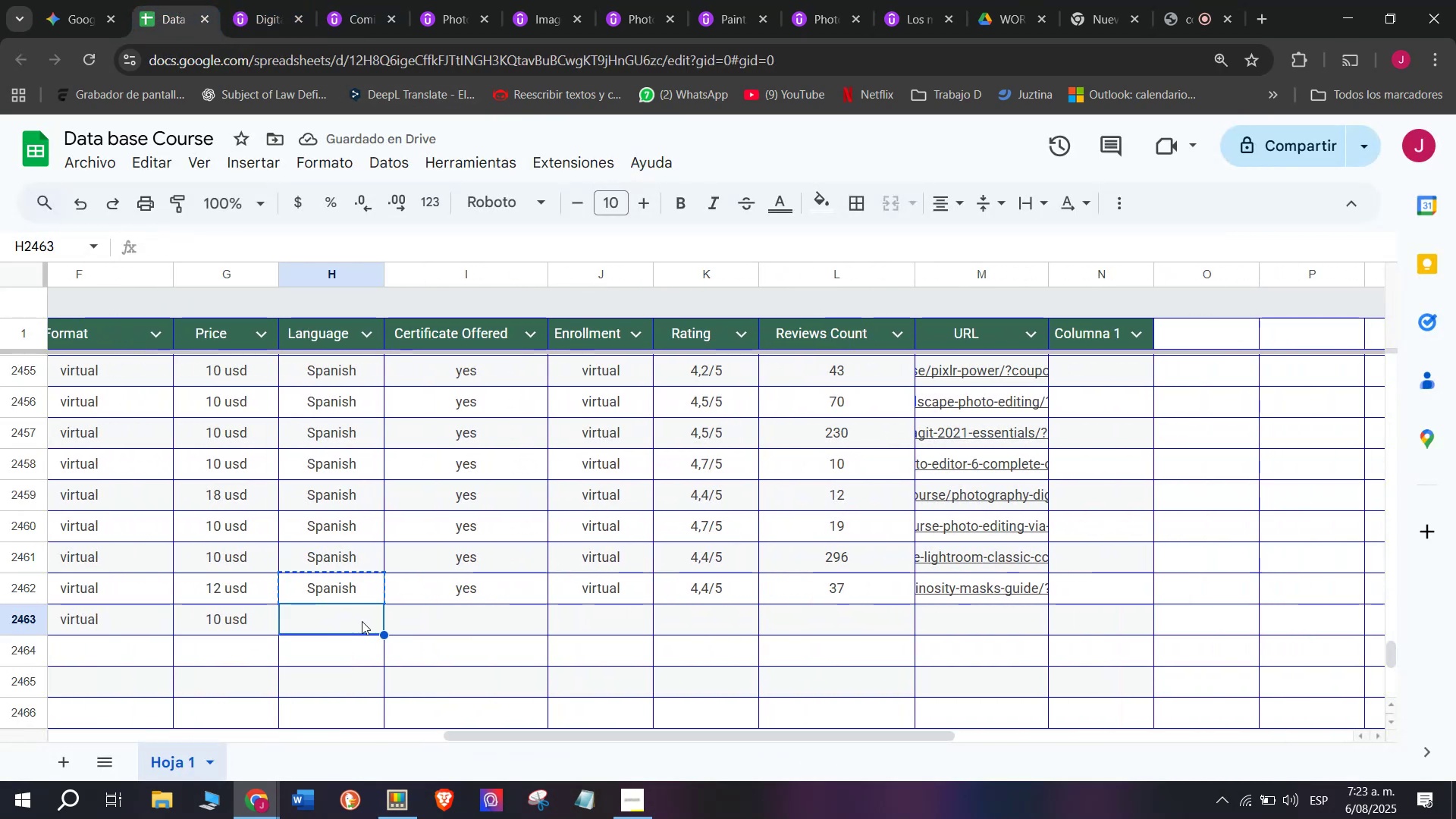 
key(Control+ControlLeft)
 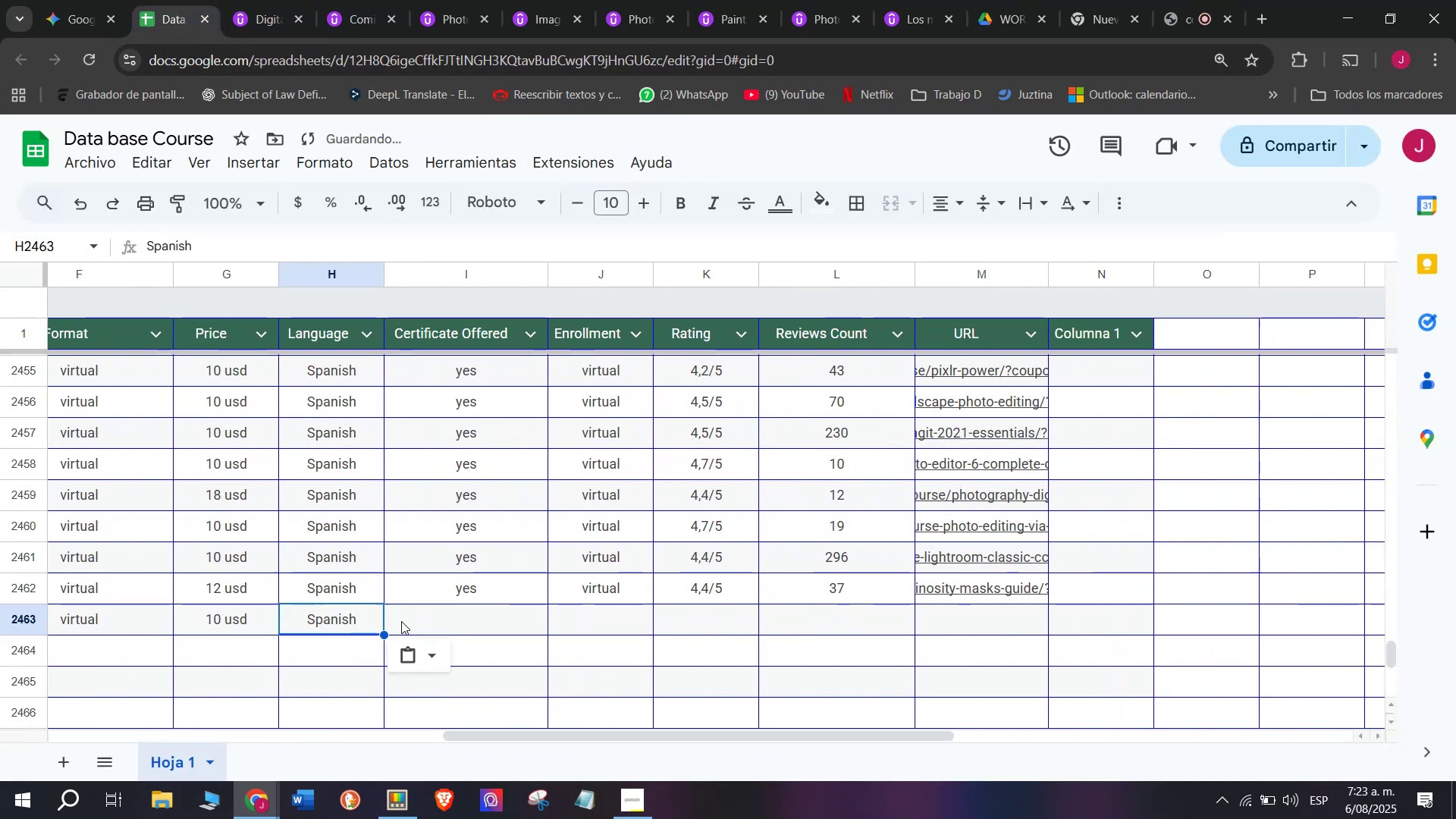 
key(Control+V)
 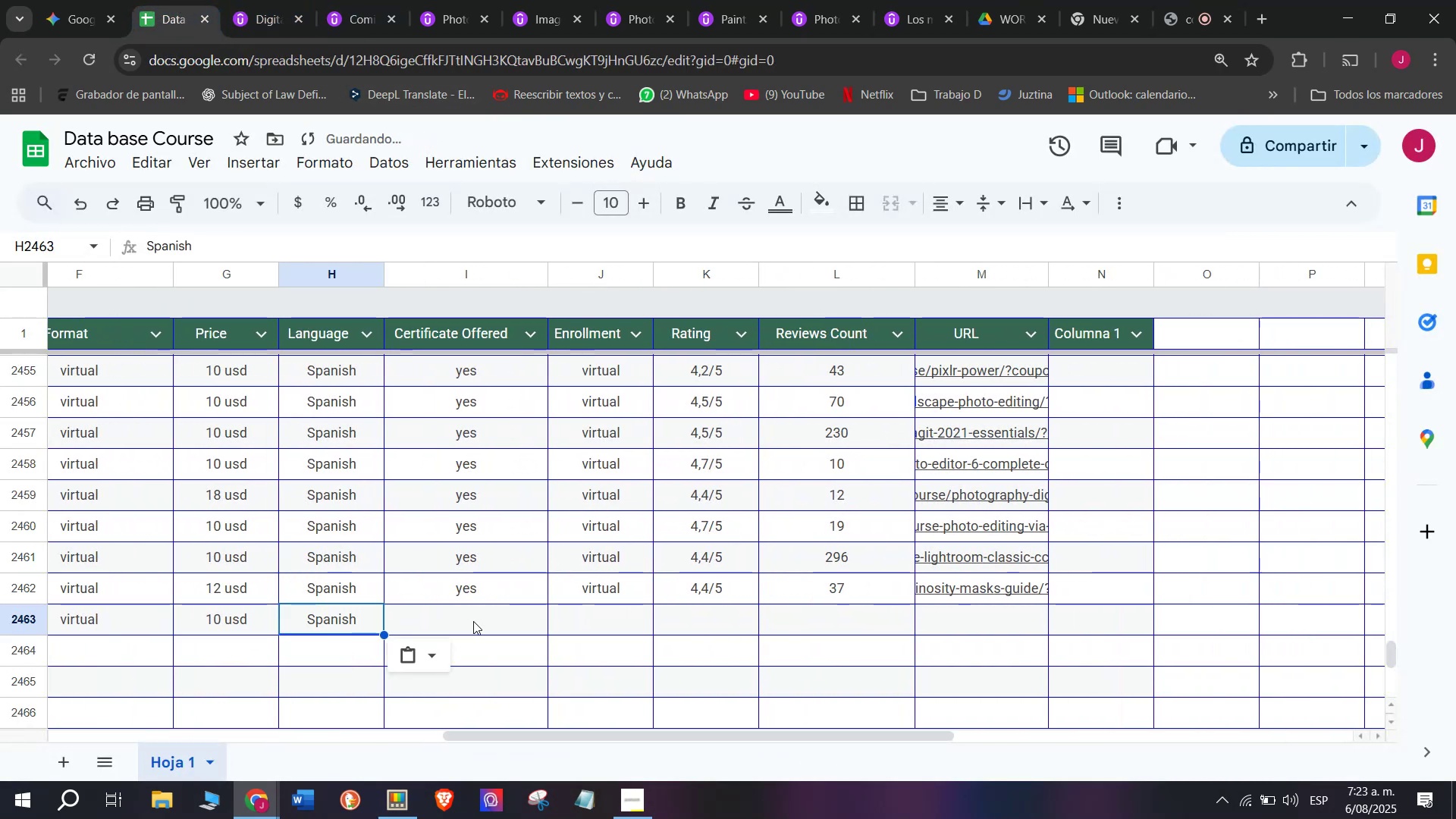 
left_click([473, 621])
 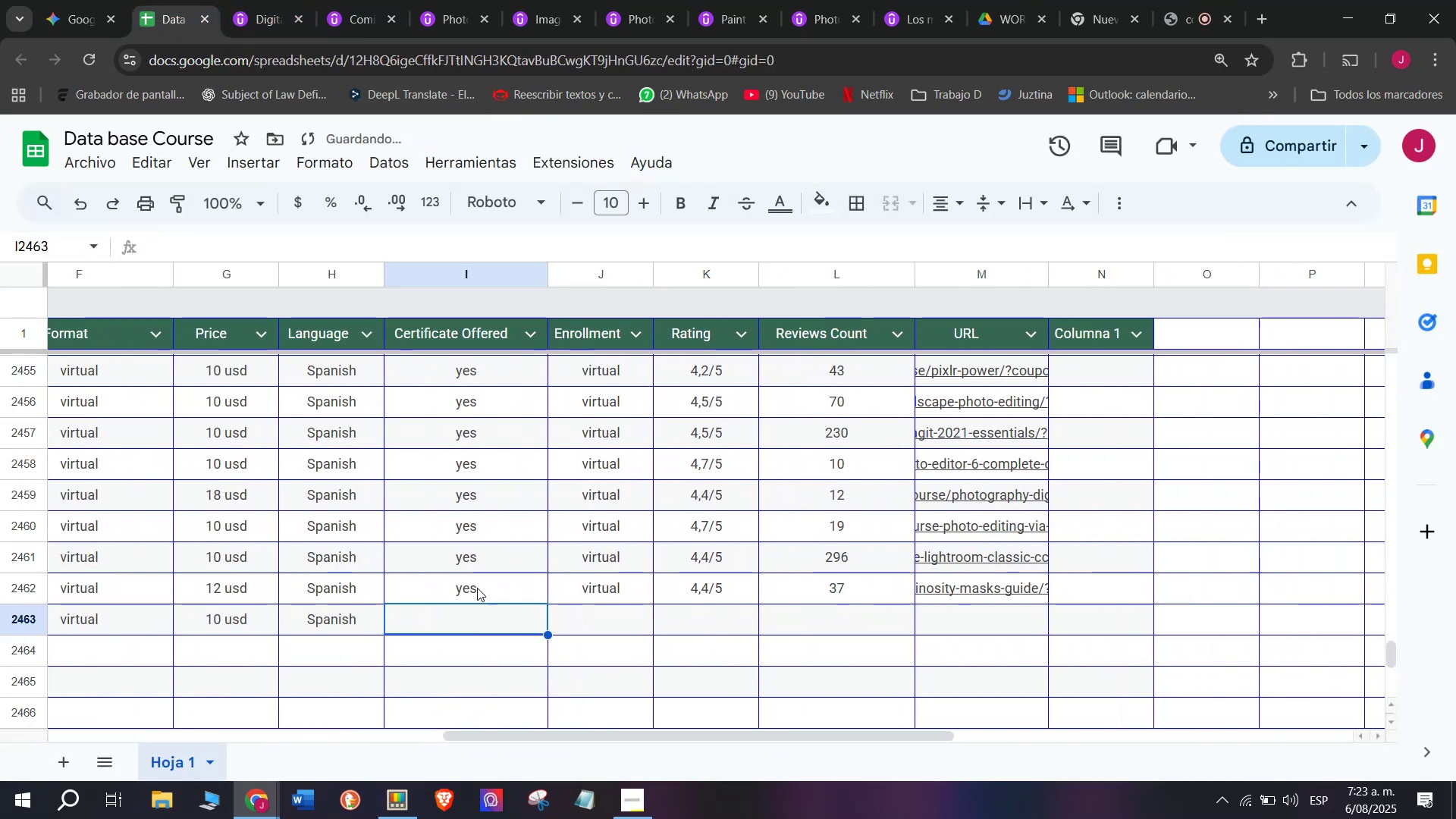 
left_click([477, 588])
 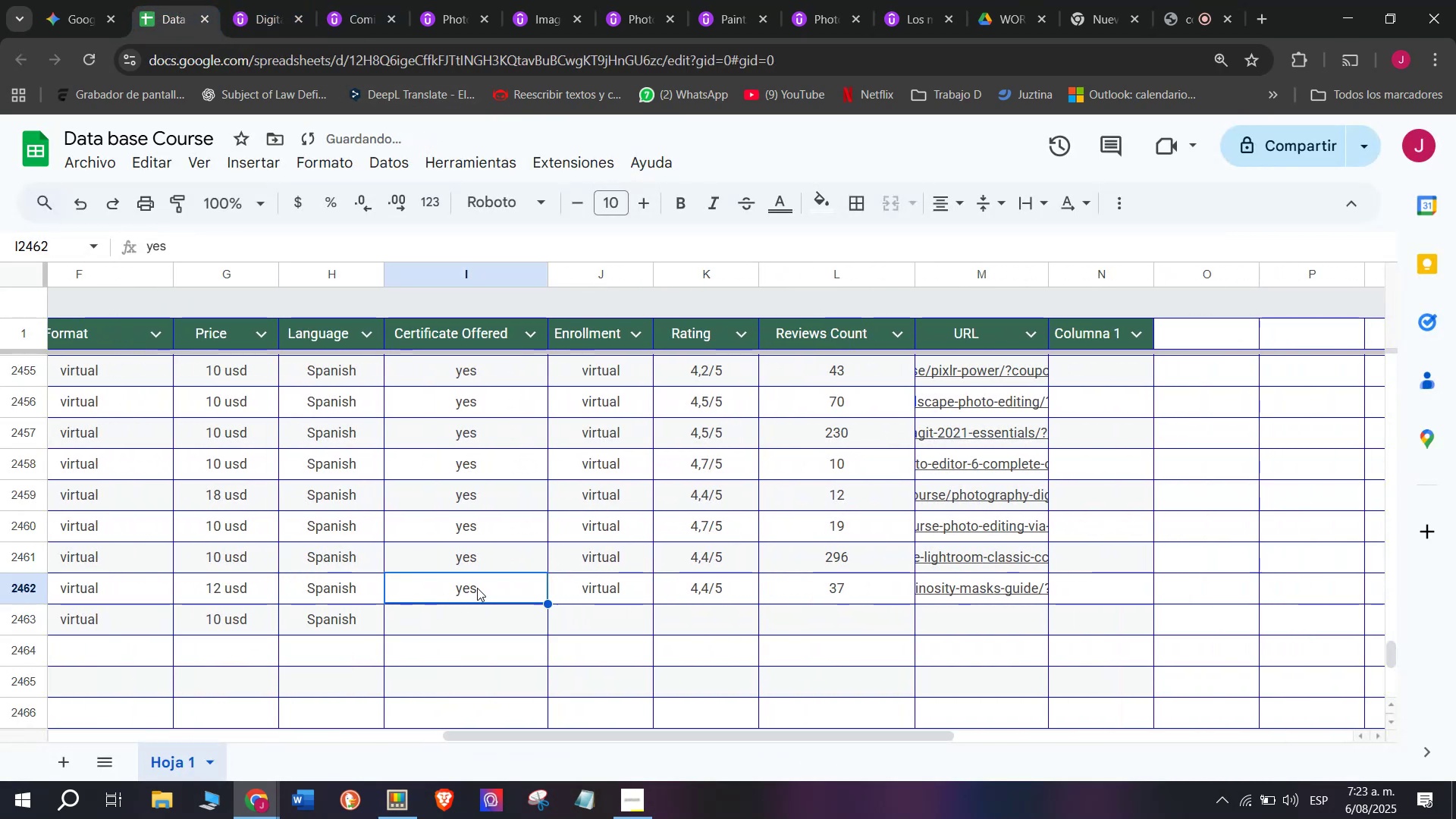 
key(Control+ControlLeft)
 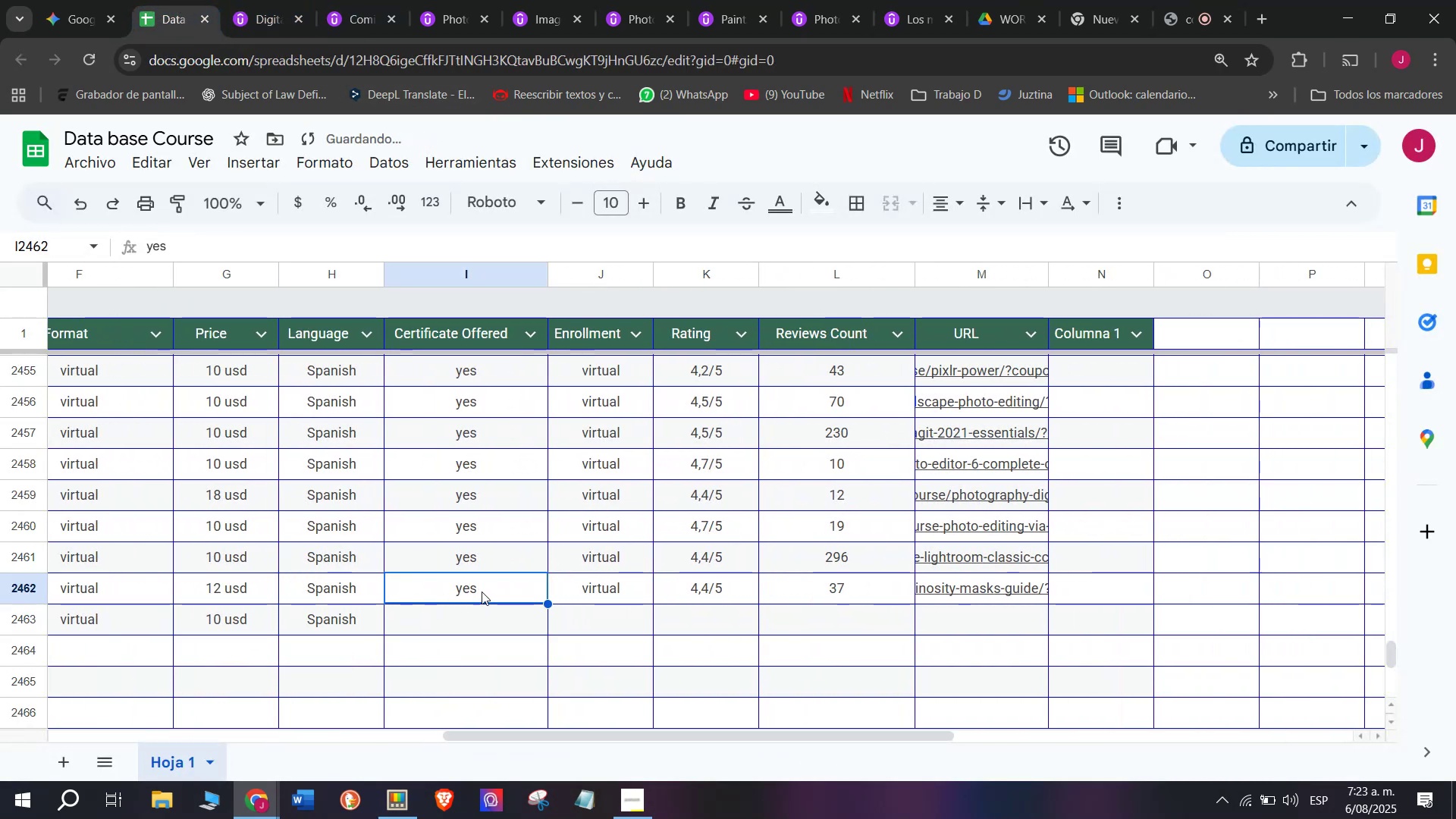 
key(Break)
 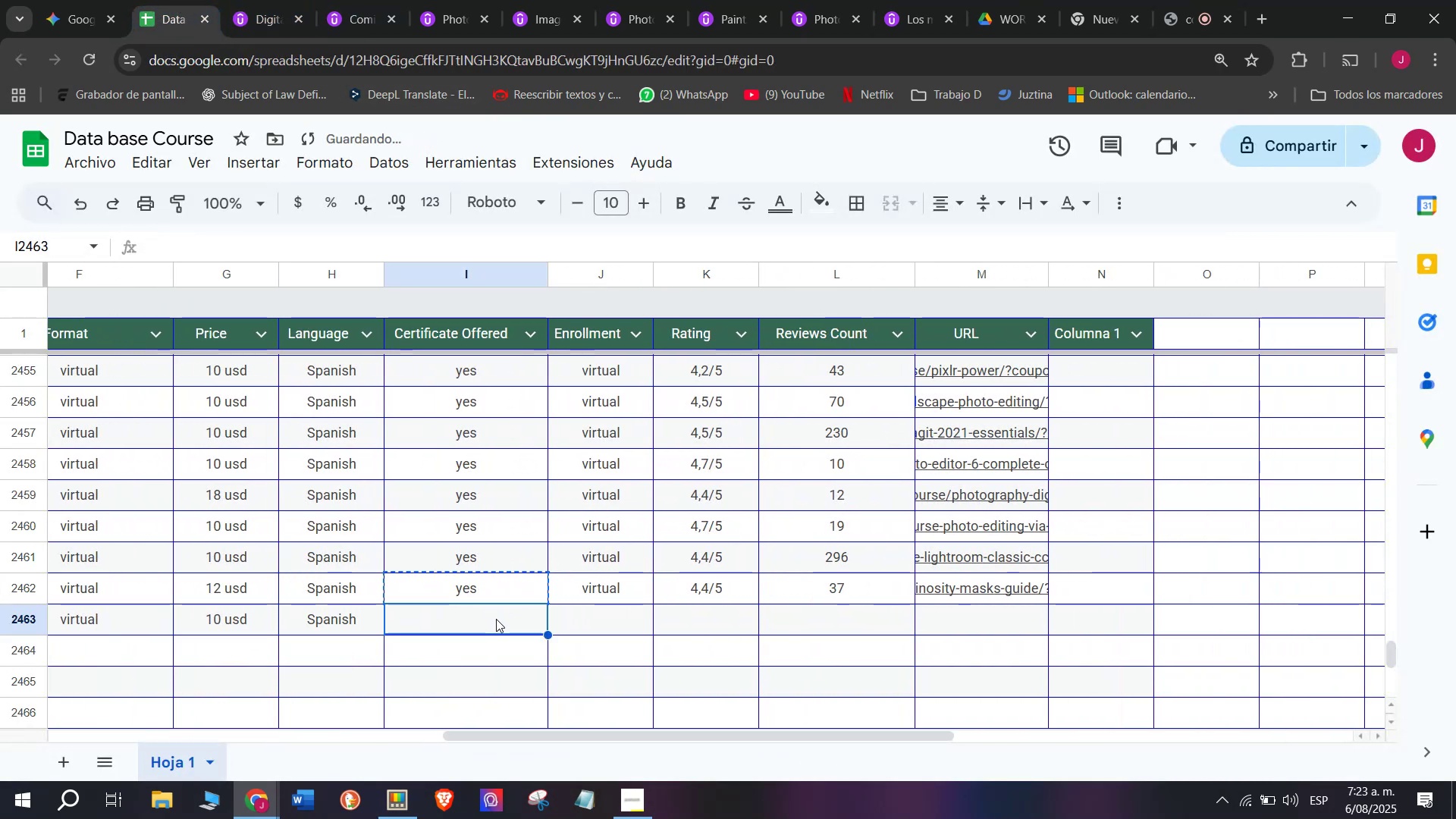 
key(Control+C)
 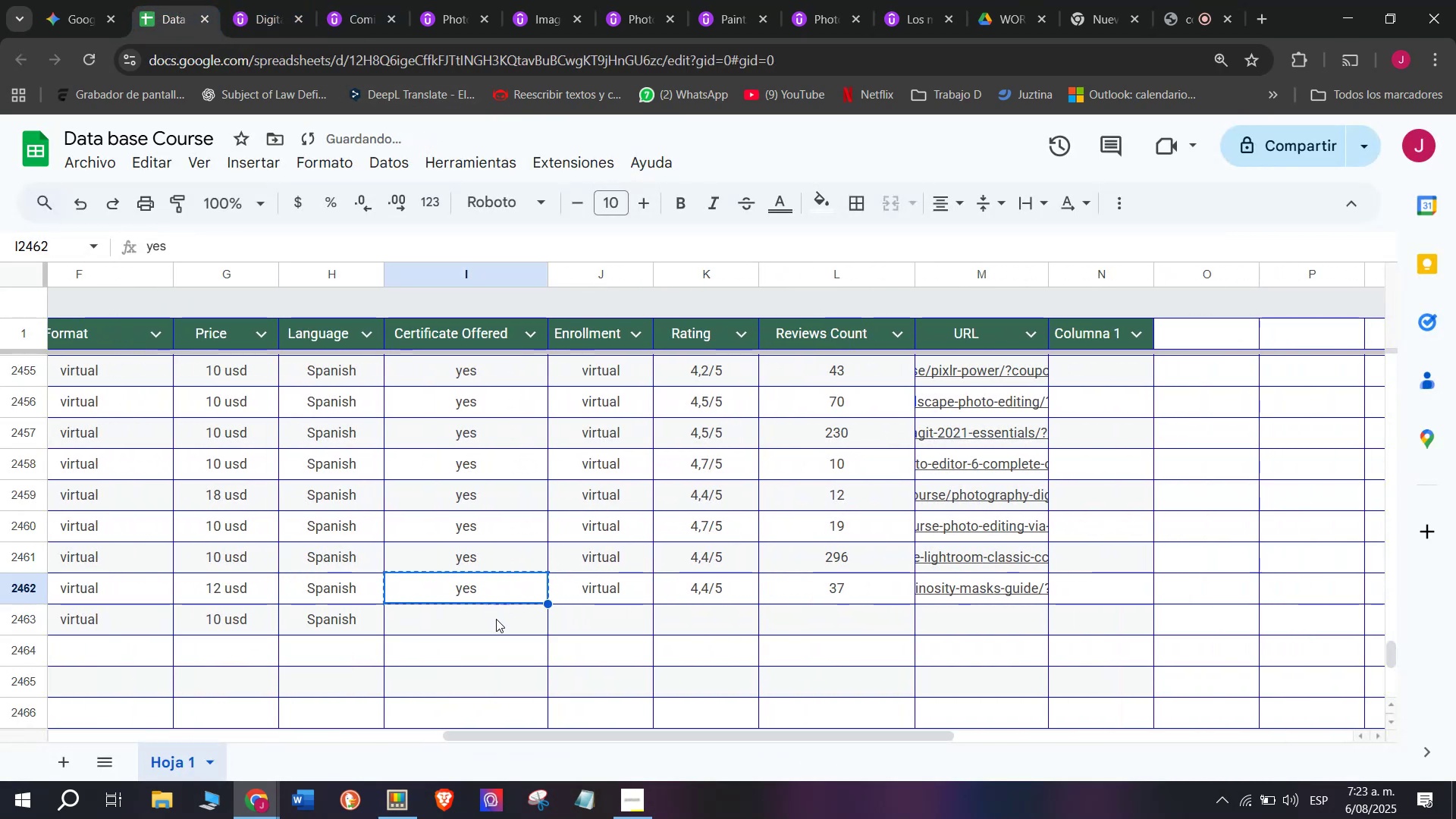 
double_click([496, 619])
 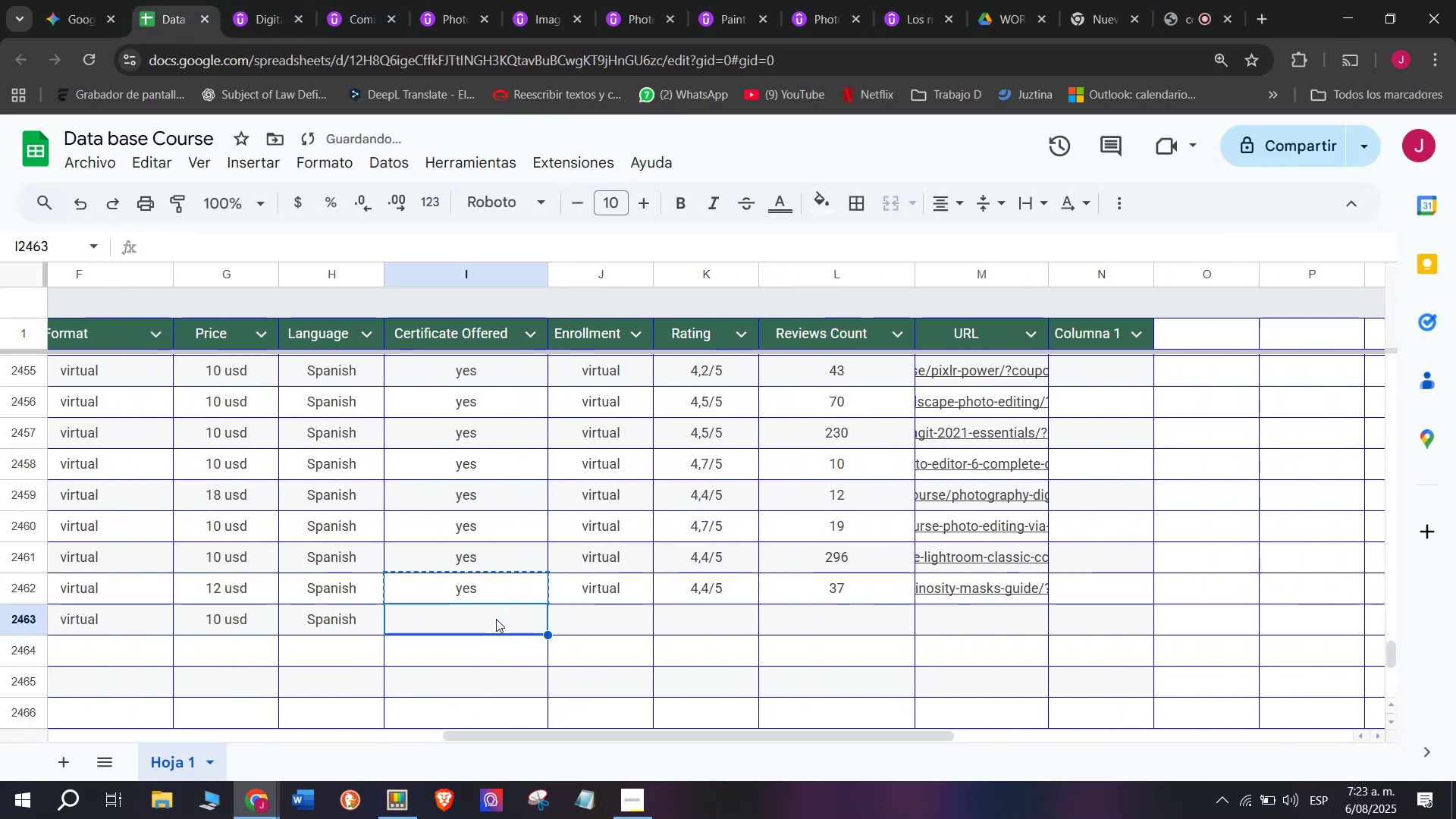 
key(Z)
 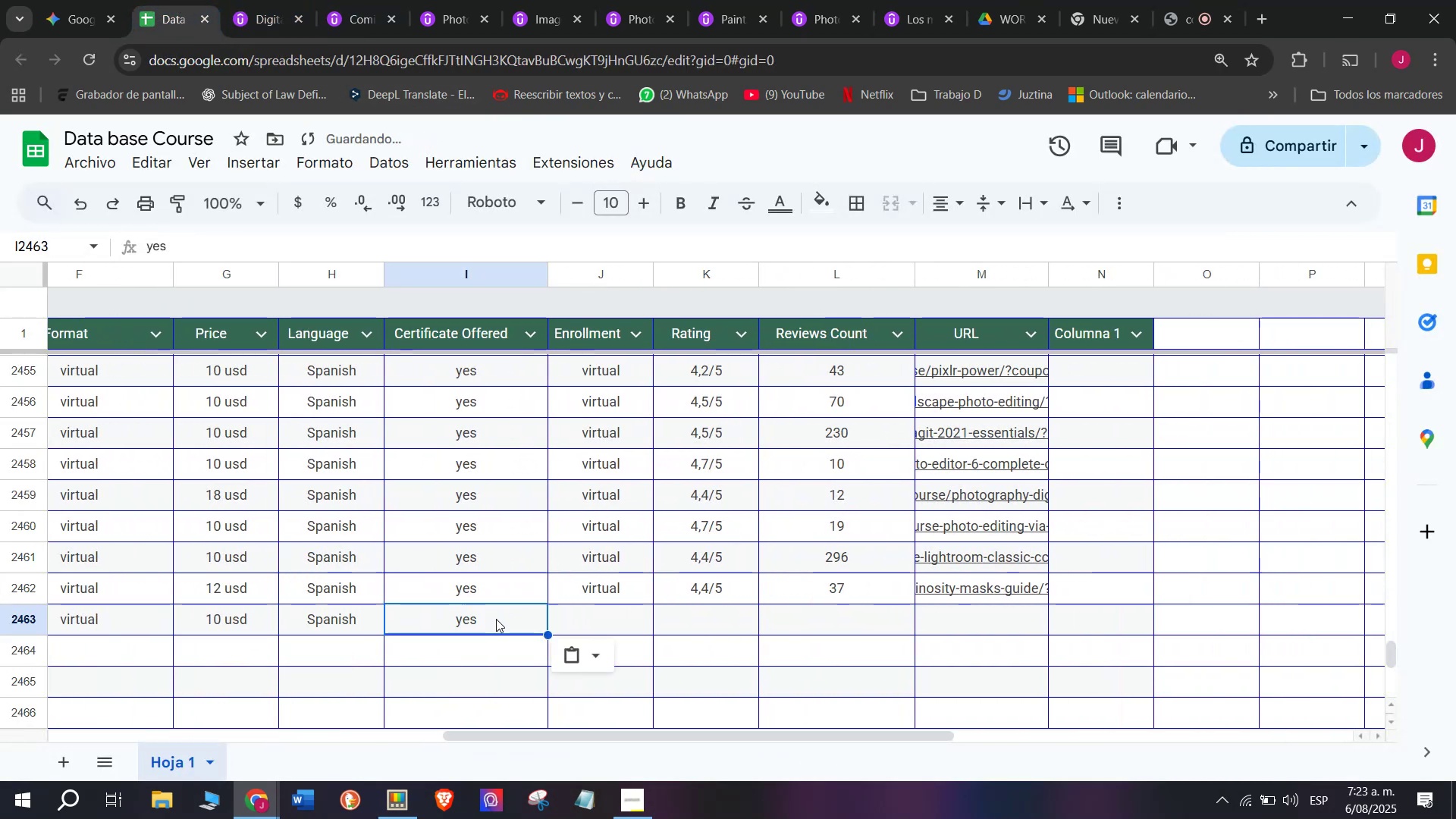 
key(Control+ControlLeft)
 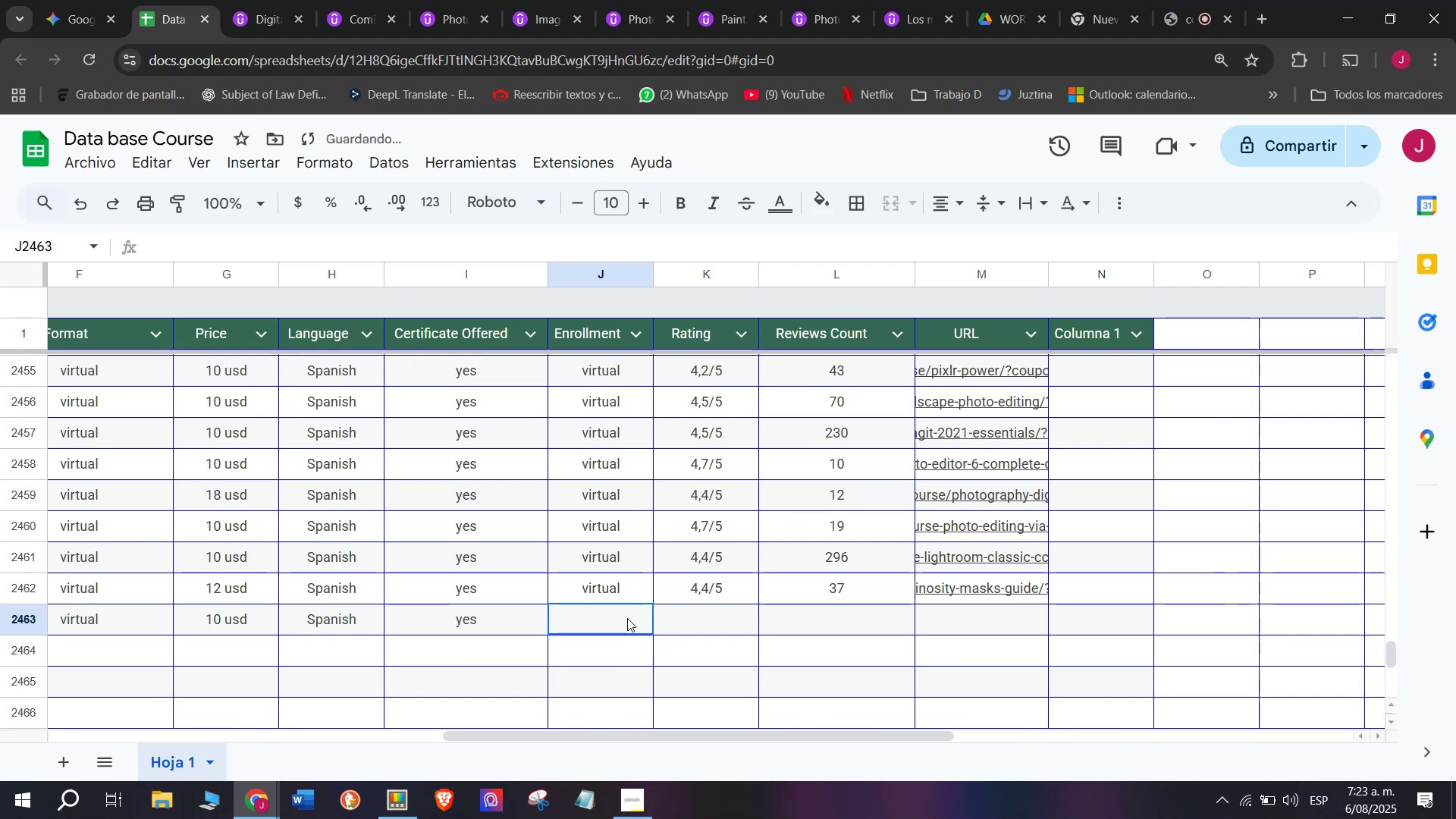 
key(Control+V)
 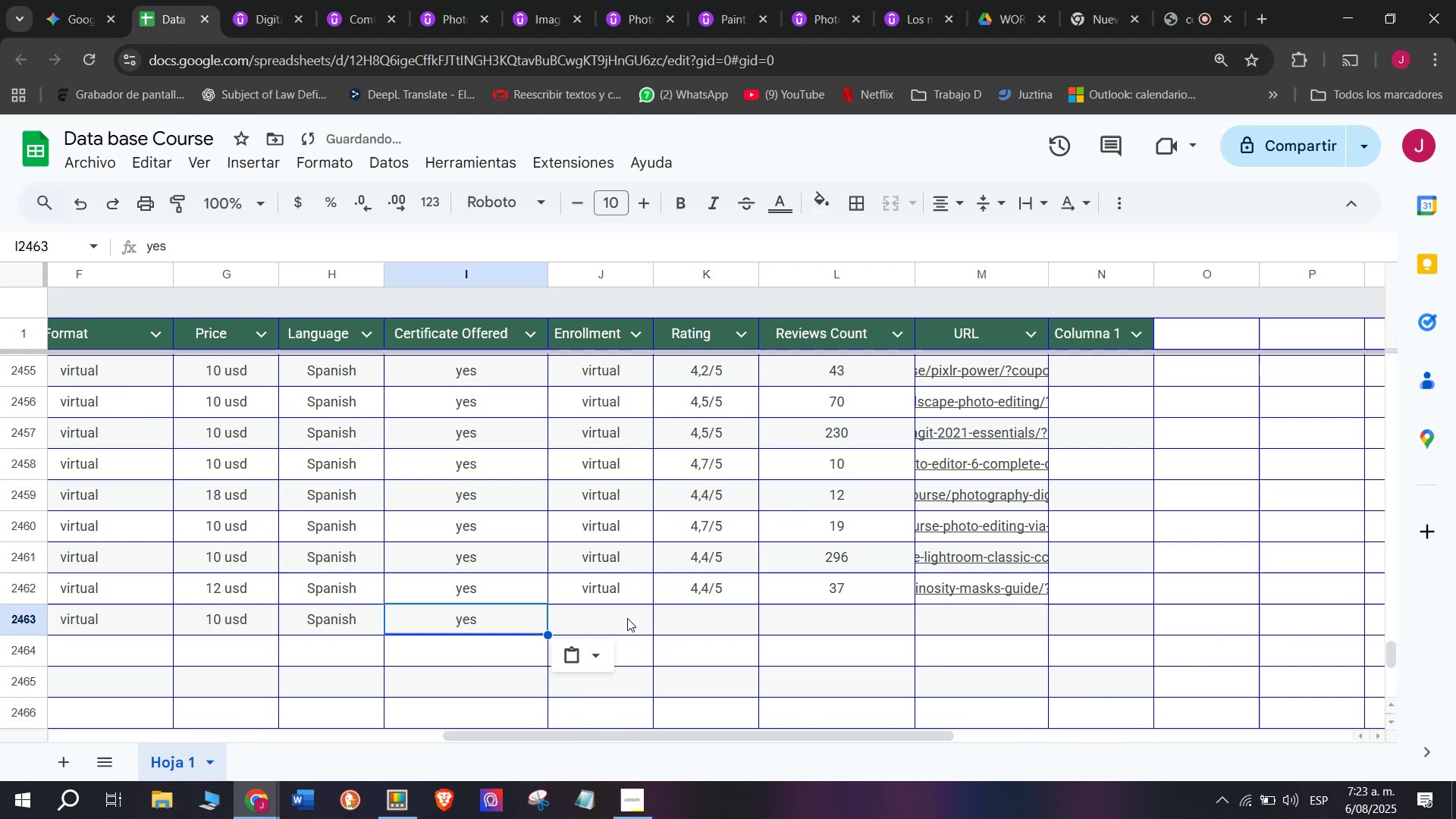 
left_click([627, 618])
 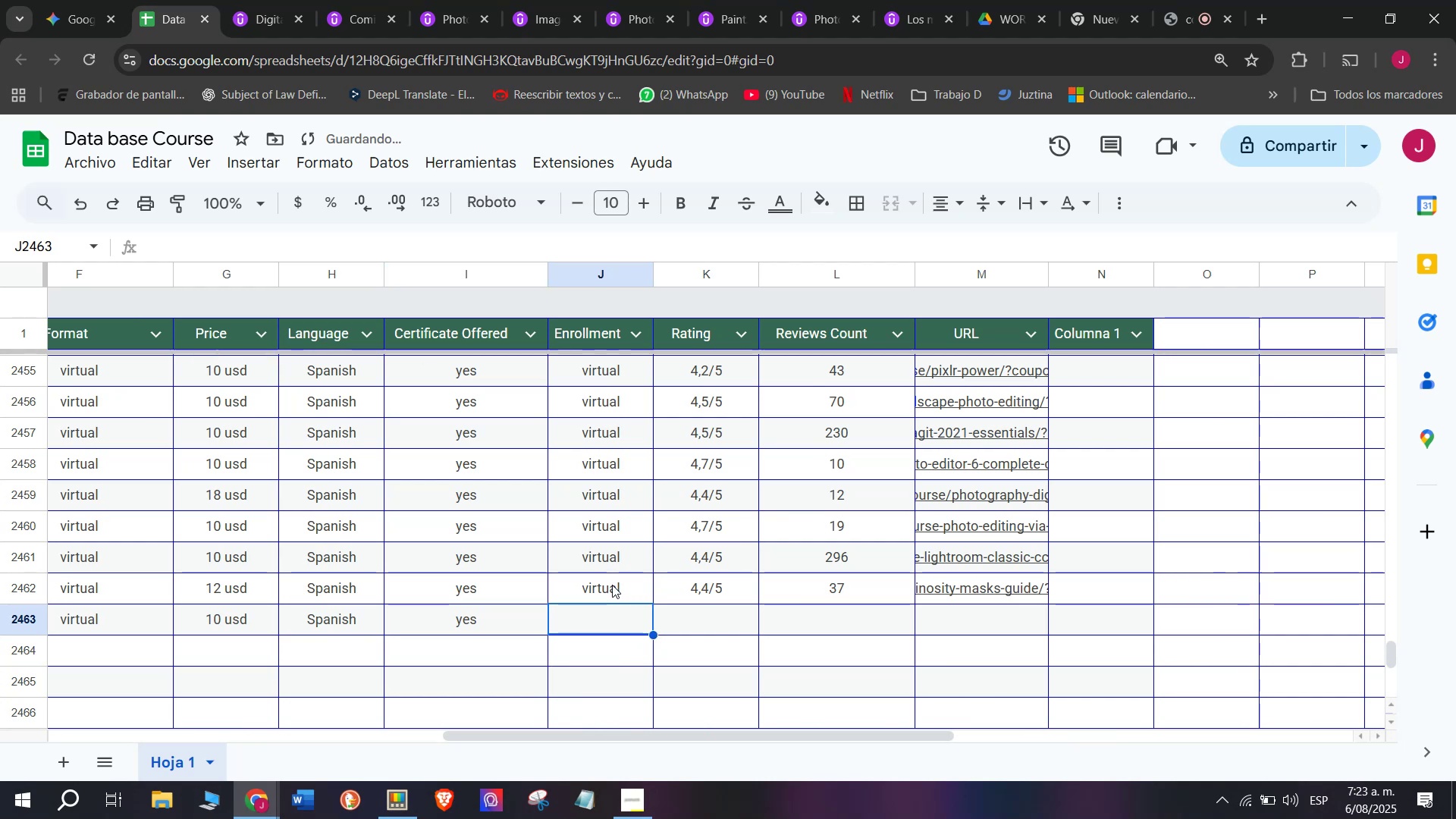 
left_click([616, 593])
 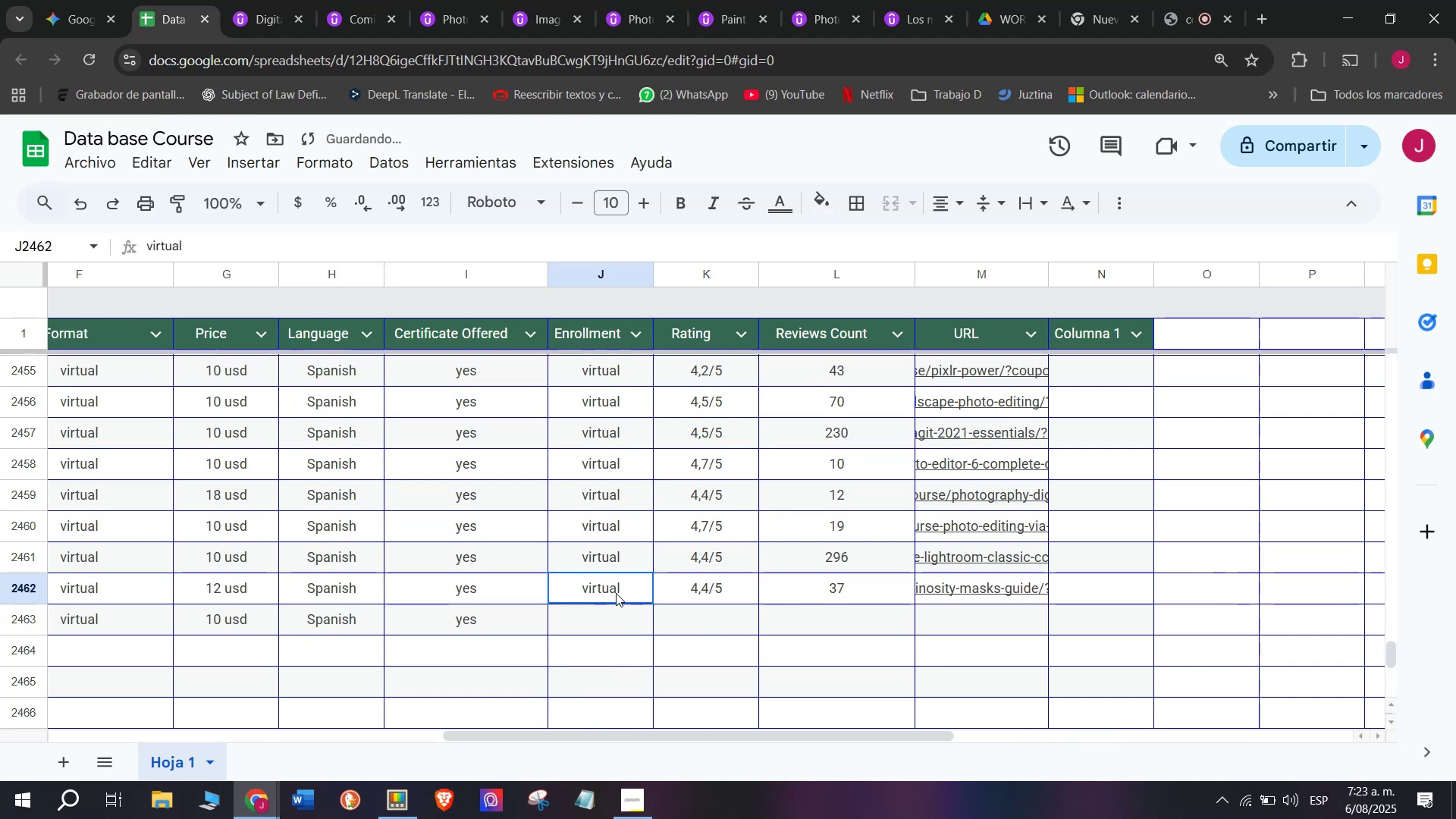 
key(Control+ControlLeft)
 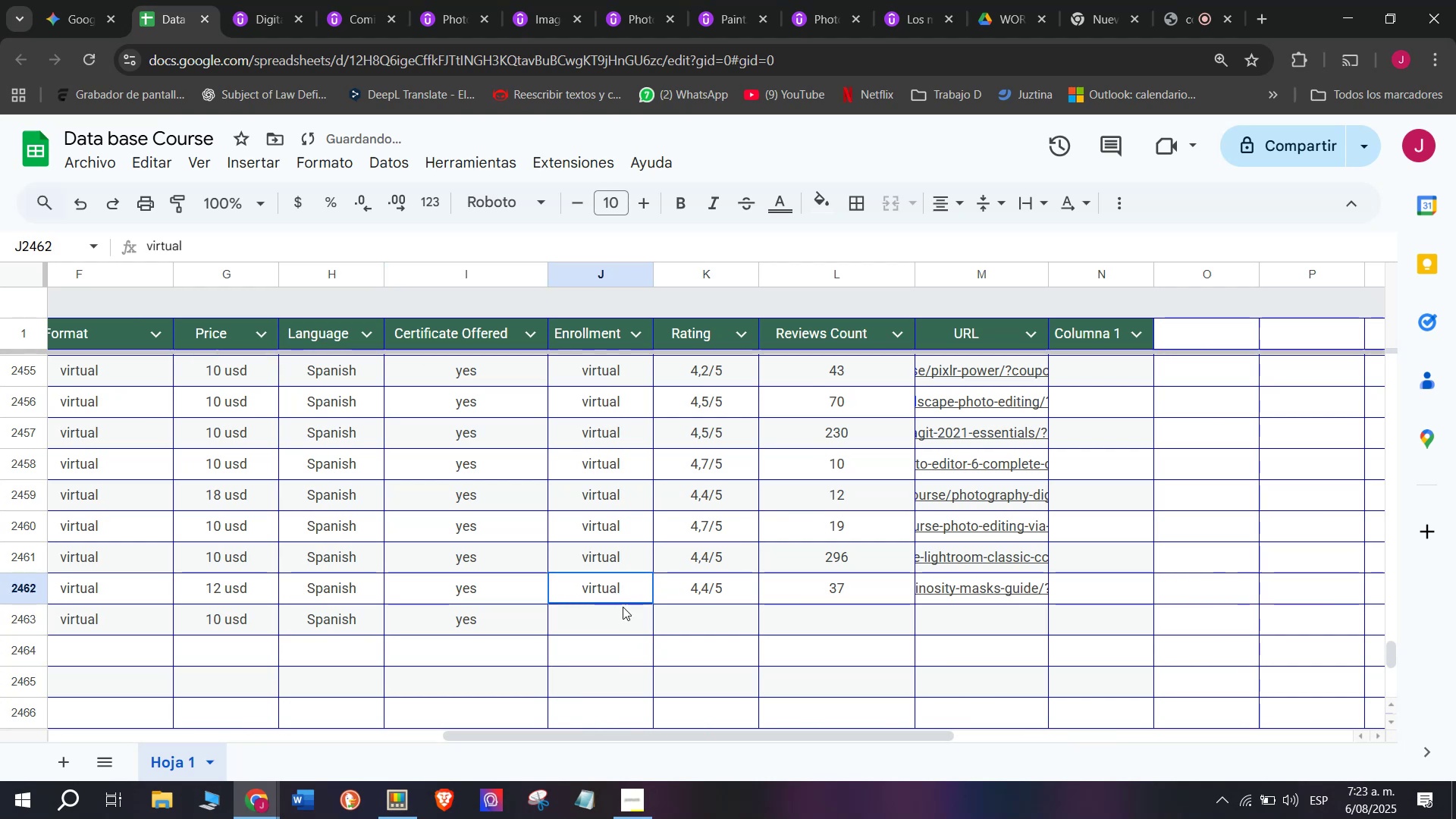 
key(Break)
 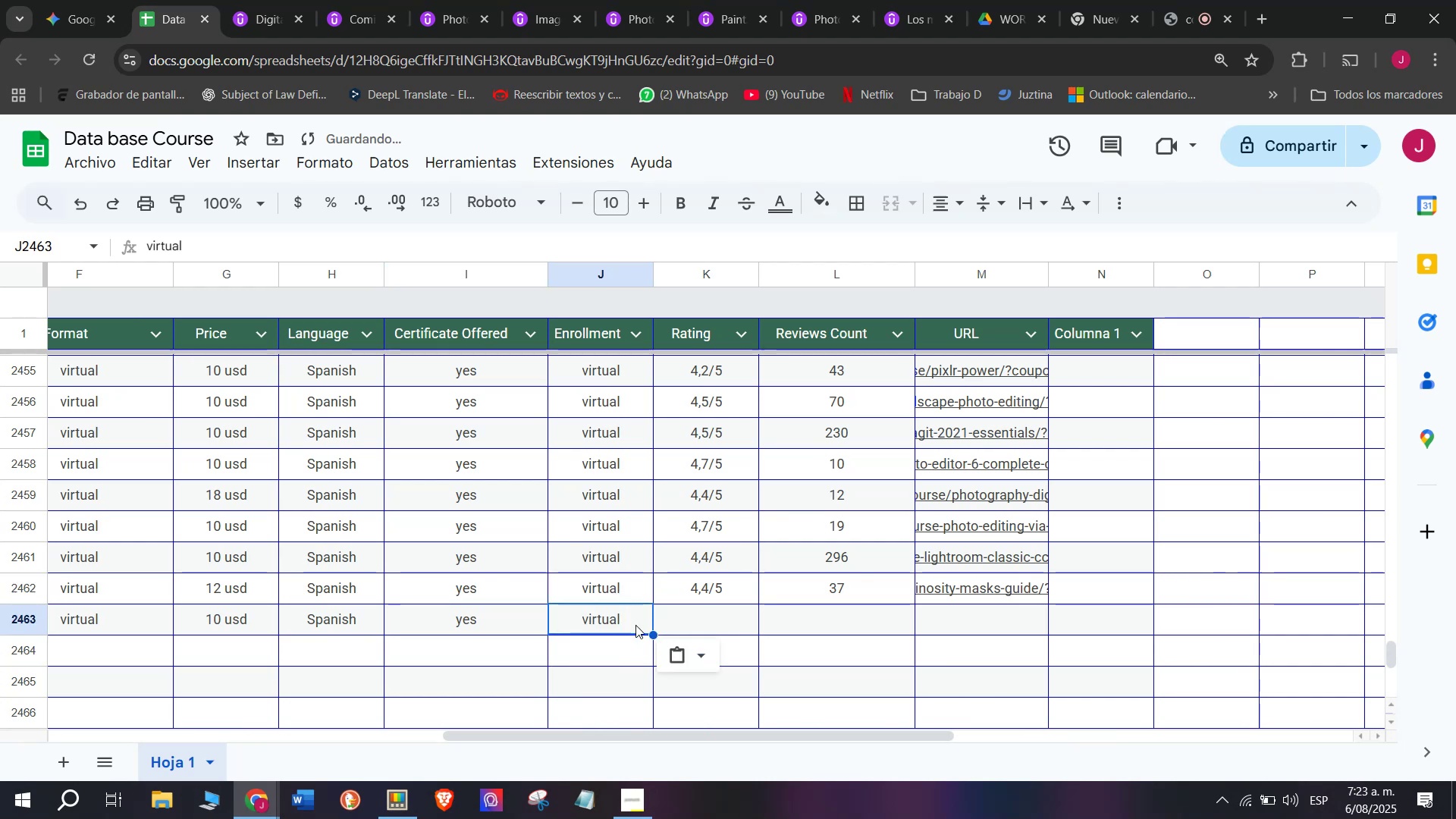 
key(Control+C)
 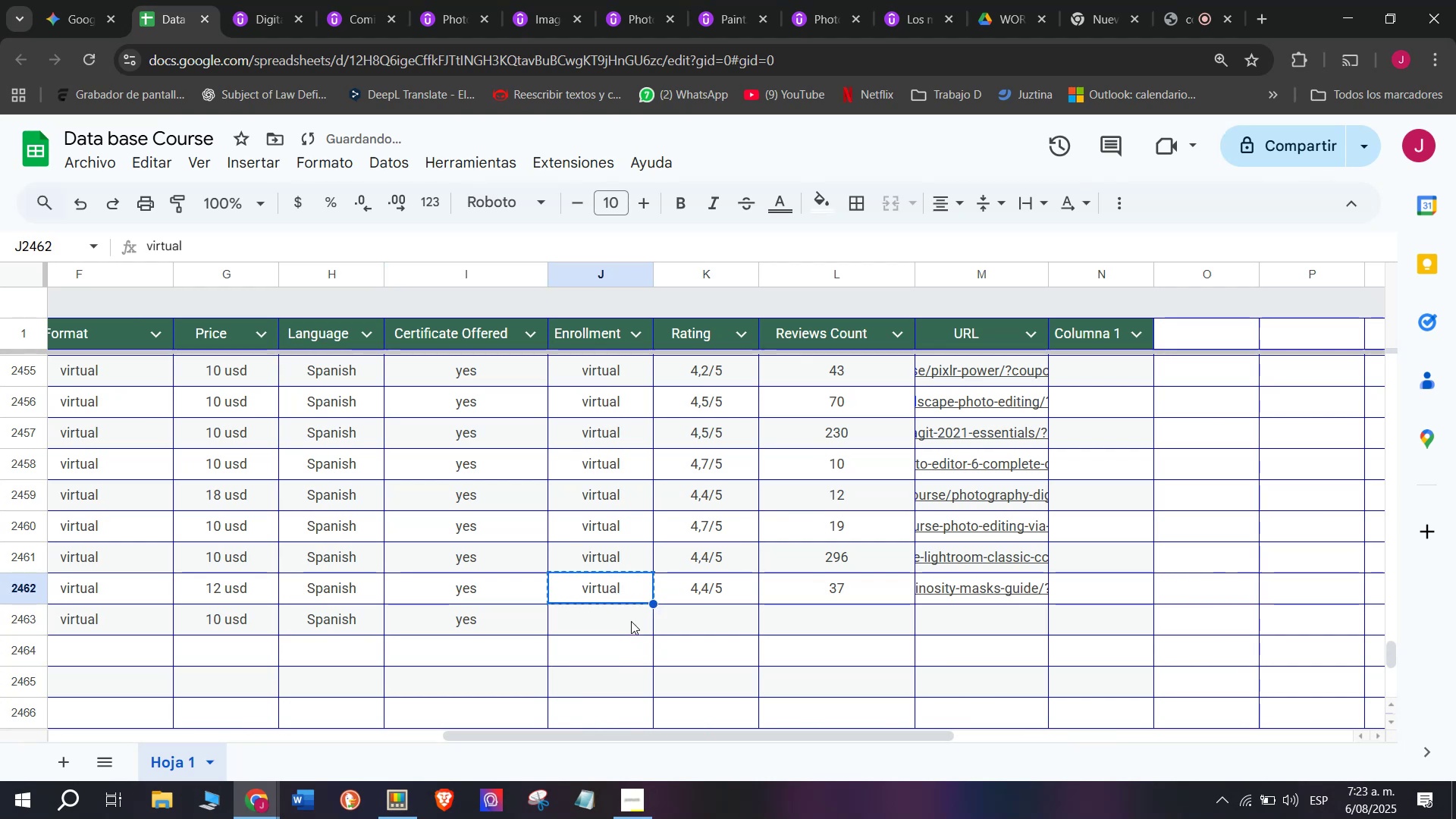 
double_click([631, 621])
 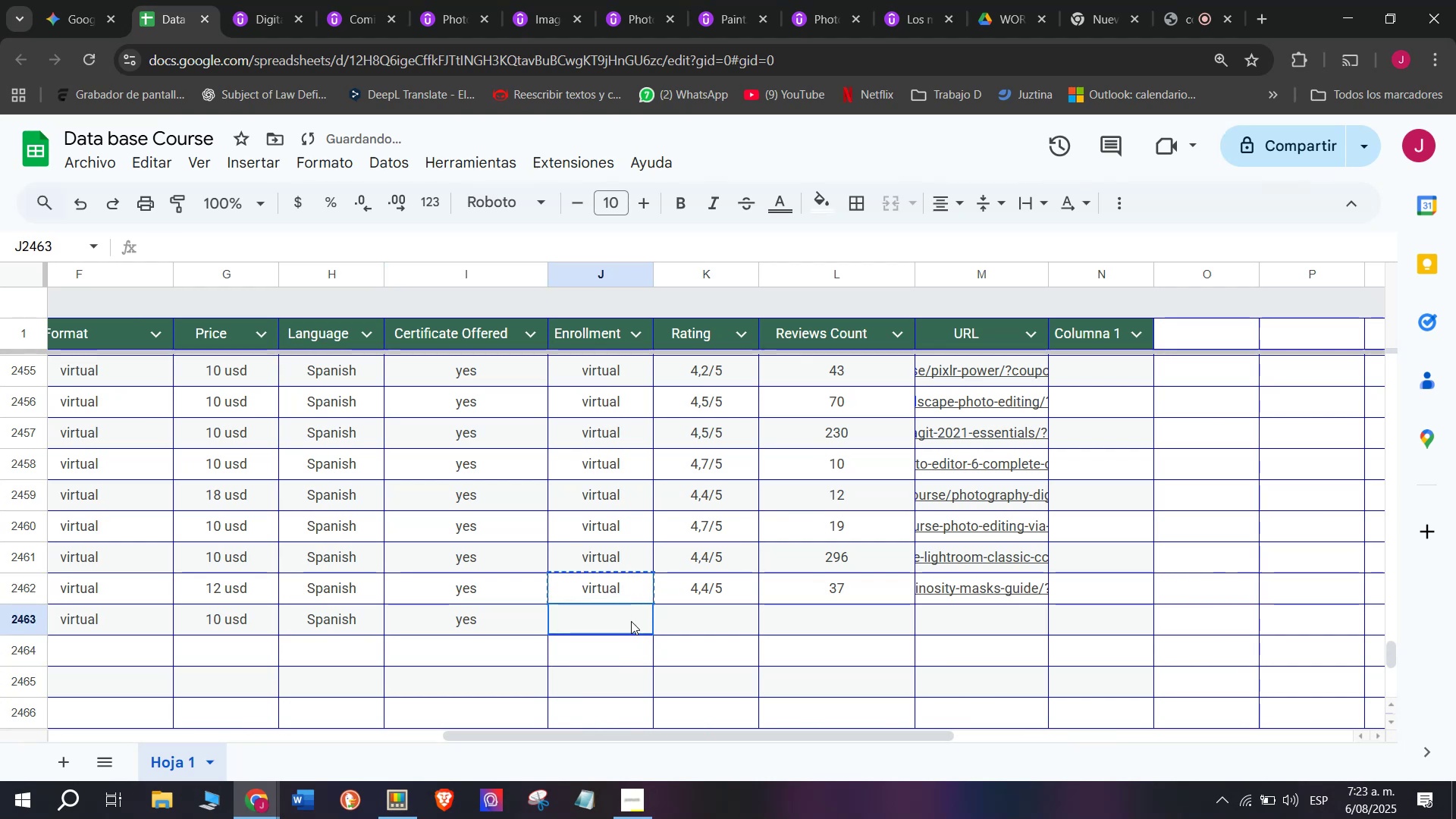 
key(Z)
 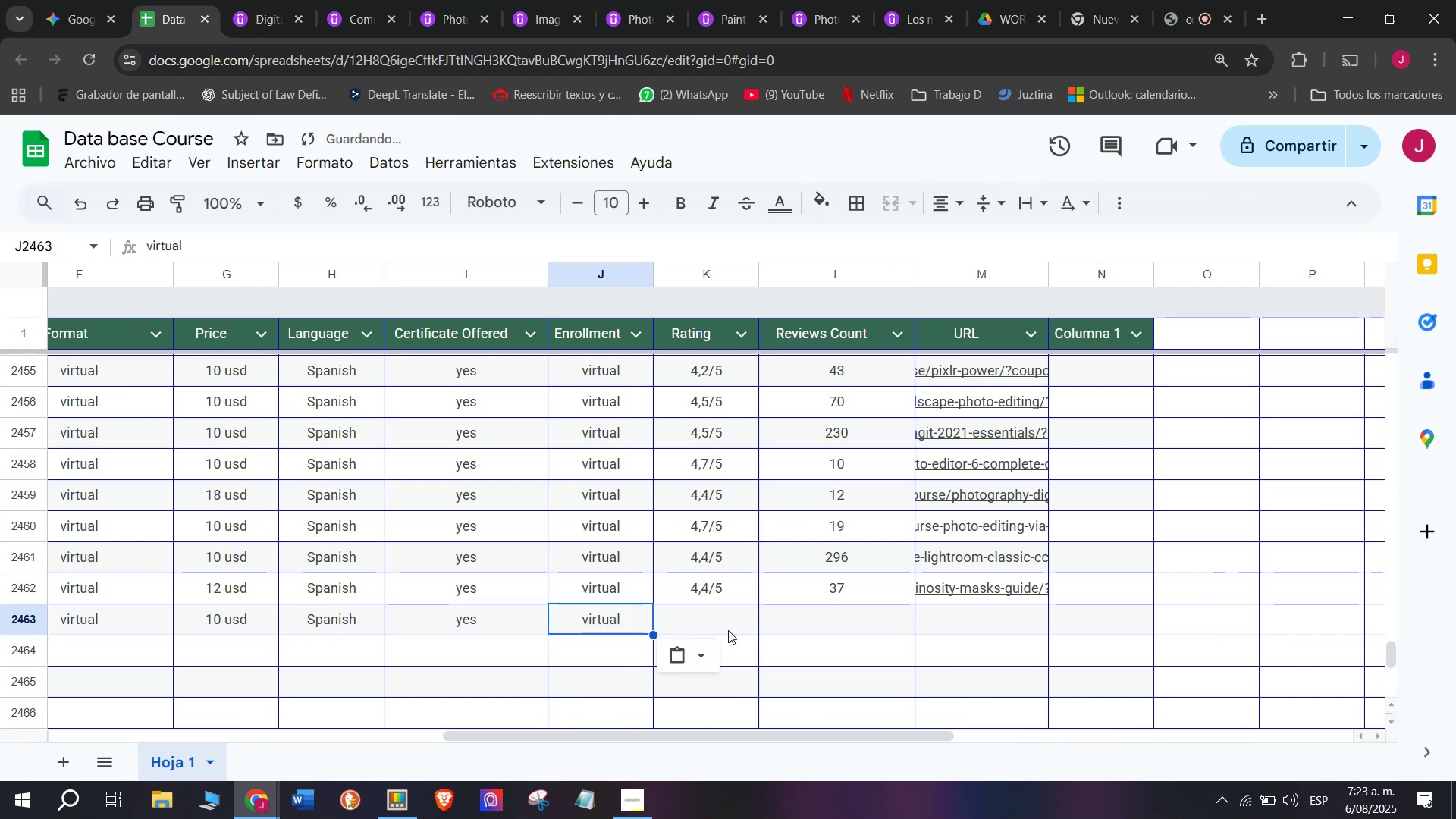 
key(Control+ControlLeft)
 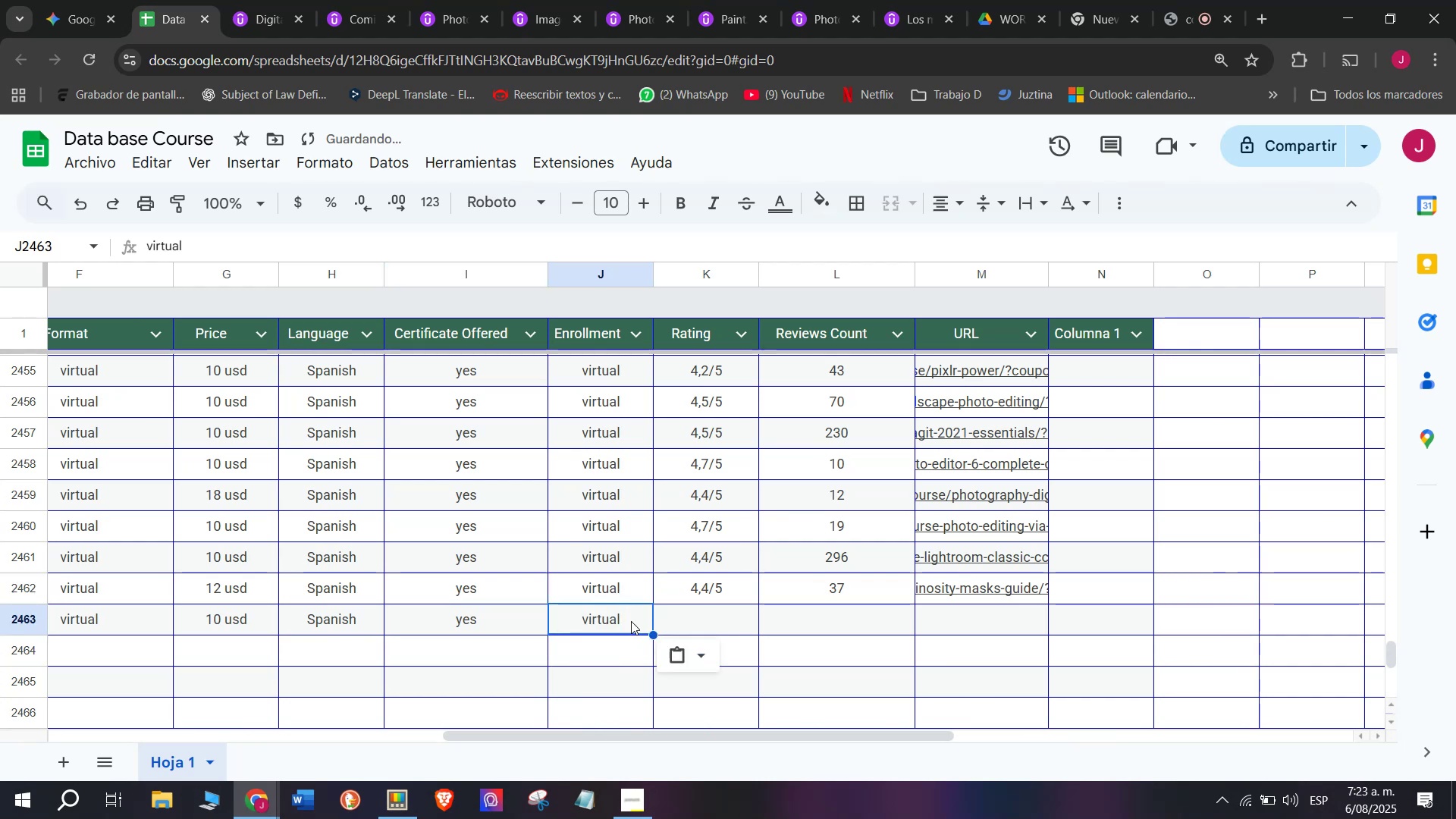 
key(Control+V)
 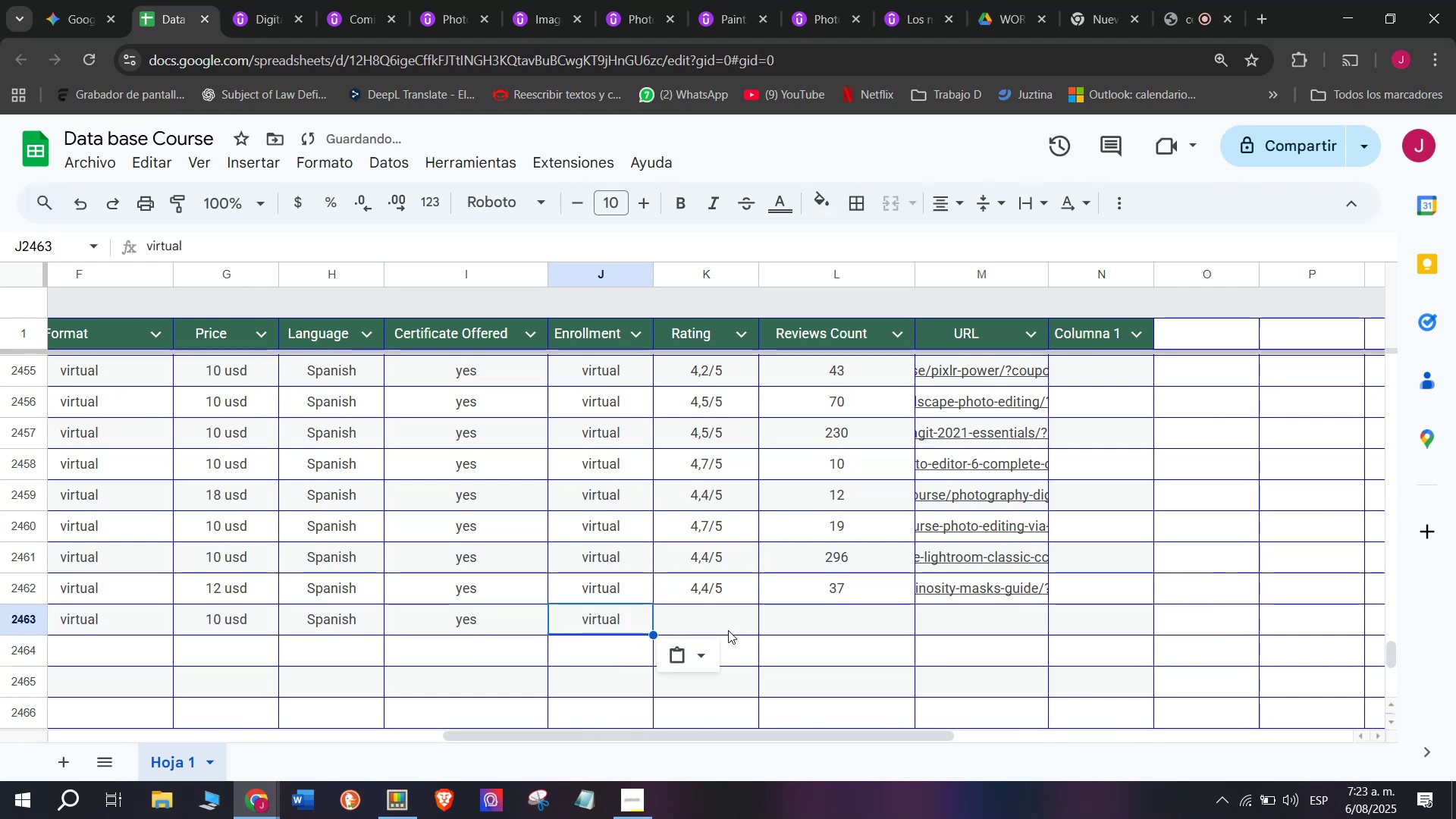 
left_click([728, 630])
 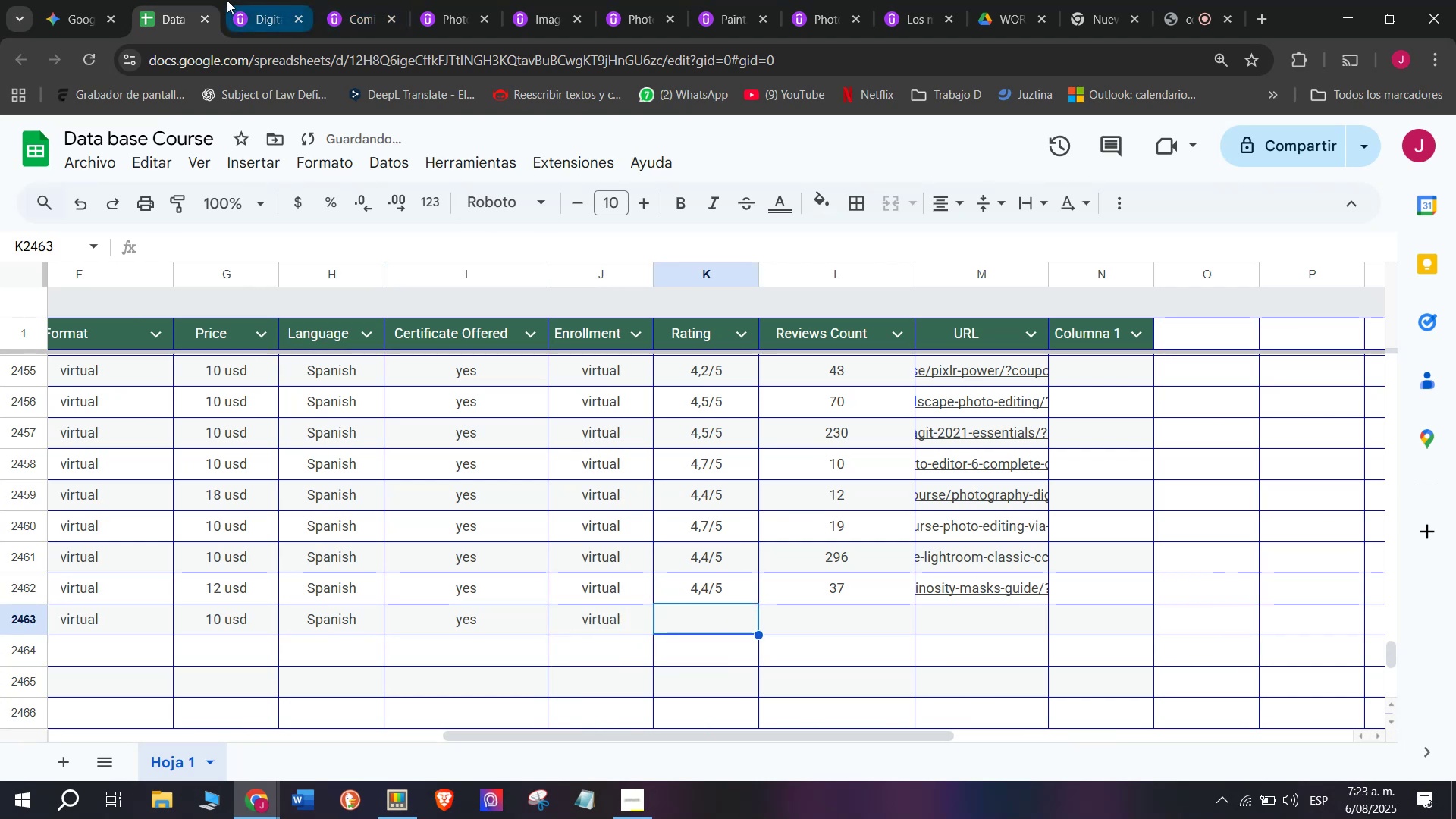 
left_click([243, 0])
 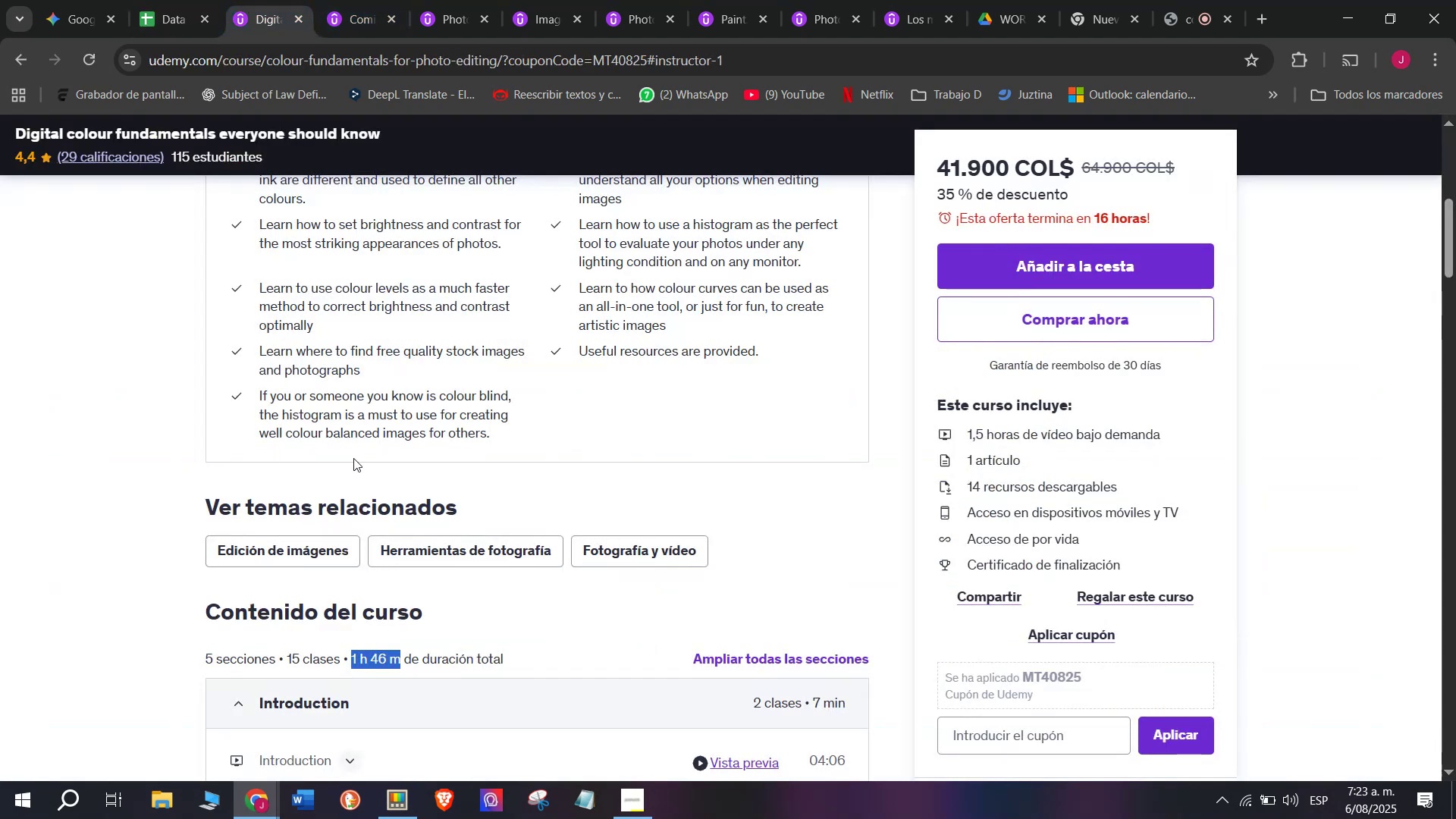 
scroll: coordinate [353, 463], scroll_direction: up, amount: 4.0
 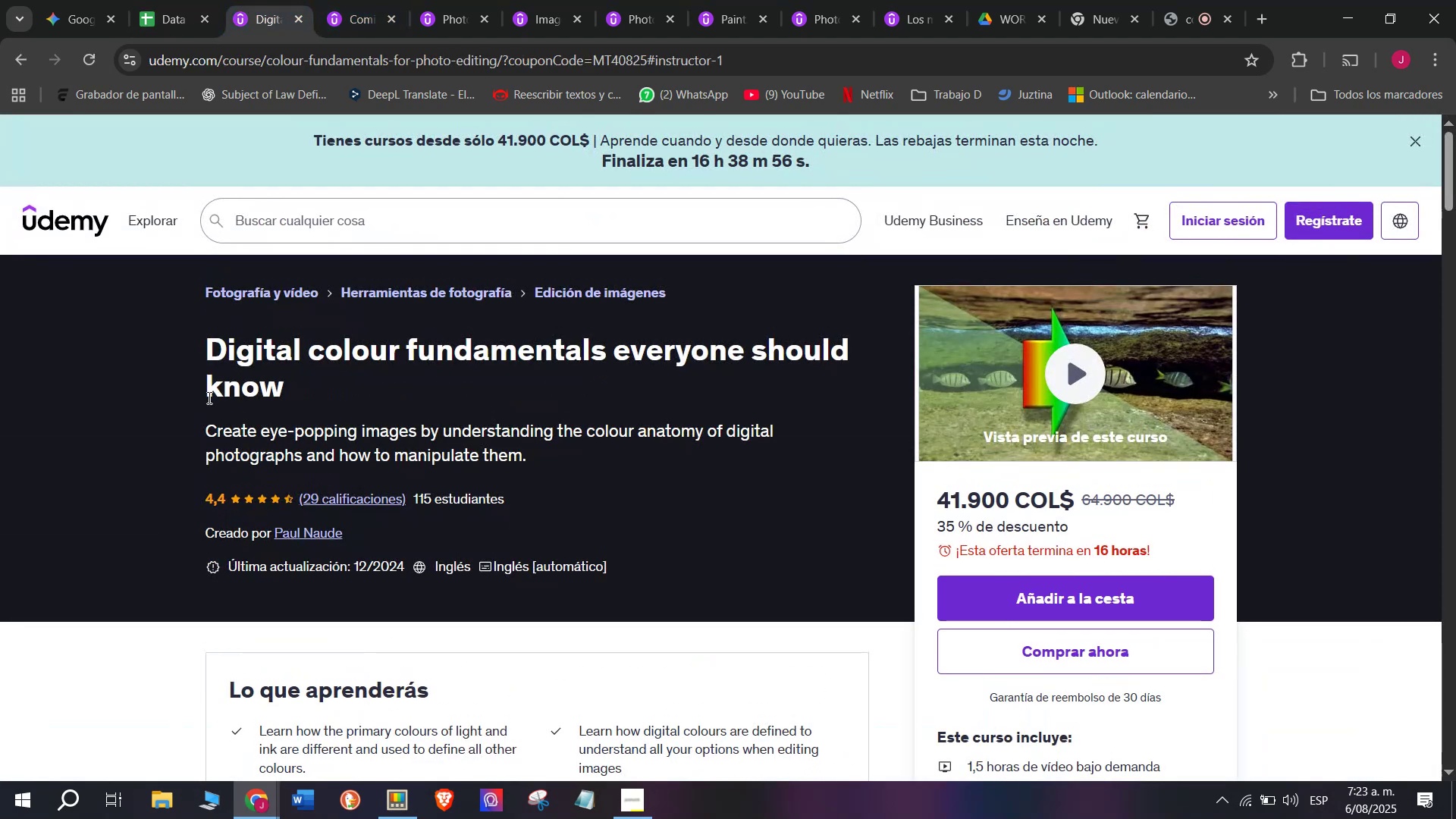 
left_click_drag(start_coordinate=[181, 338], to_coordinate=[378, 393])
 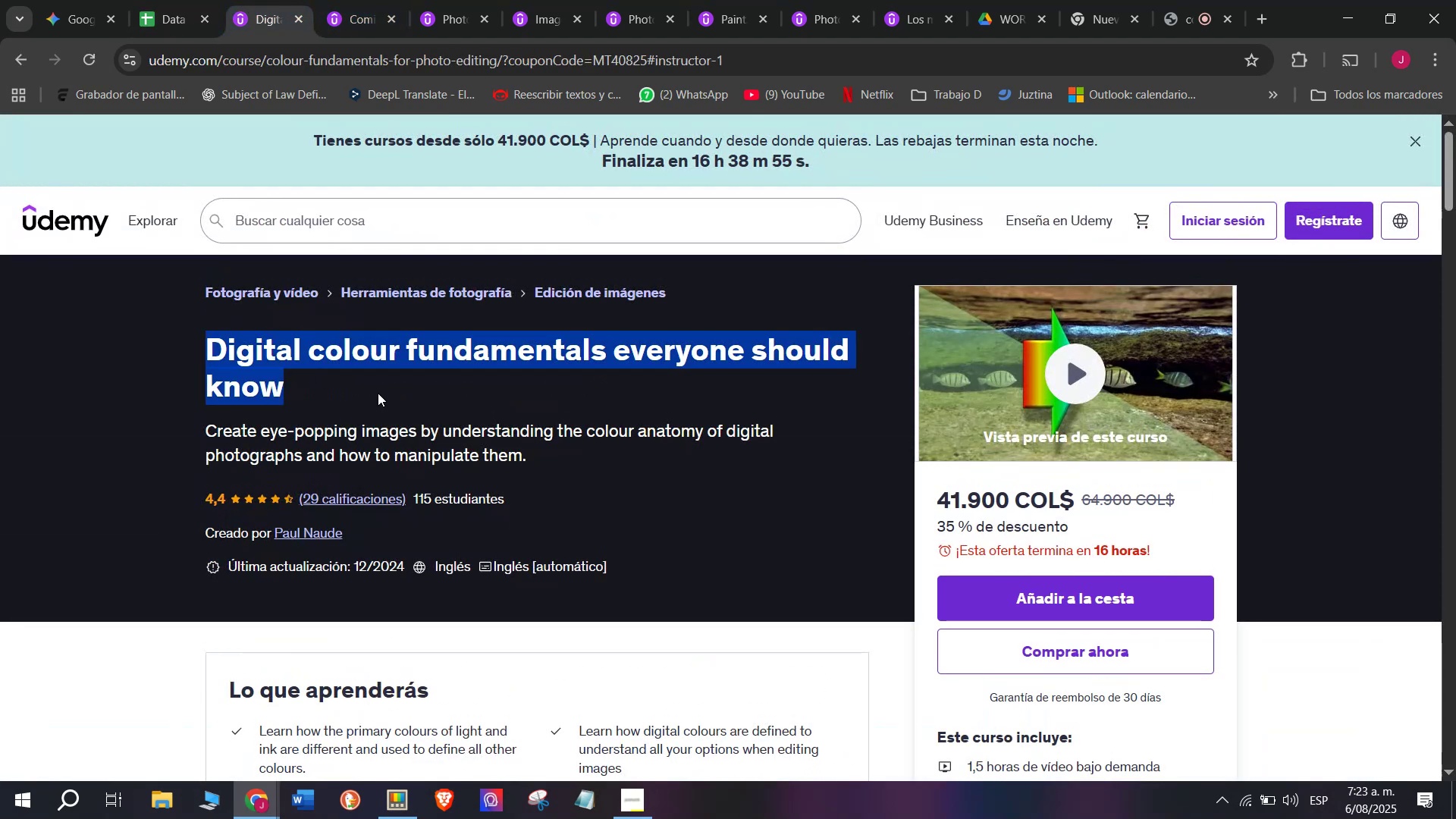 
key(Control+ControlLeft)
 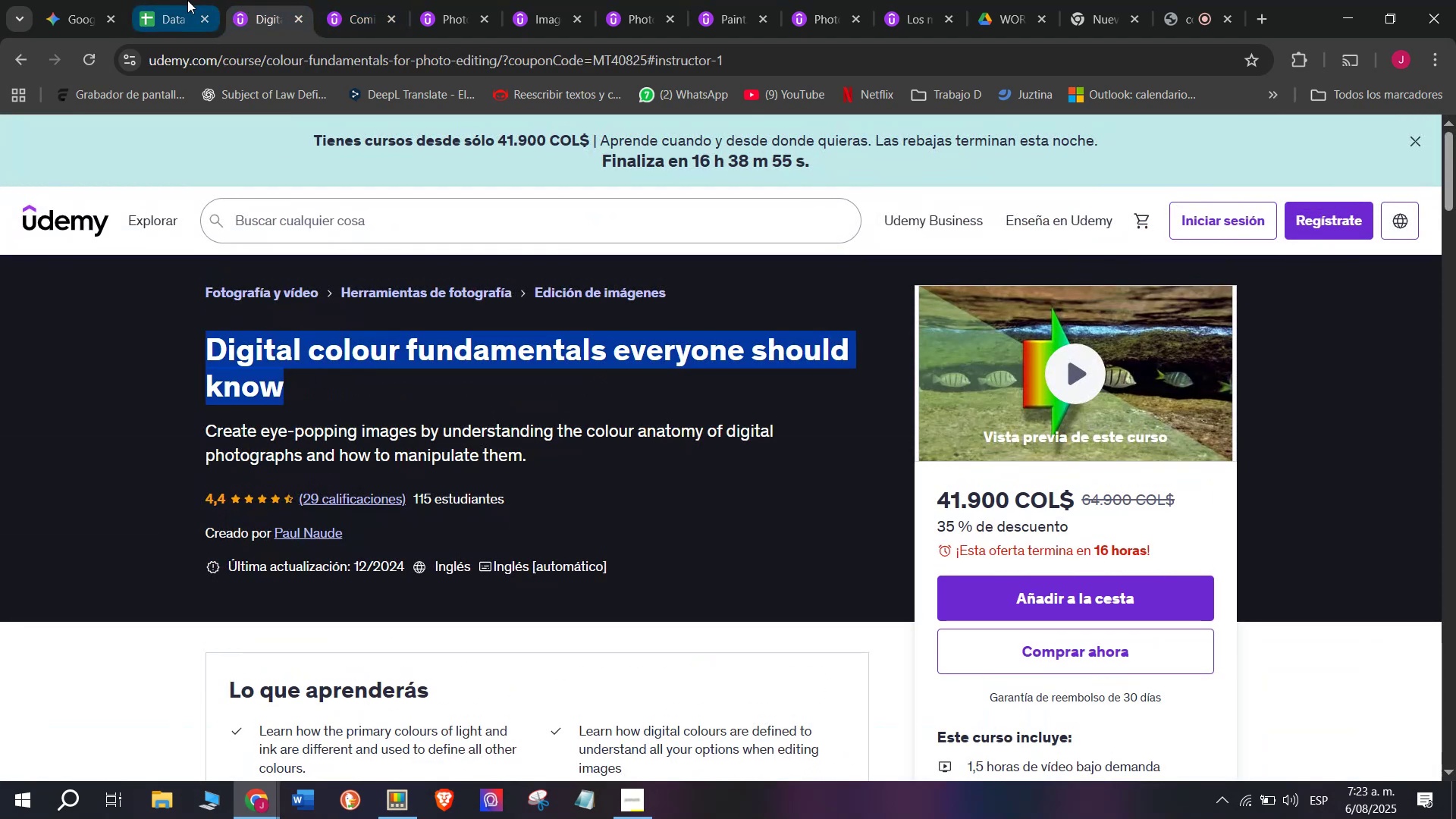 
key(Break)
 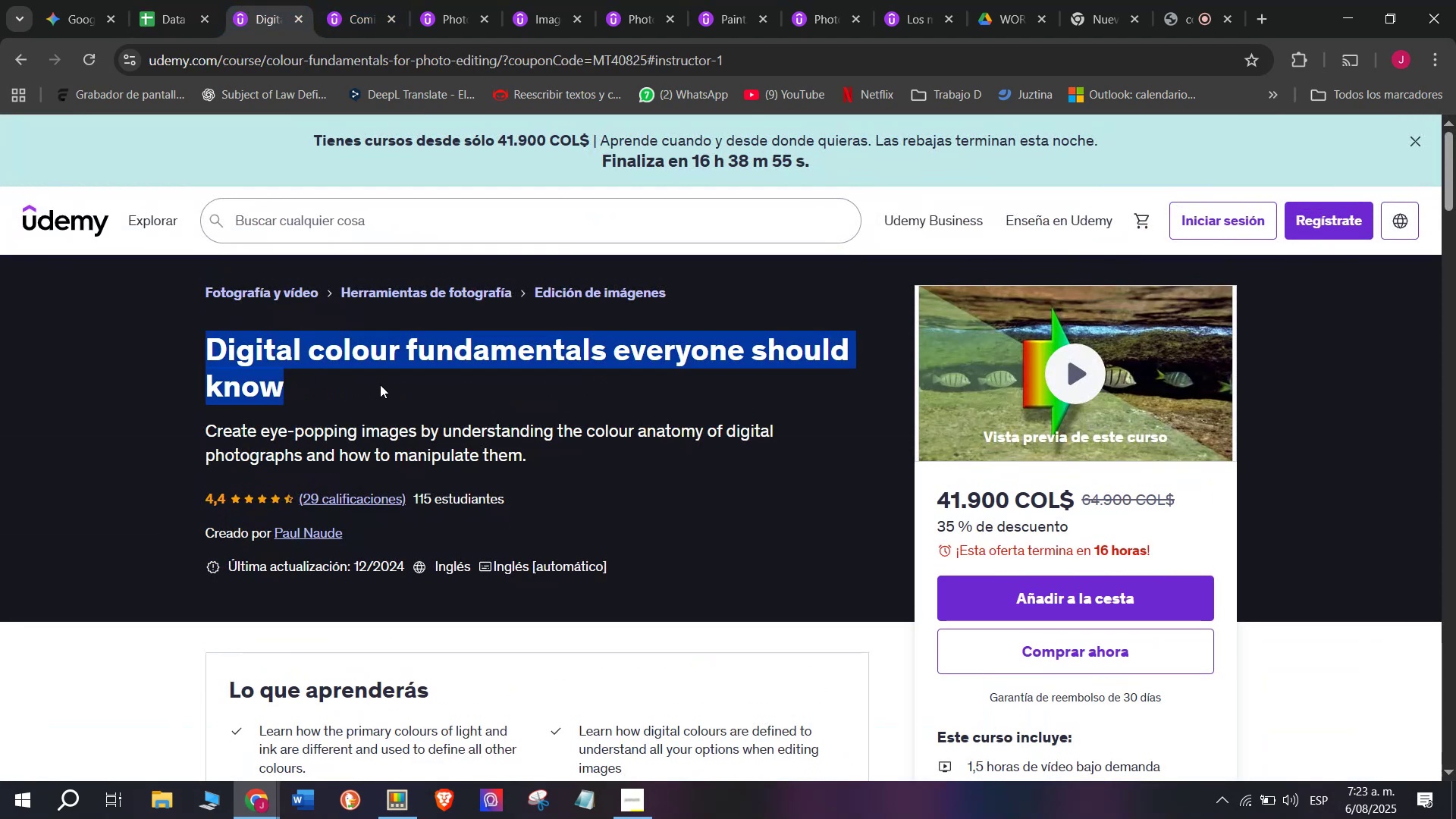 
key(Control+C)
 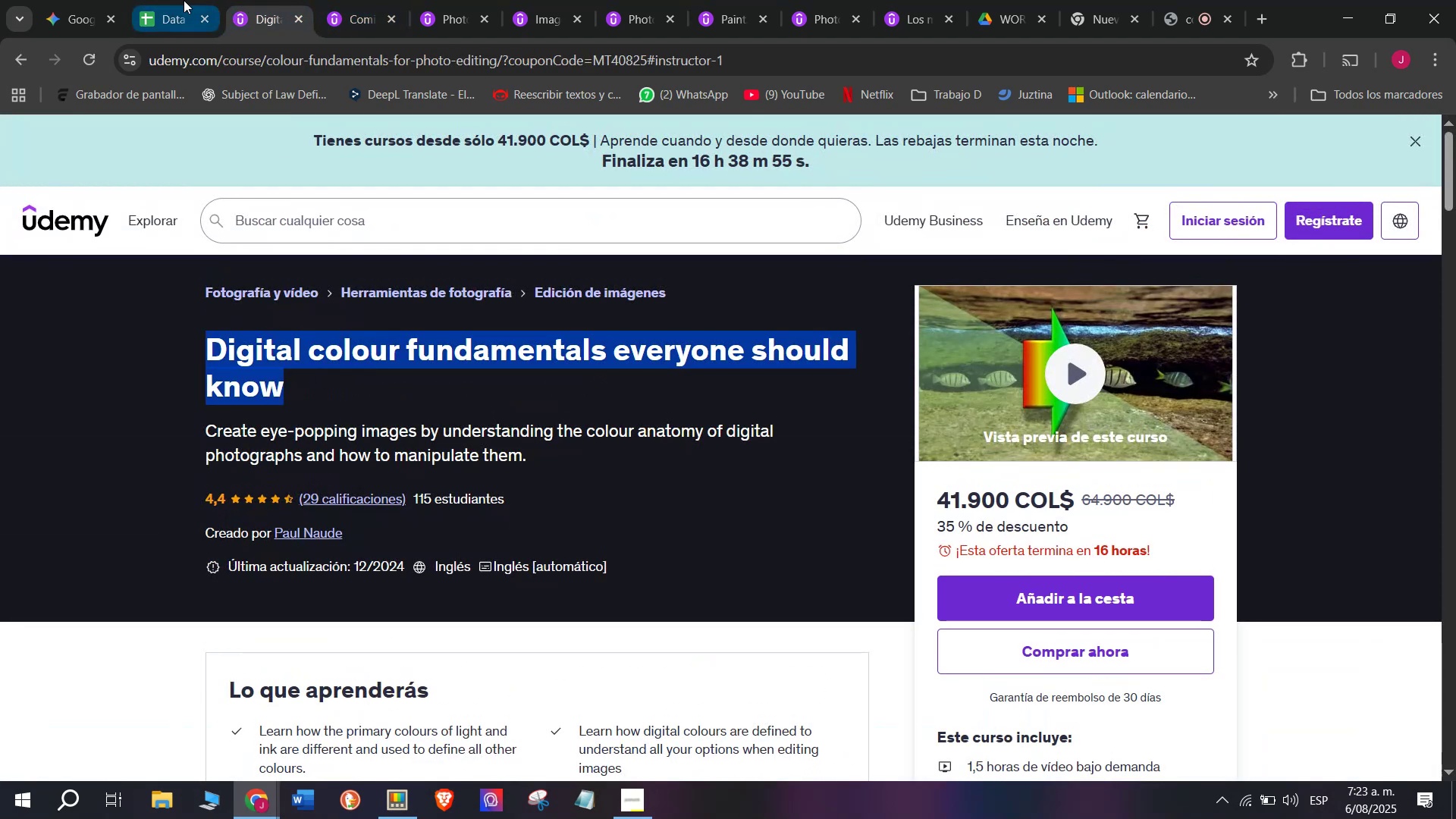 
left_click([183, 0])
 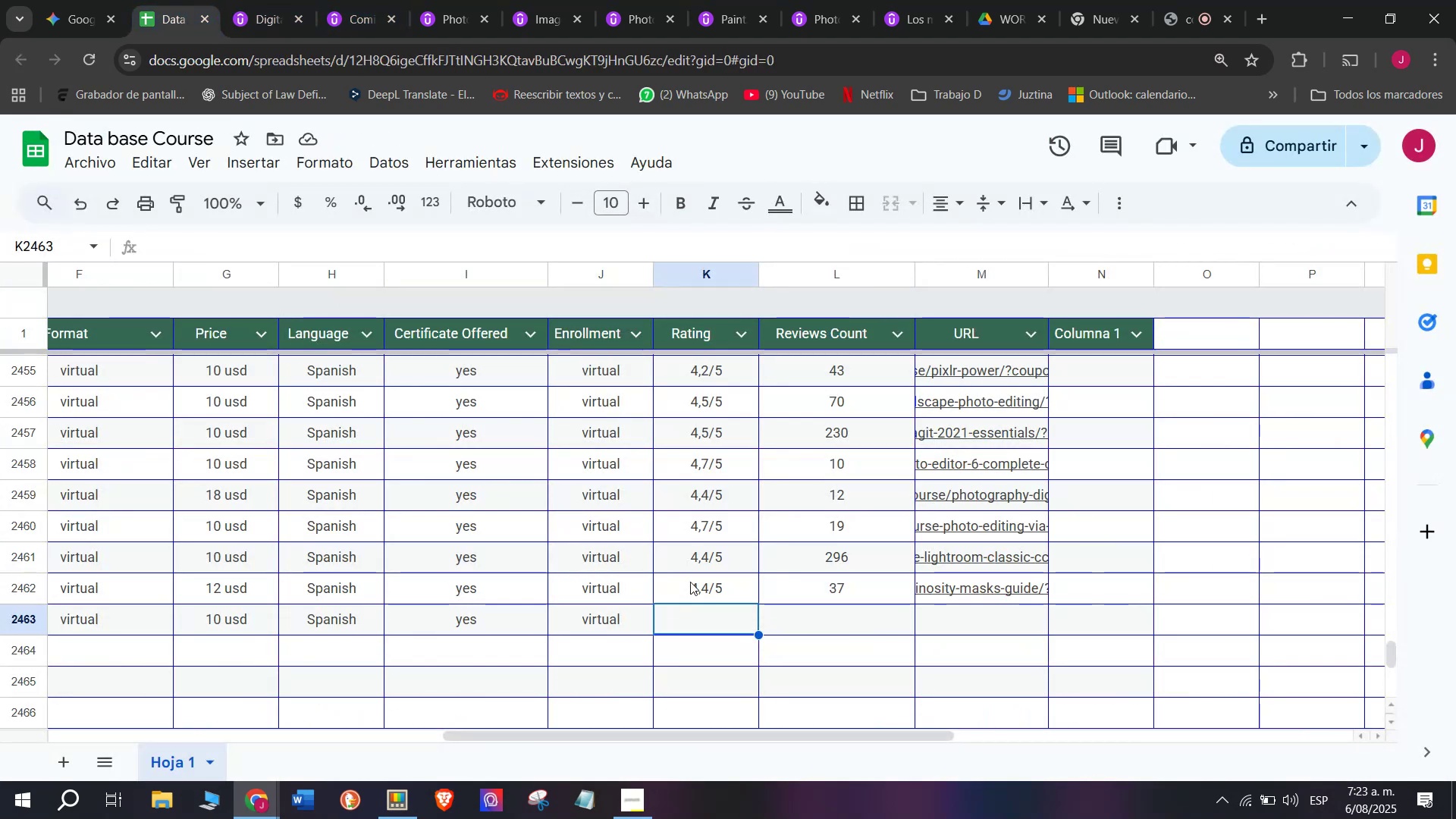 
key(Z)
 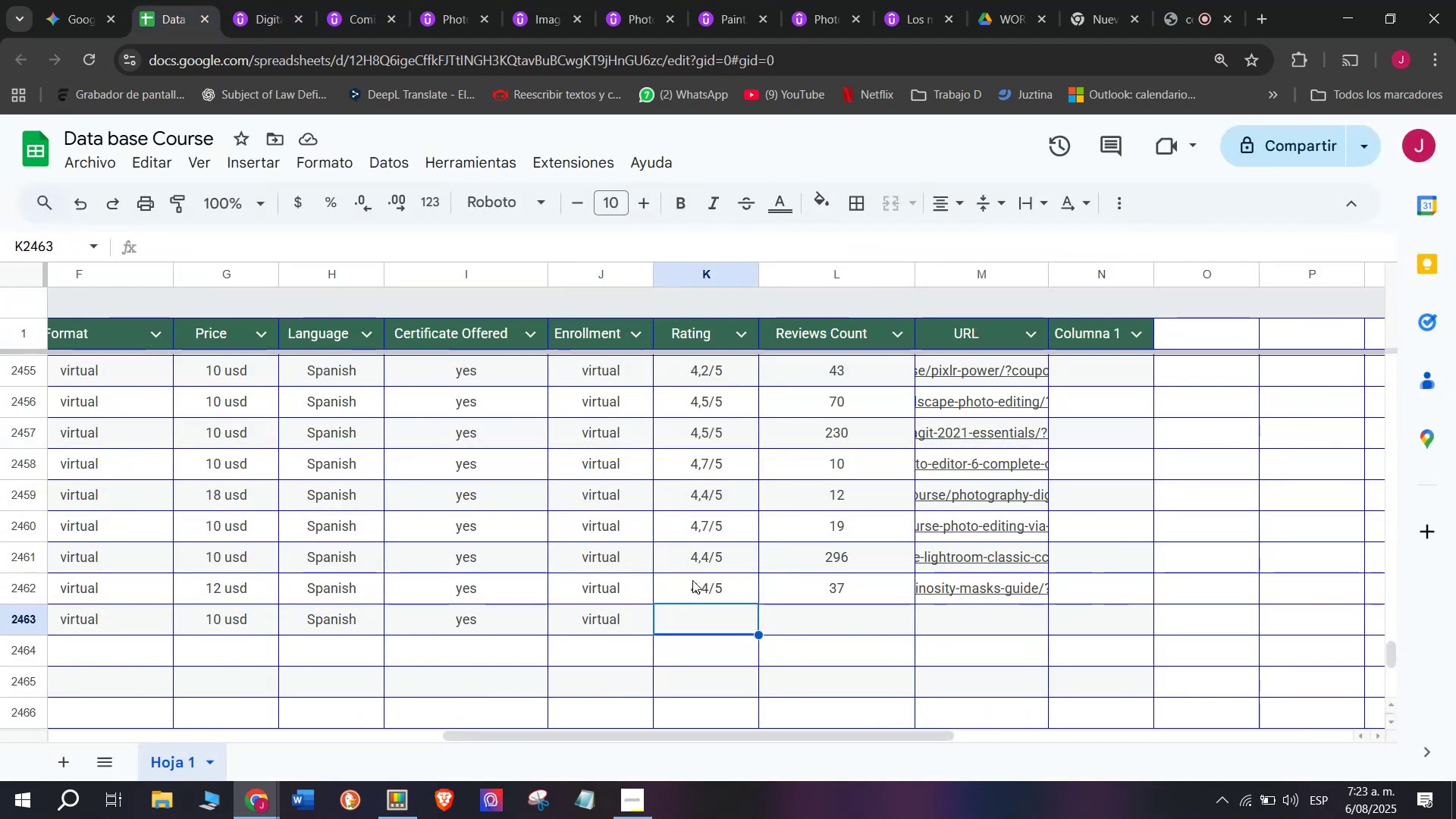 
key(Control+ControlLeft)
 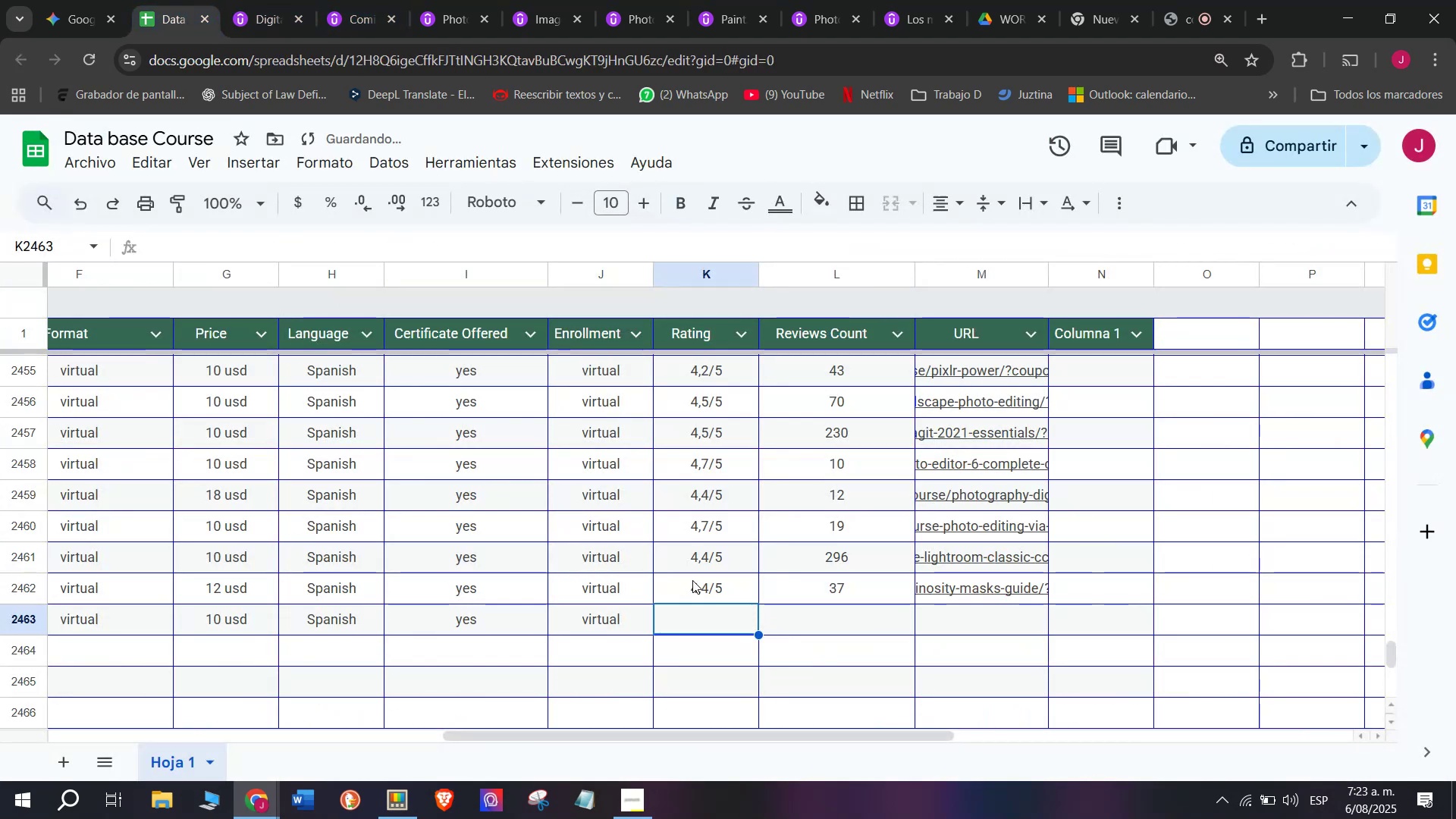 
key(Control+V)
 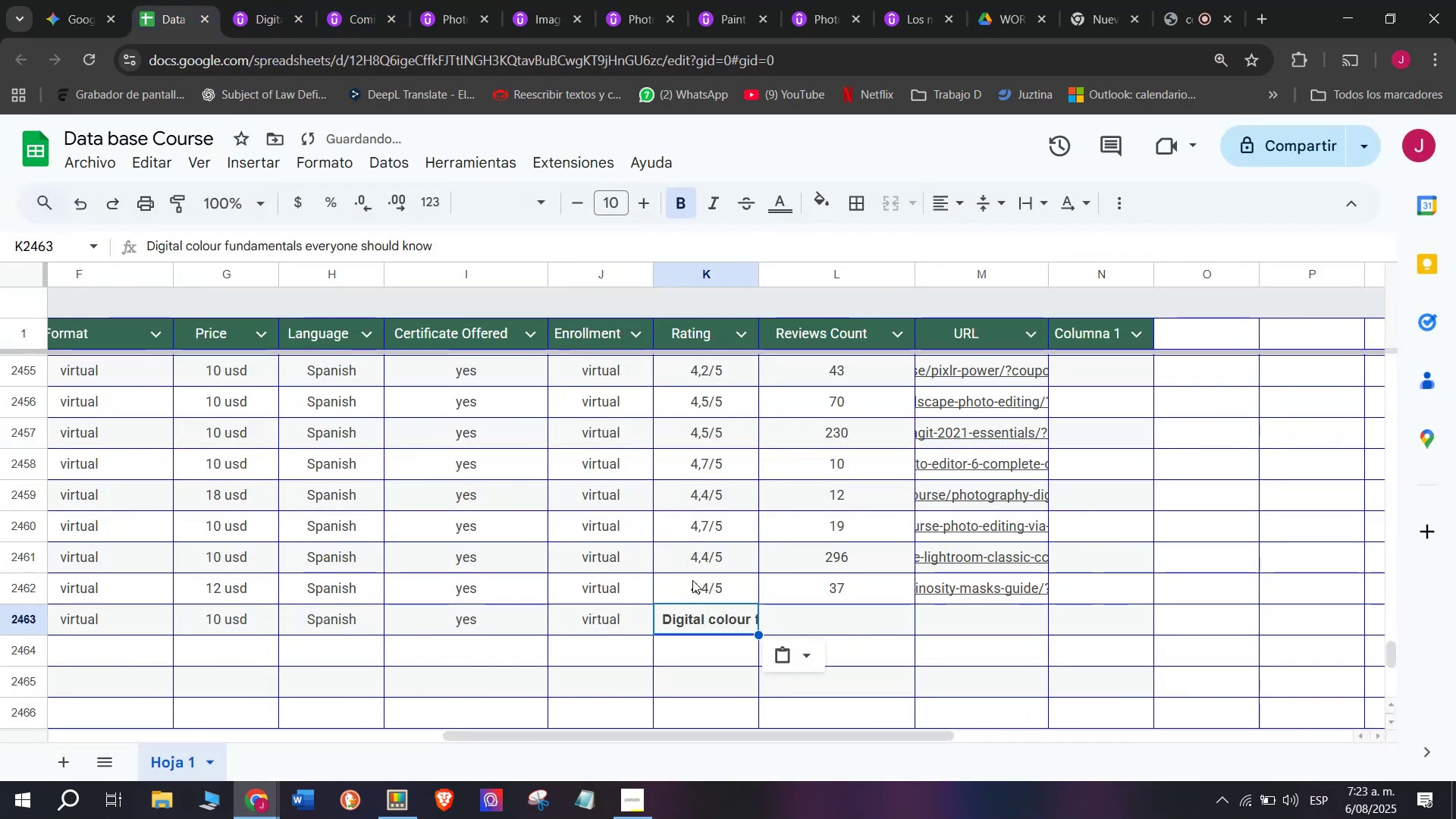 
key(Control+Shift+ControlLeft)
 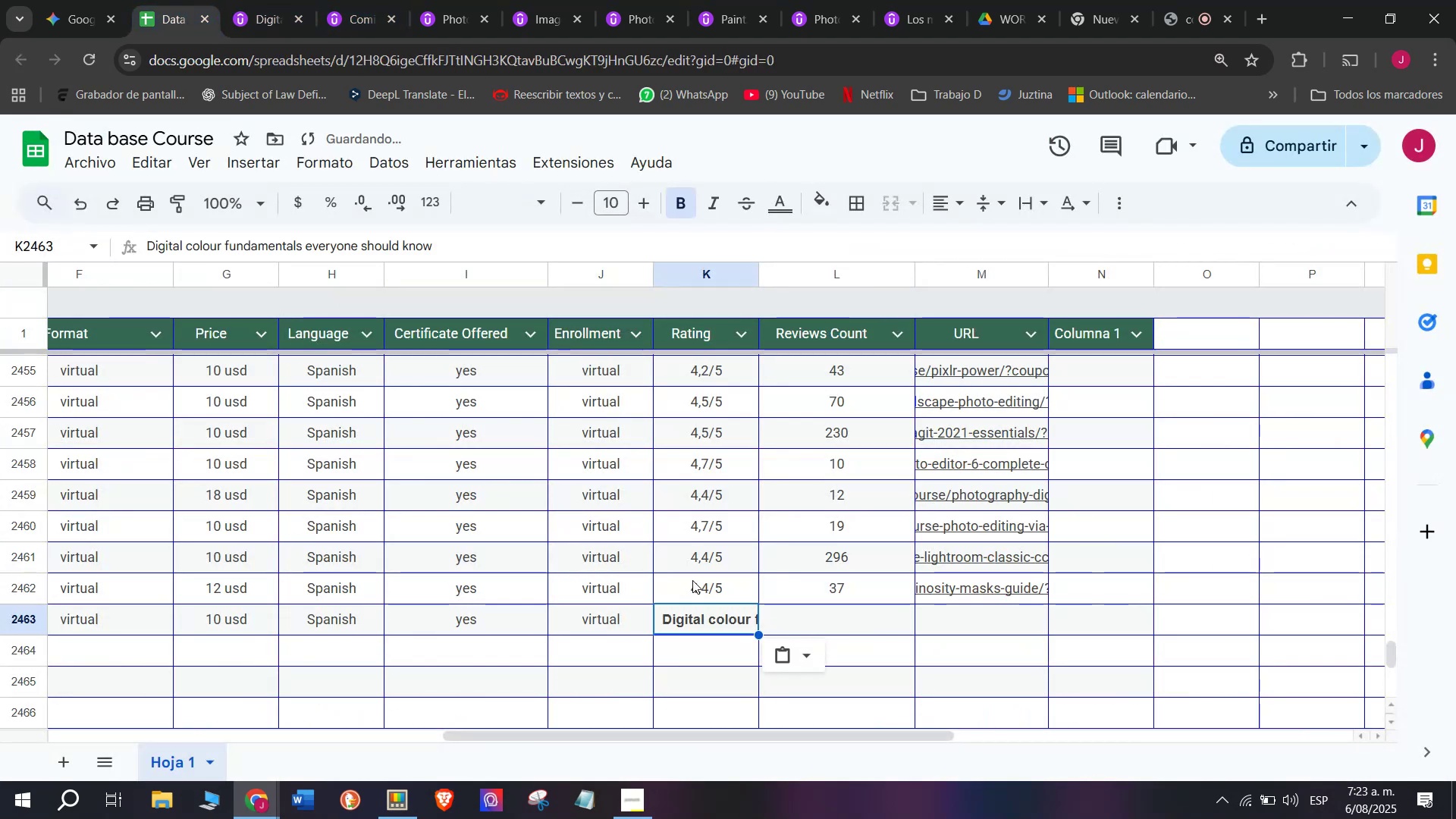 
key(Shift+ShiftLeft)
 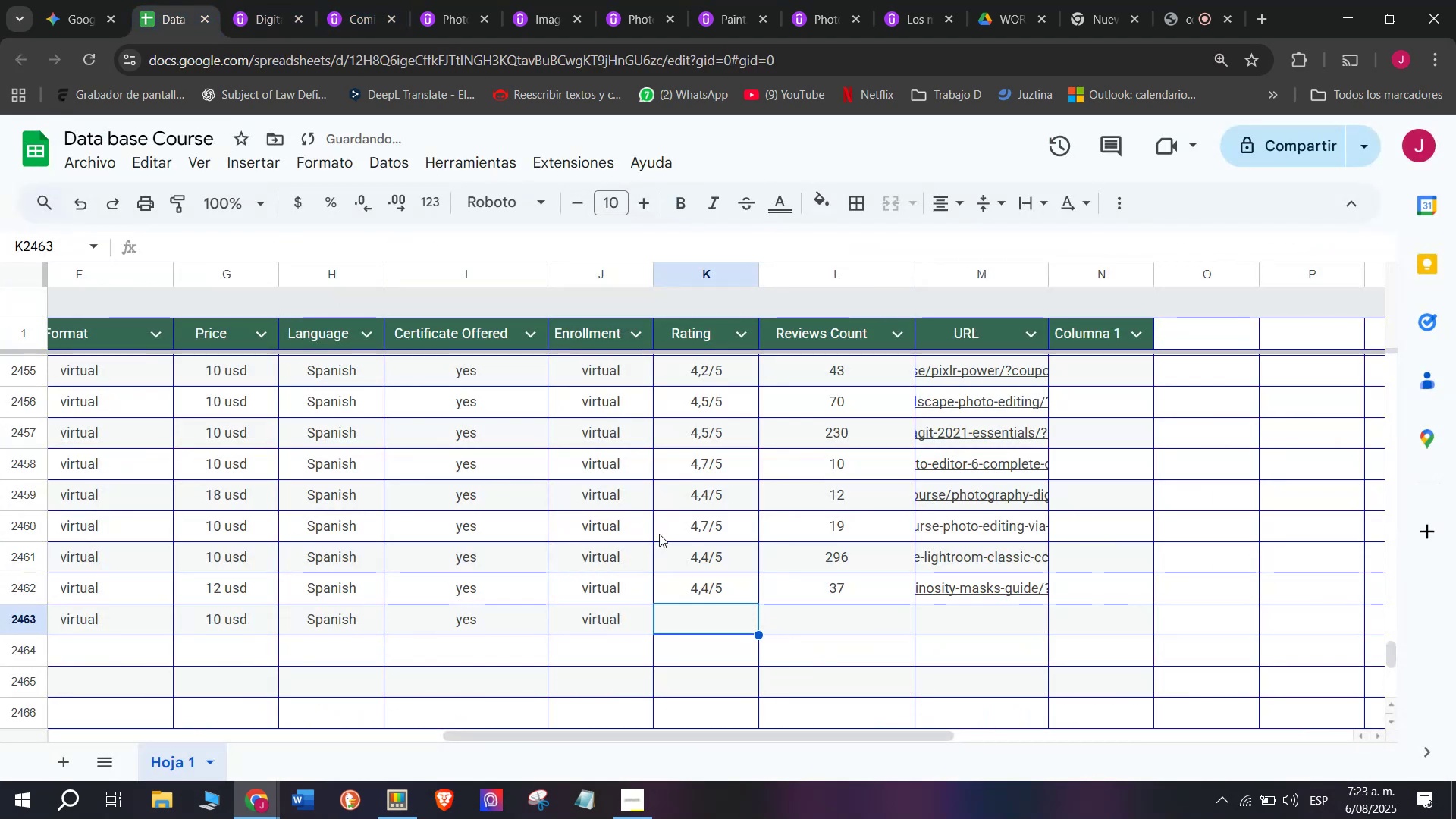 
key(Control+Shift+Z)
 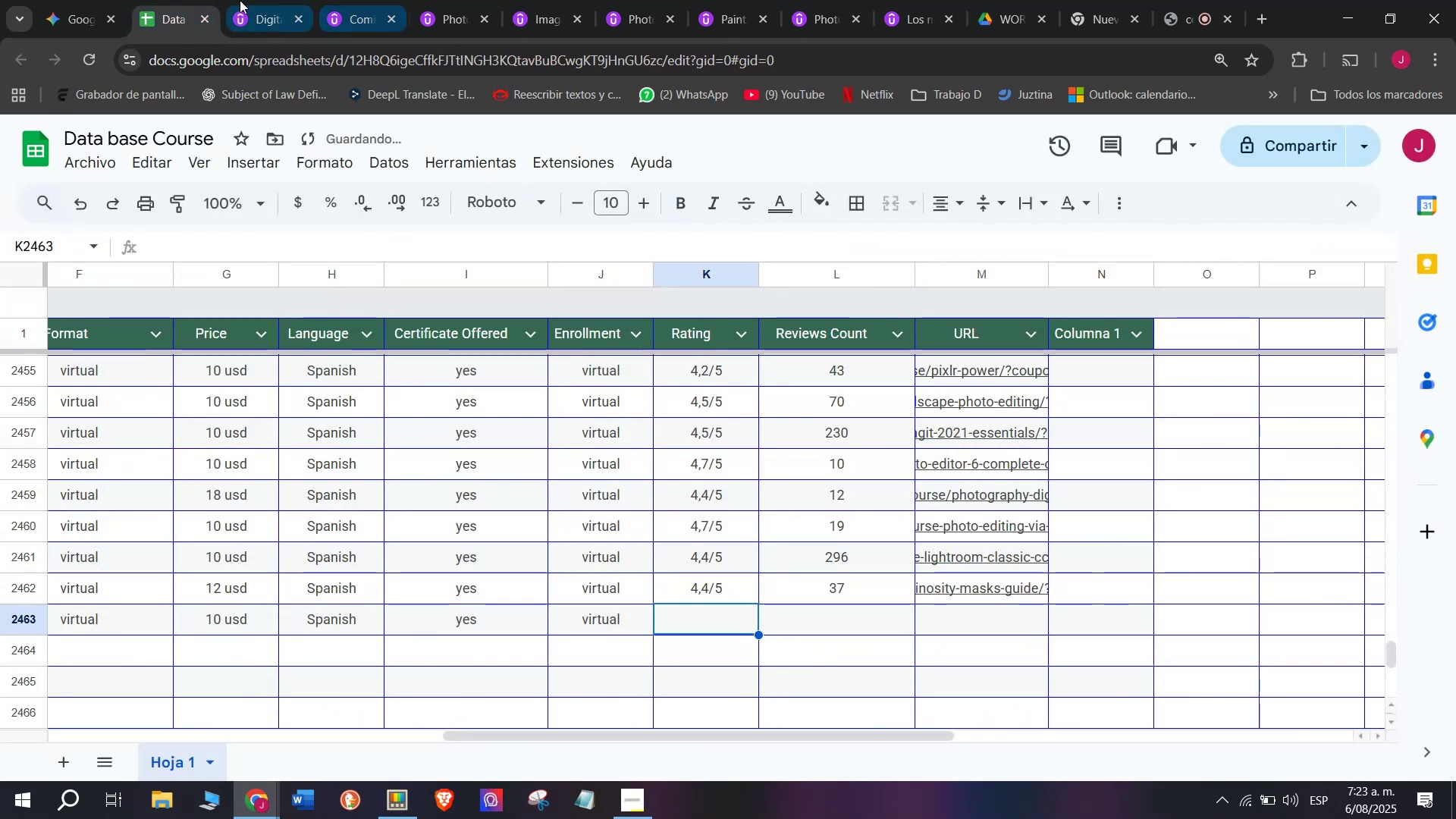 
left_click([254, 0])
 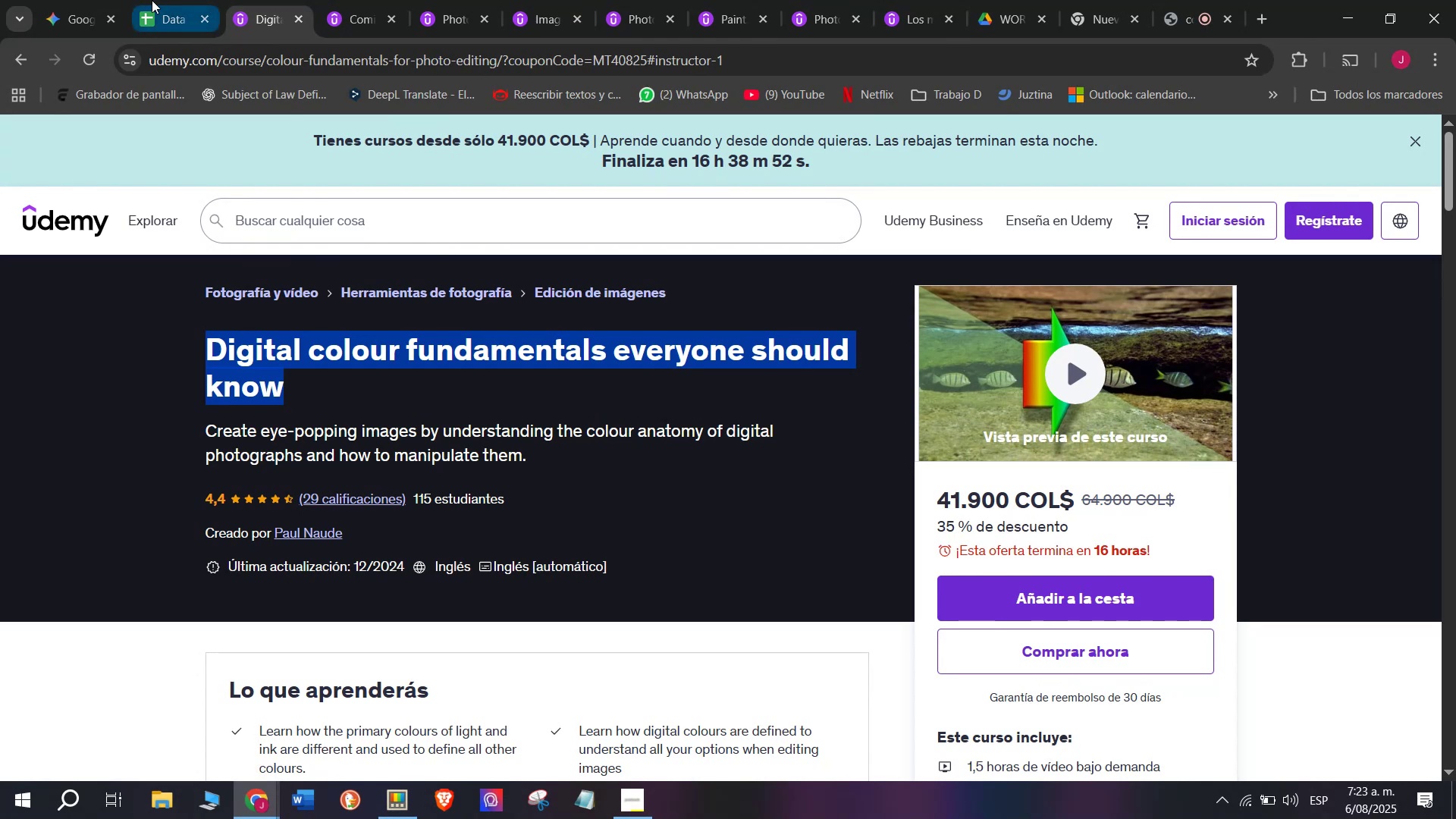 
left_click([152, 0])
 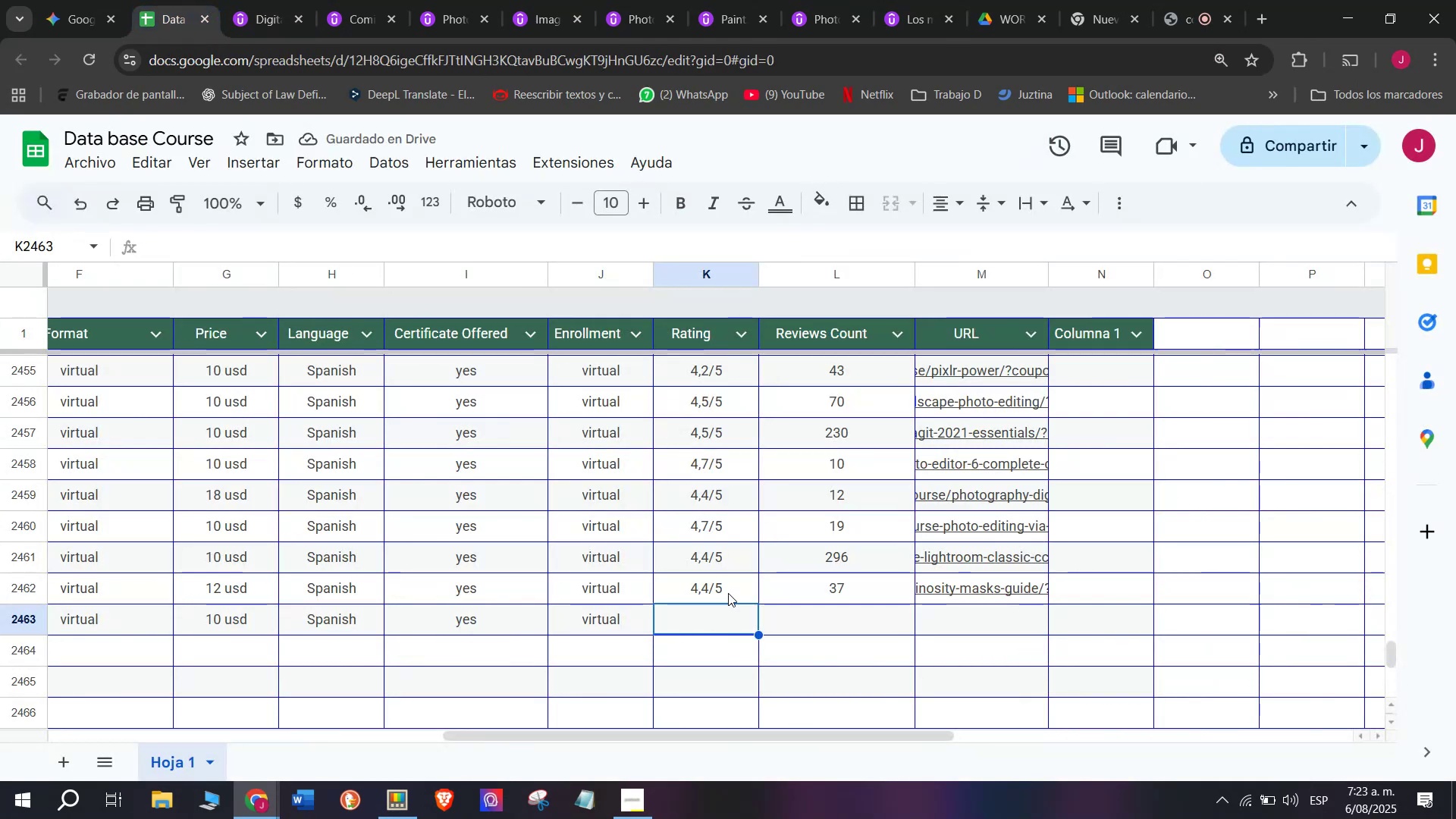 
left_click([728, 590])
 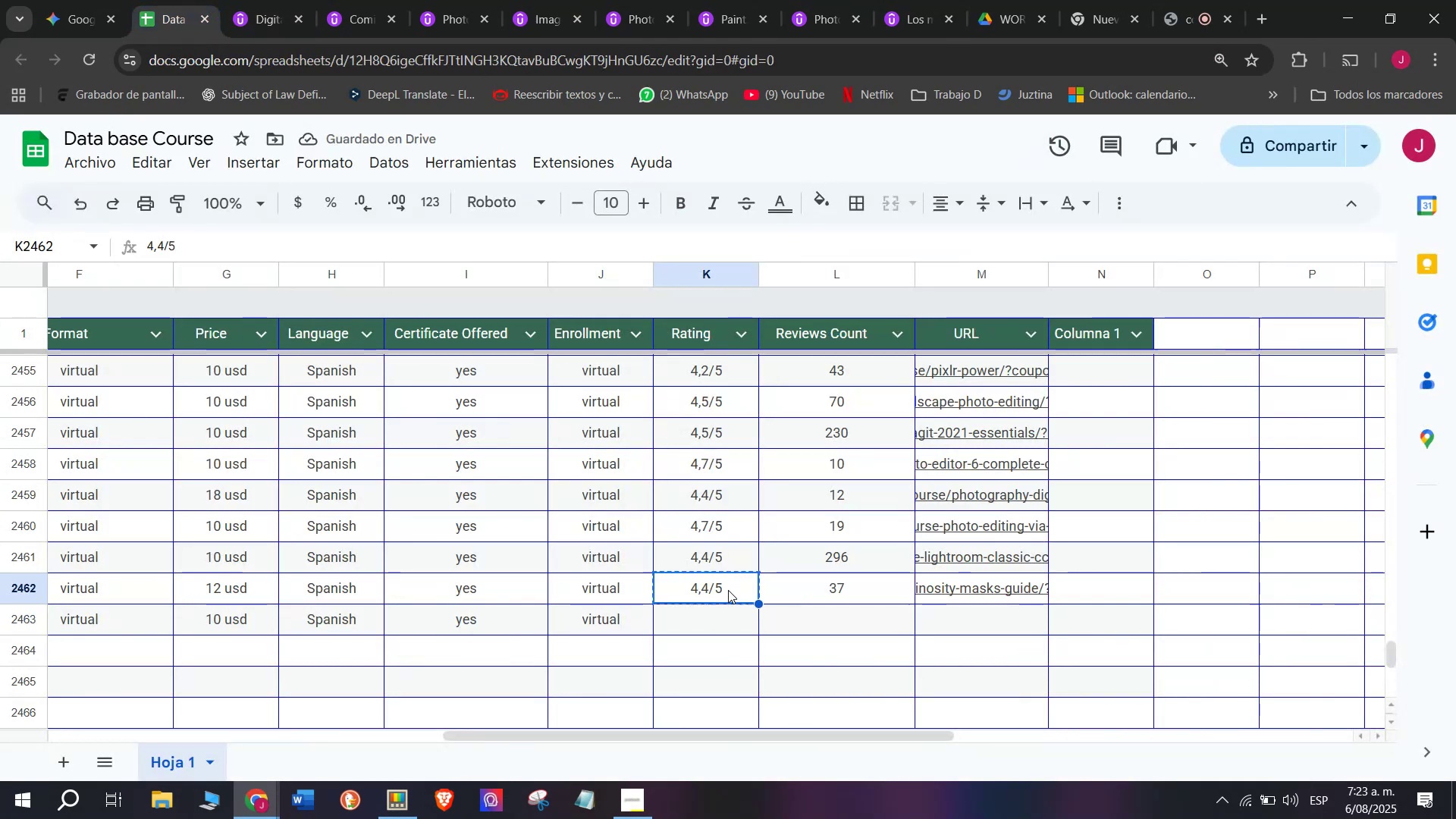 
key(Break)
 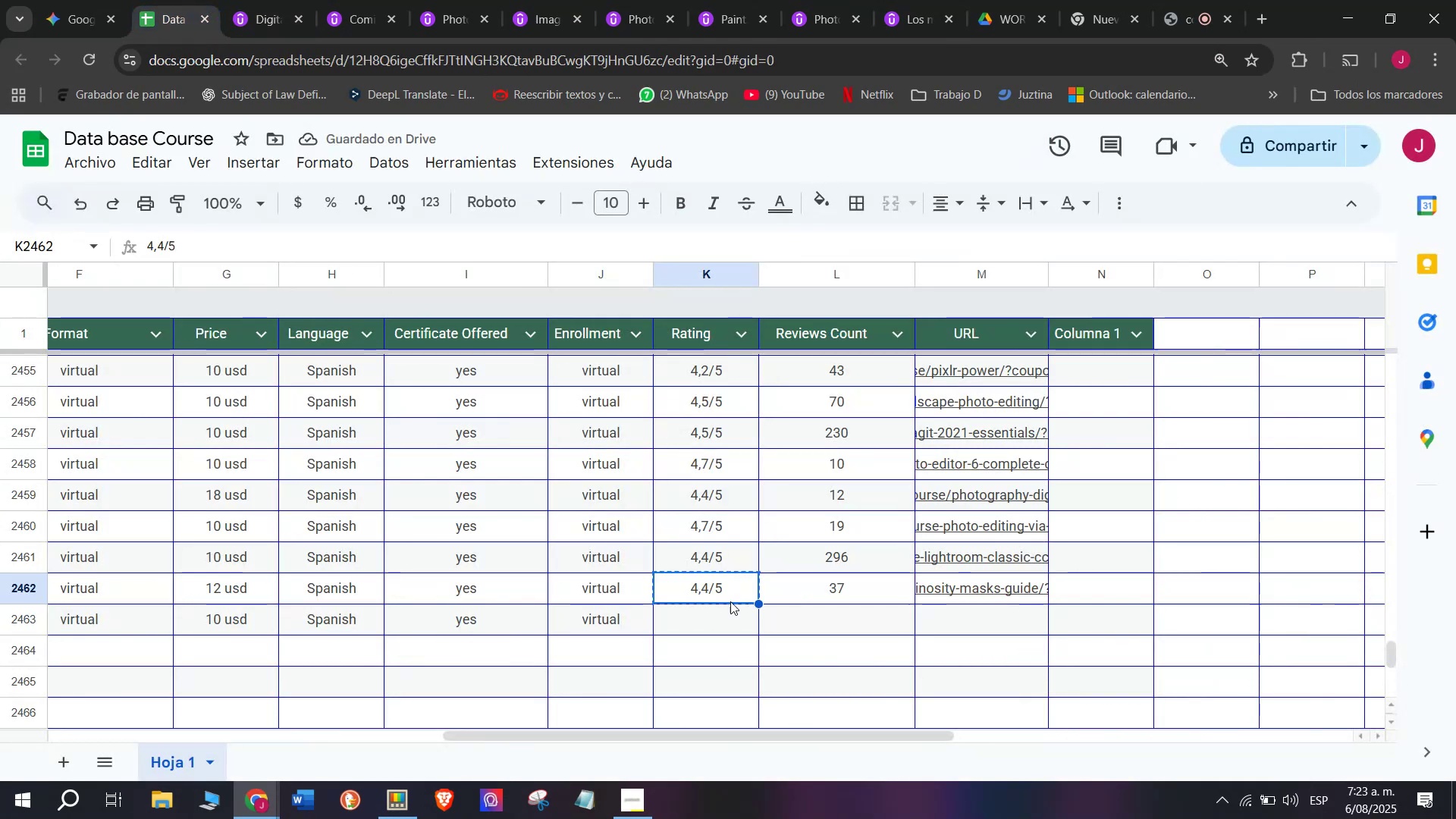 
key(Control+ControlLeft)
 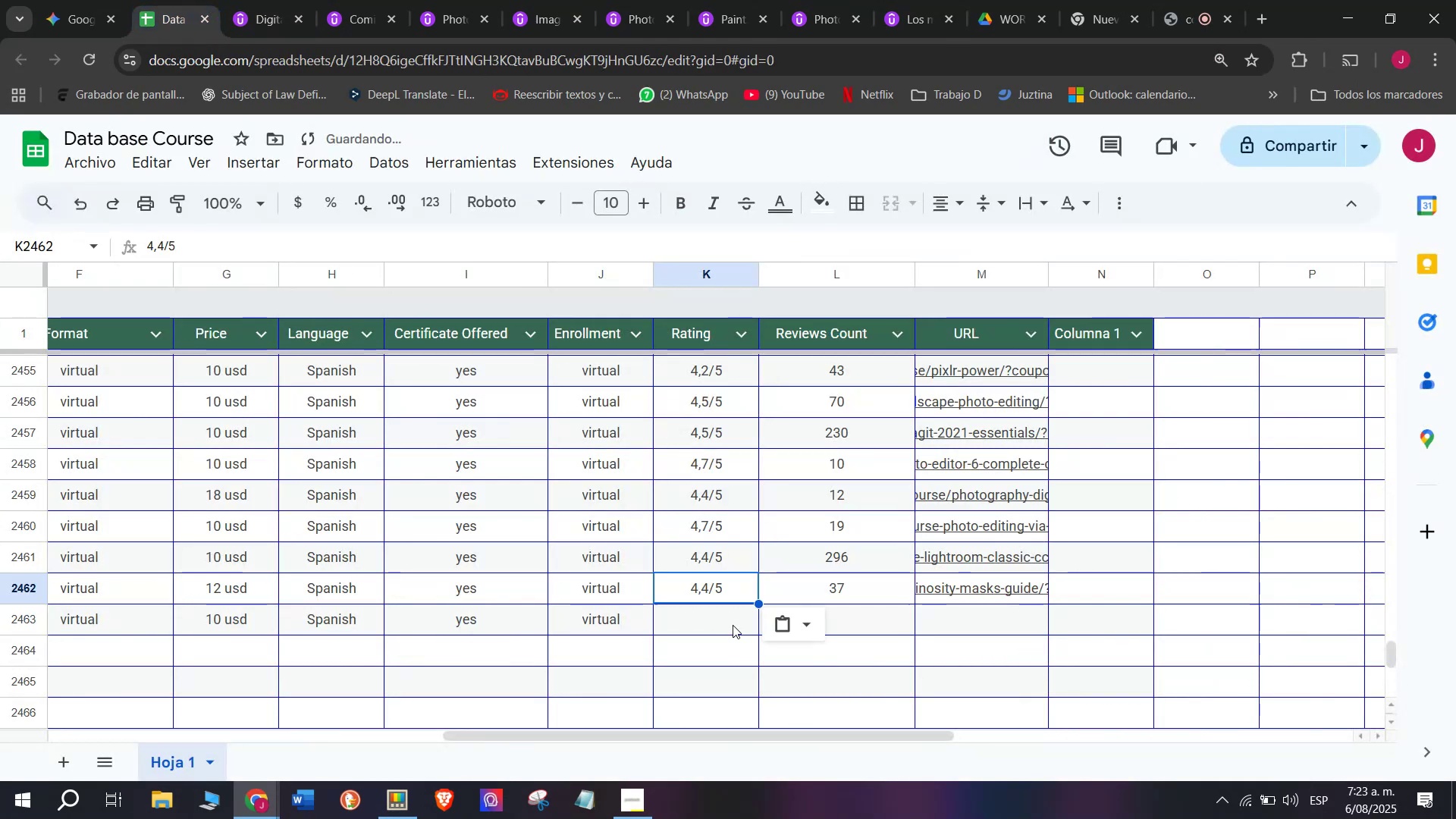 
key(Control+C)
 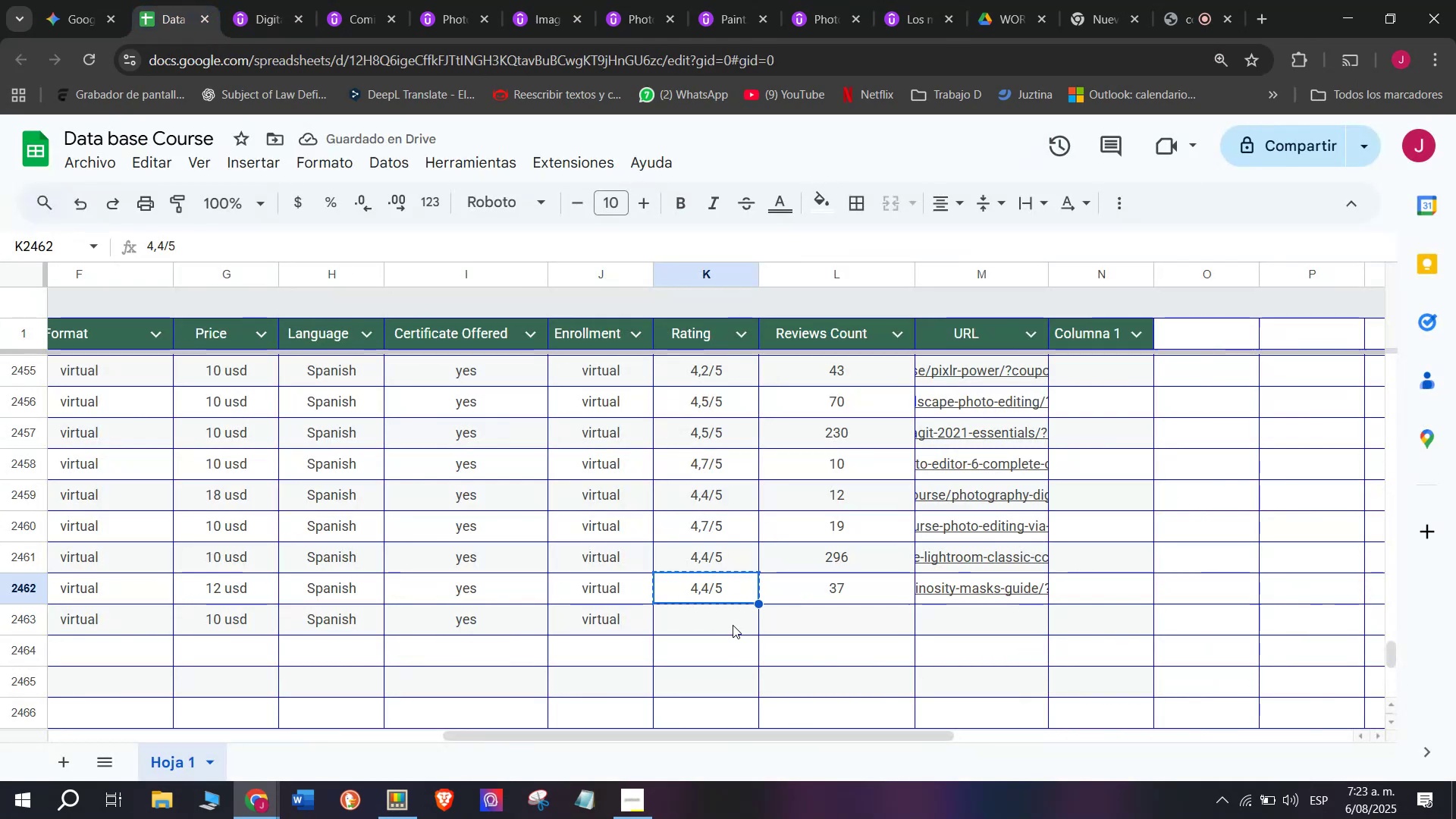 
key(Z)
 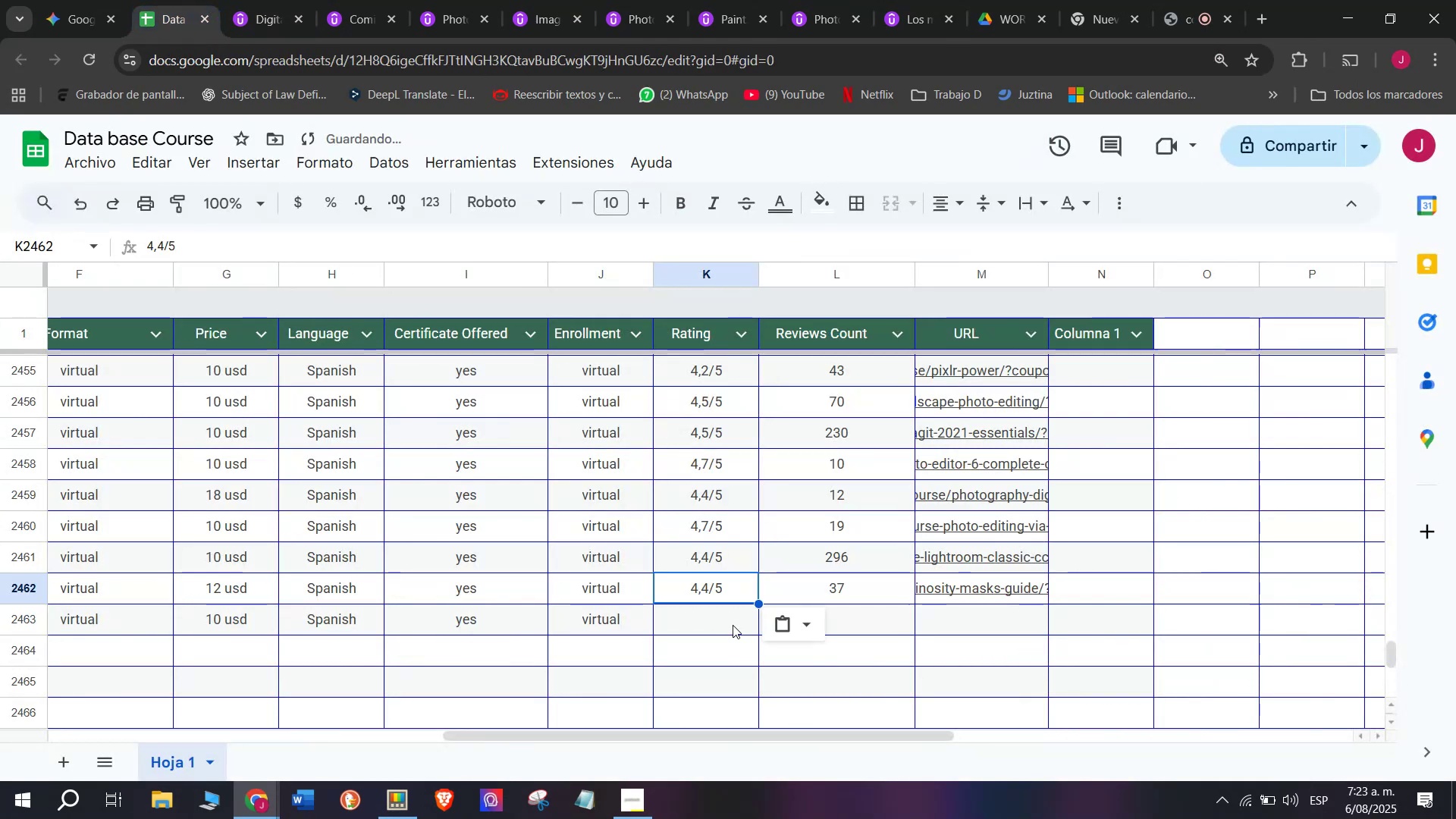 
key(Control+ControlLeft)
 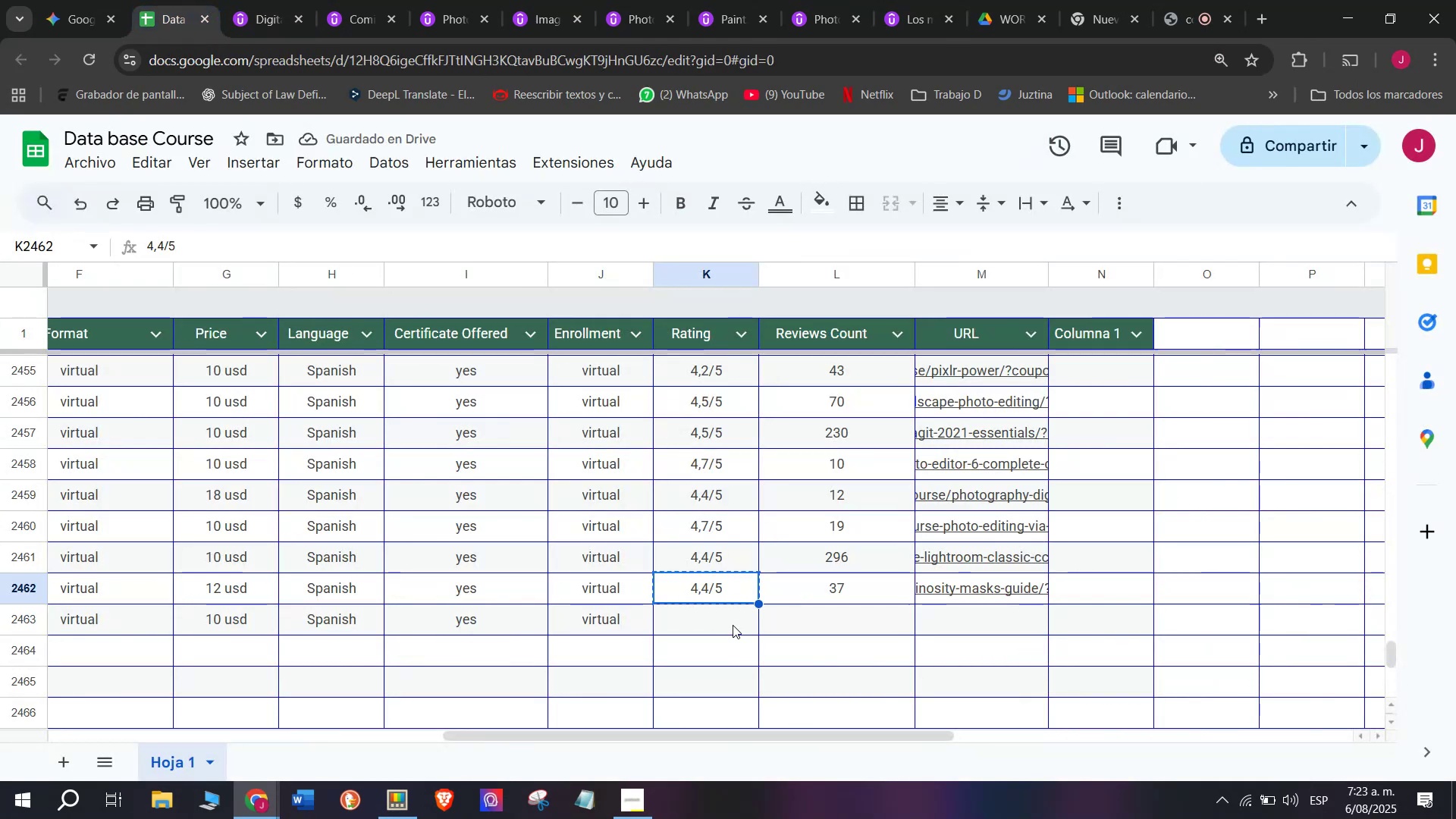 
key(Control+V)
 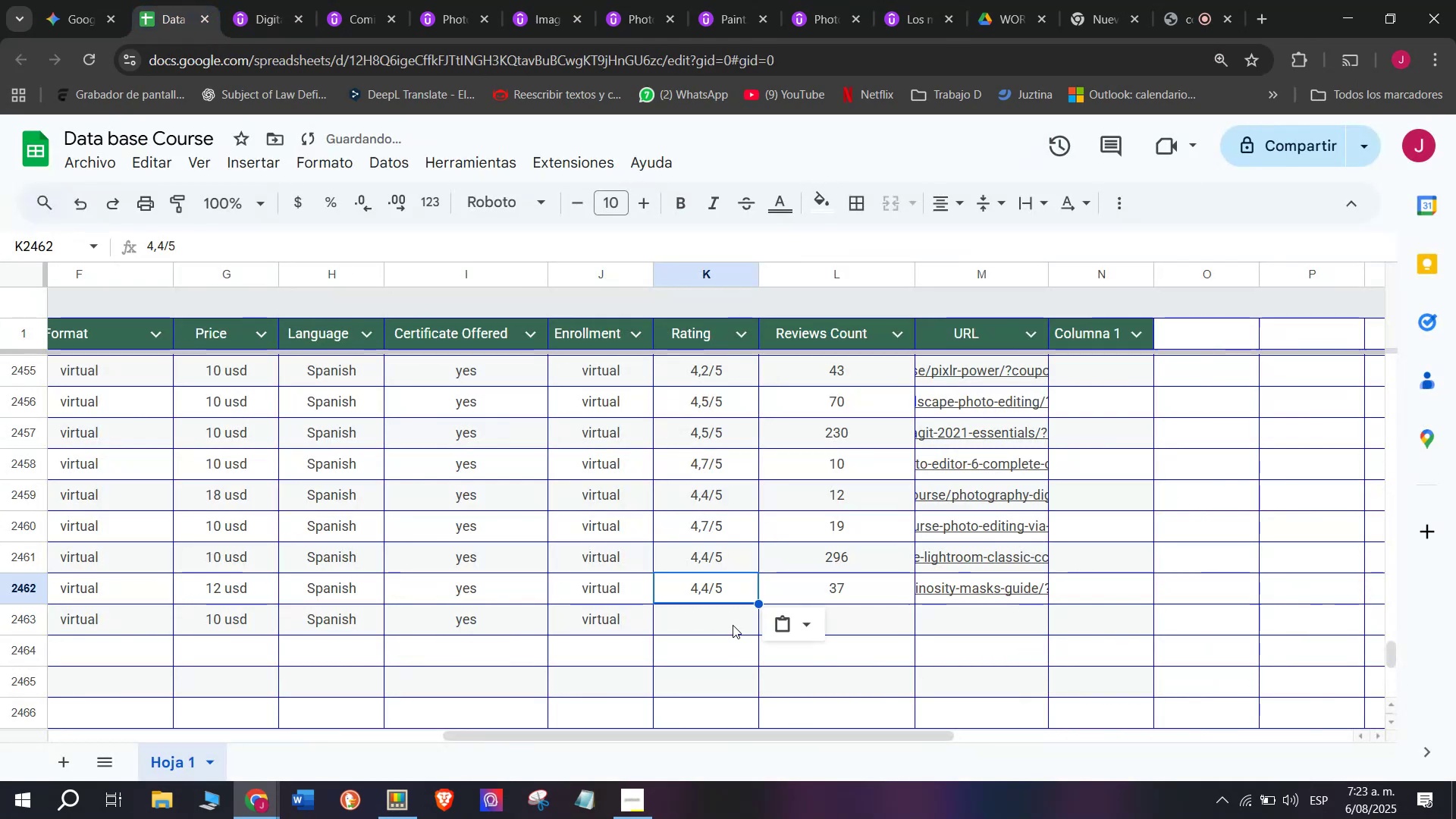 
left_click([733, 625])
 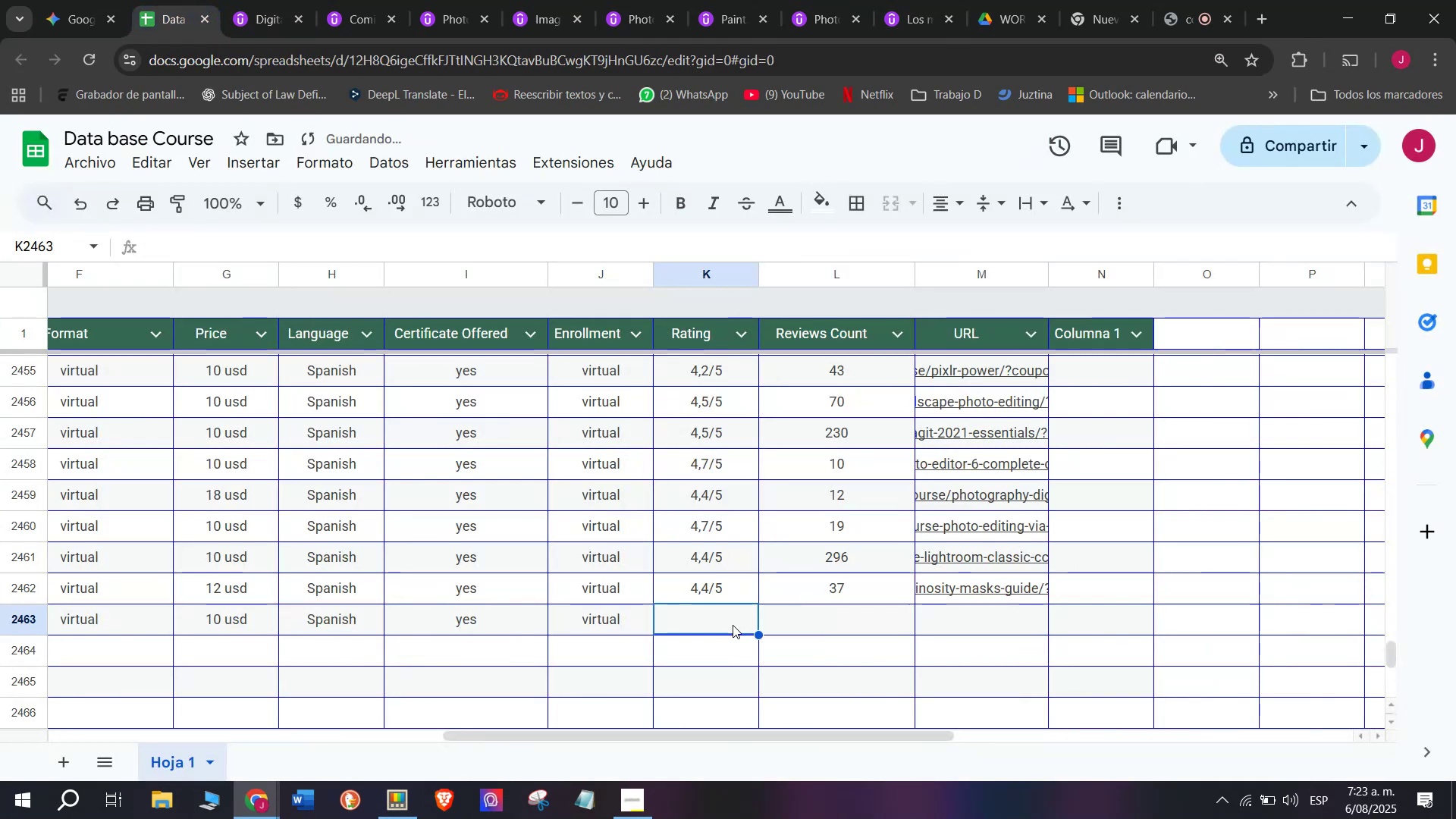 
key(Control+ControlLeft)
 